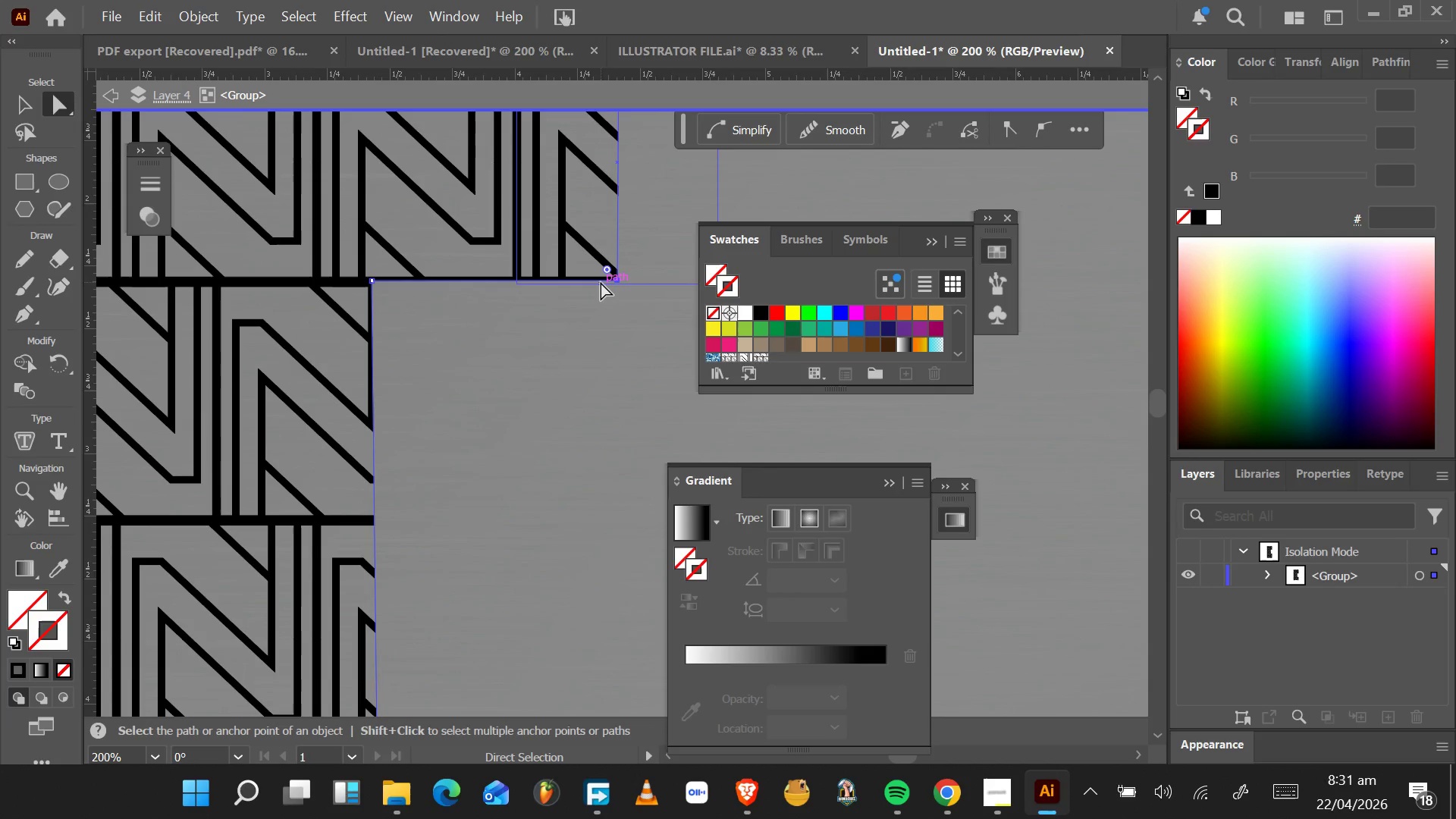 
wait(13.7)
 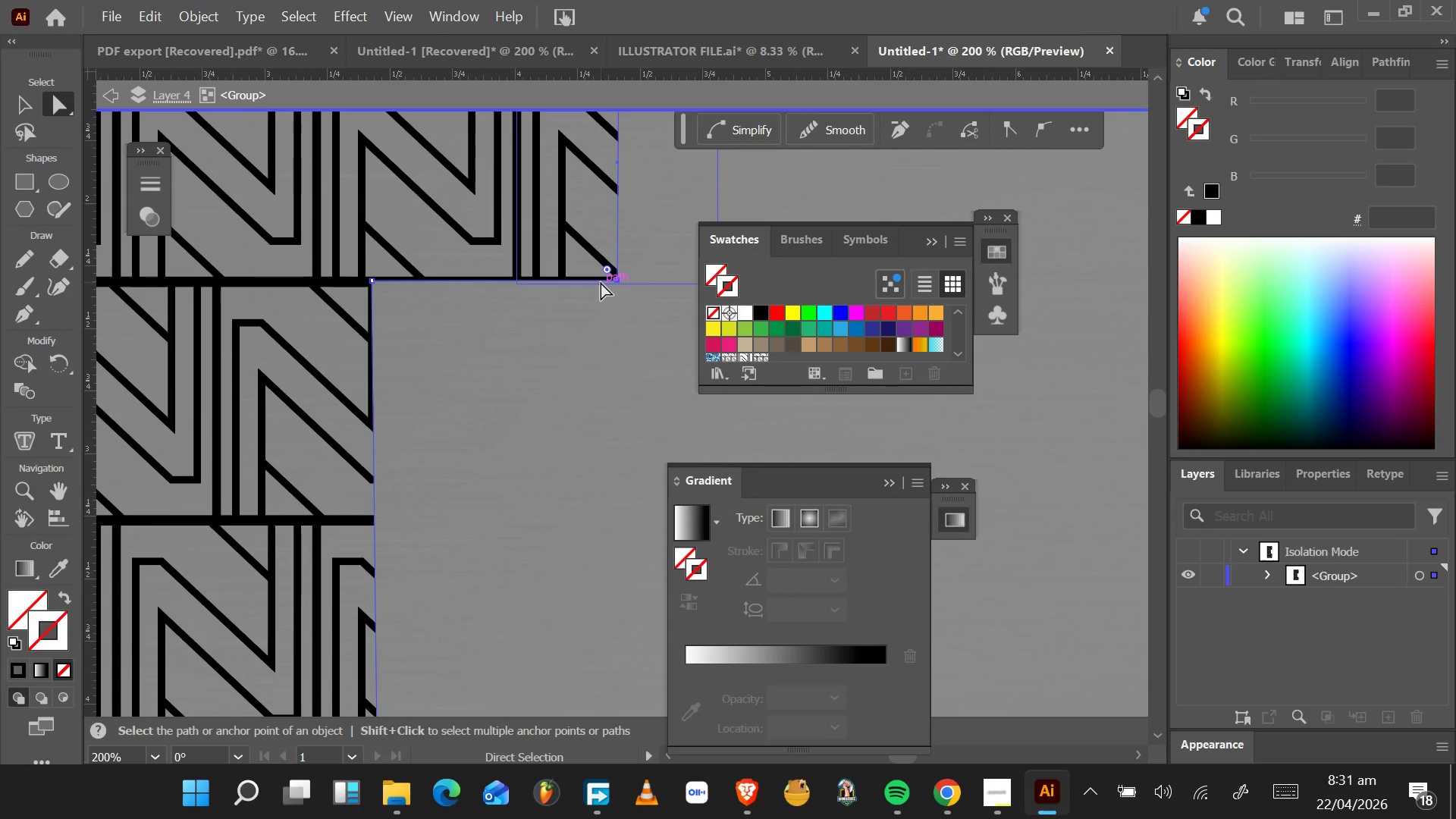 
key(Alt+Tab)
 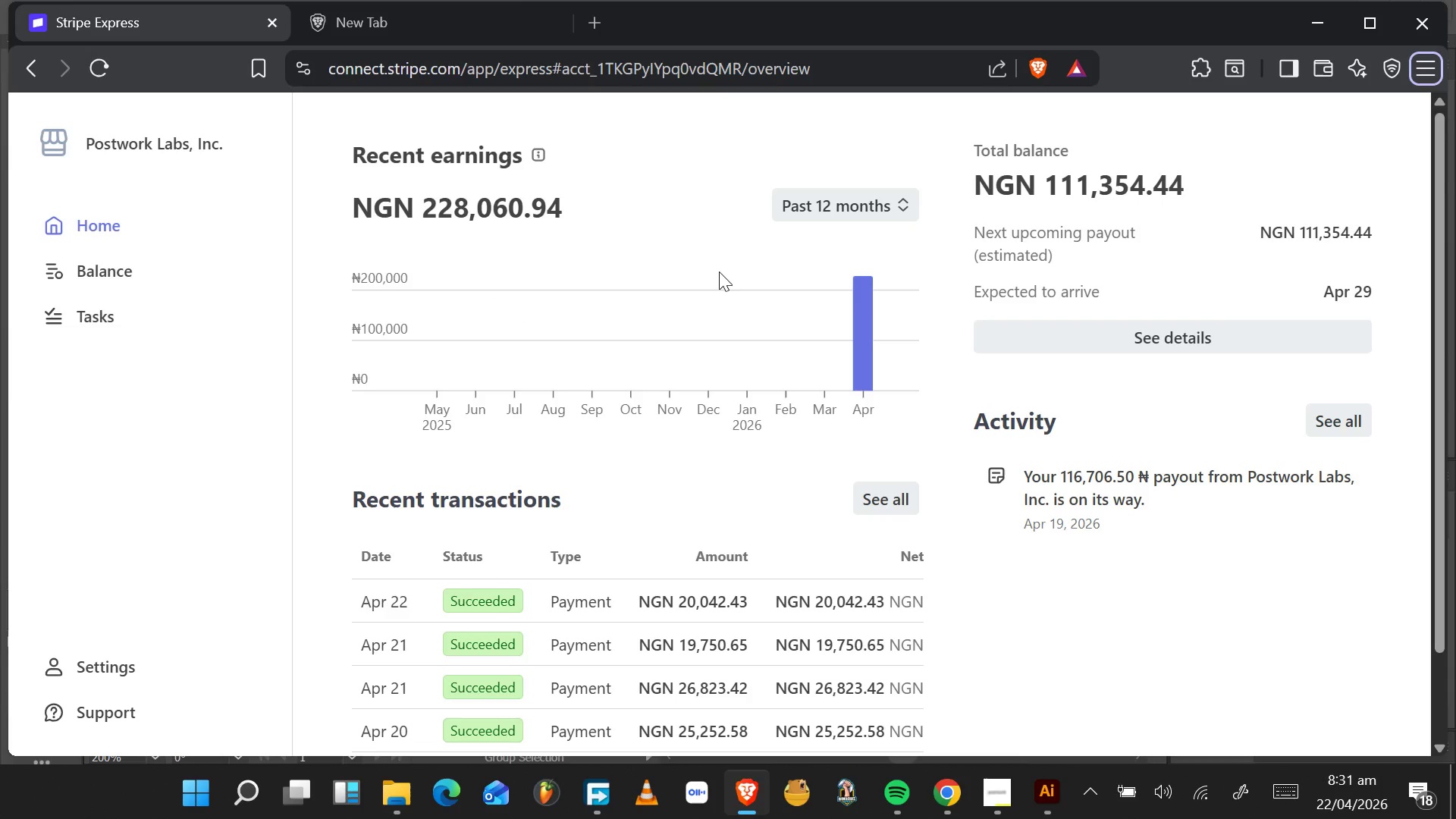 
key(Alt+Tab)
 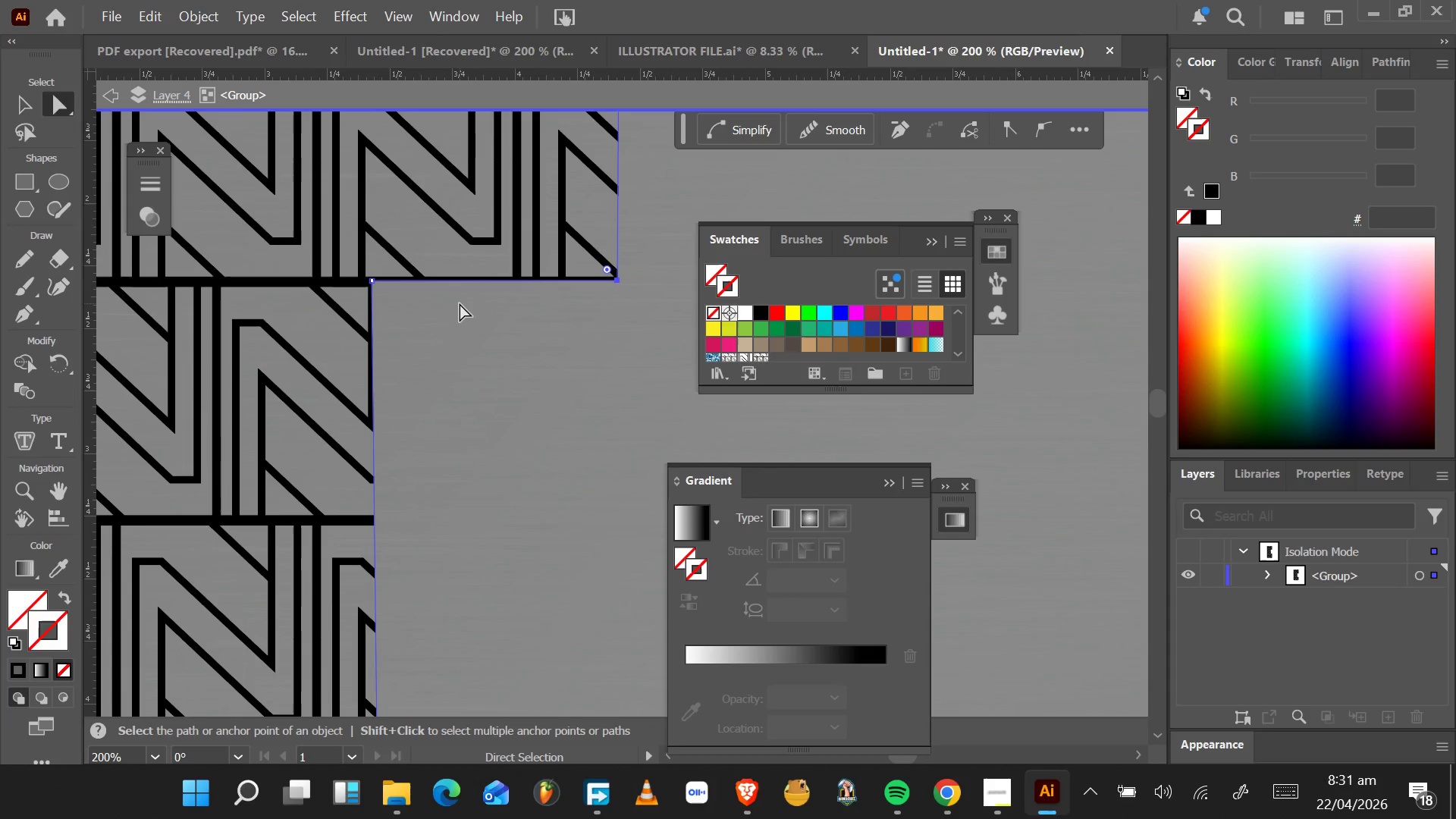 
scroll: coordinate [378, 436], scroll_direction: down, amount: 20.0
 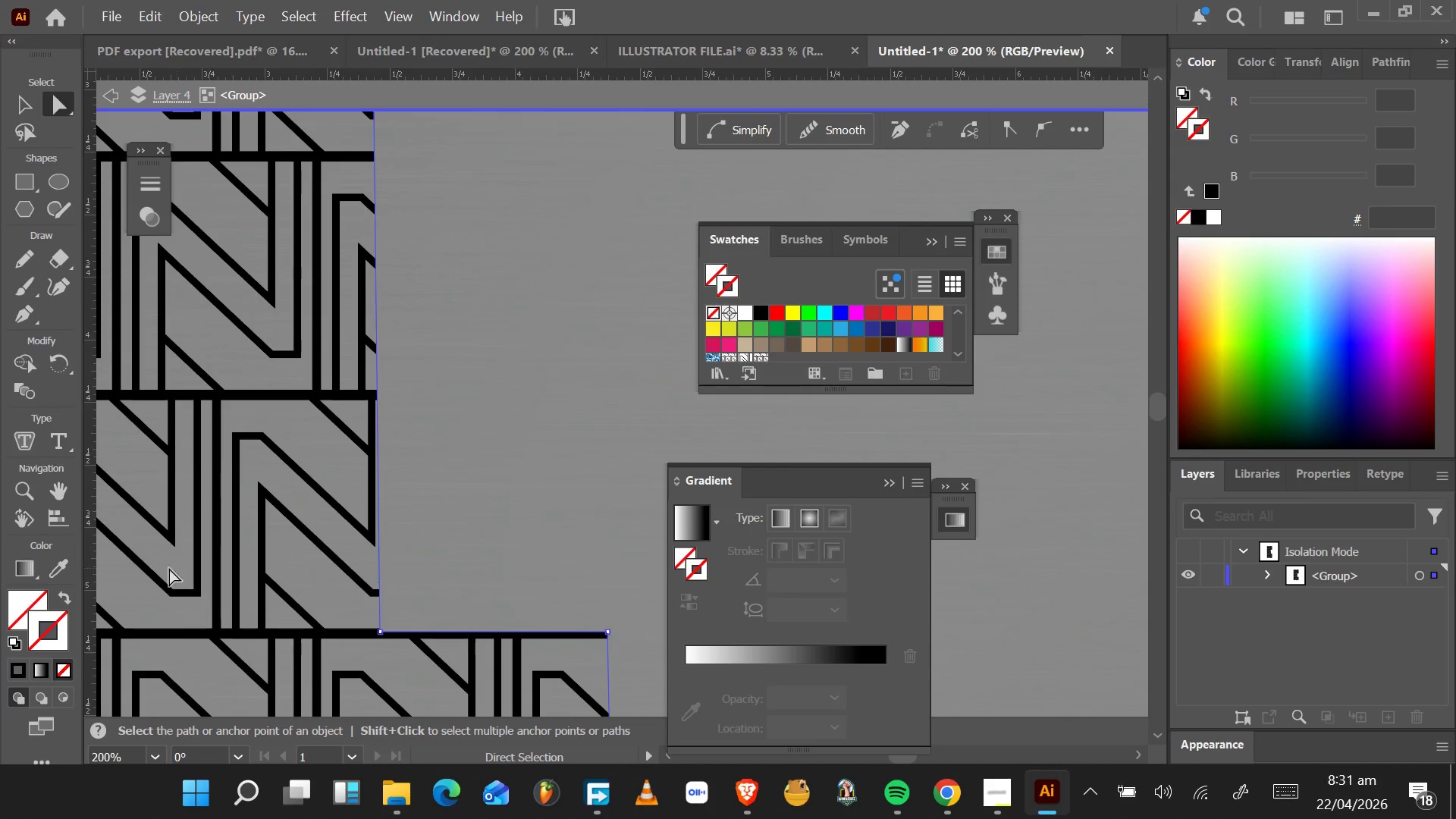 
left_click_drag(start_coordinate=[89, 576], to_coordinate=[211, 626])
 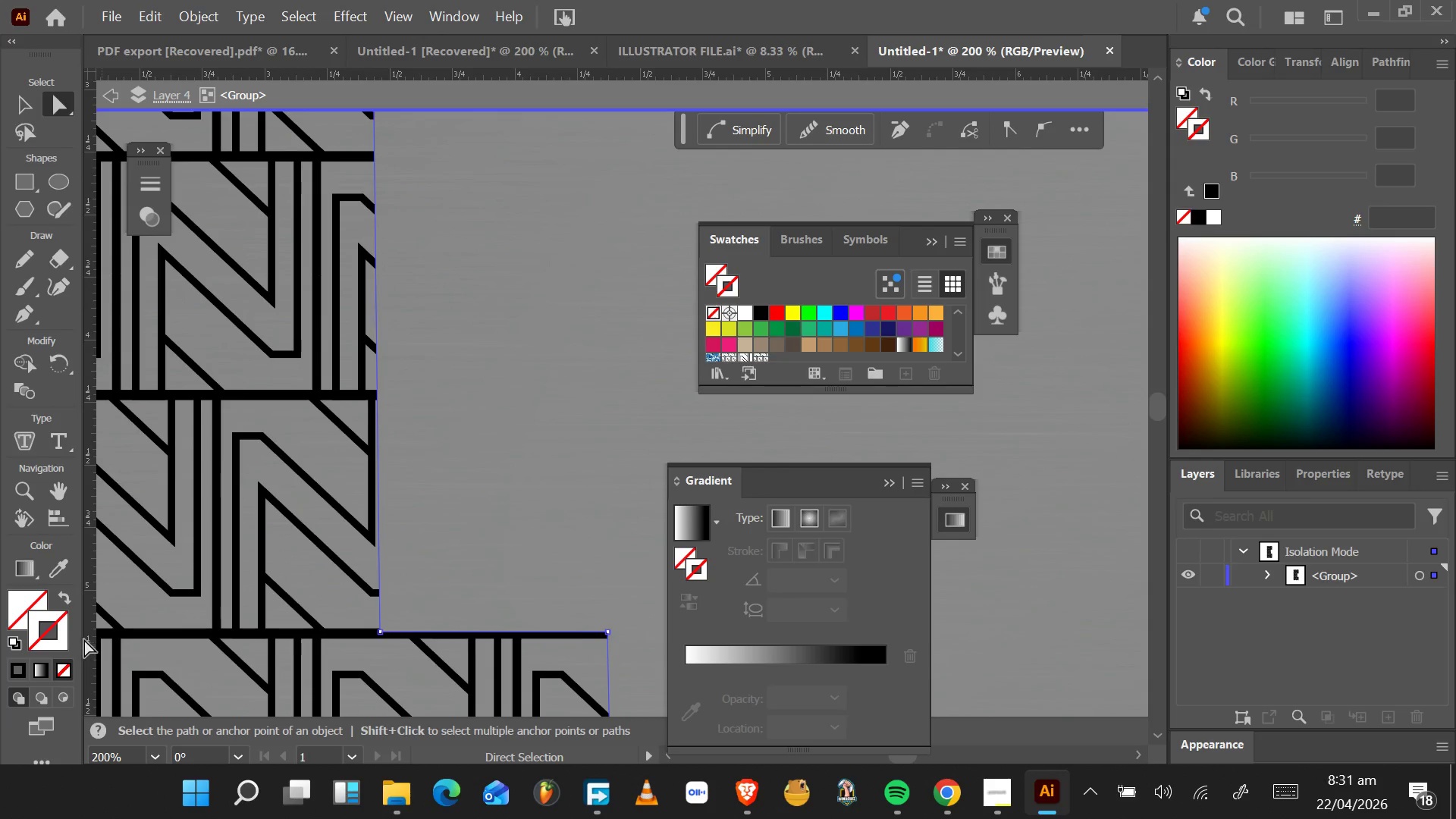 
left_click_drag(start_coordinate=[85, 632], to_coordinate=[316, 635])
 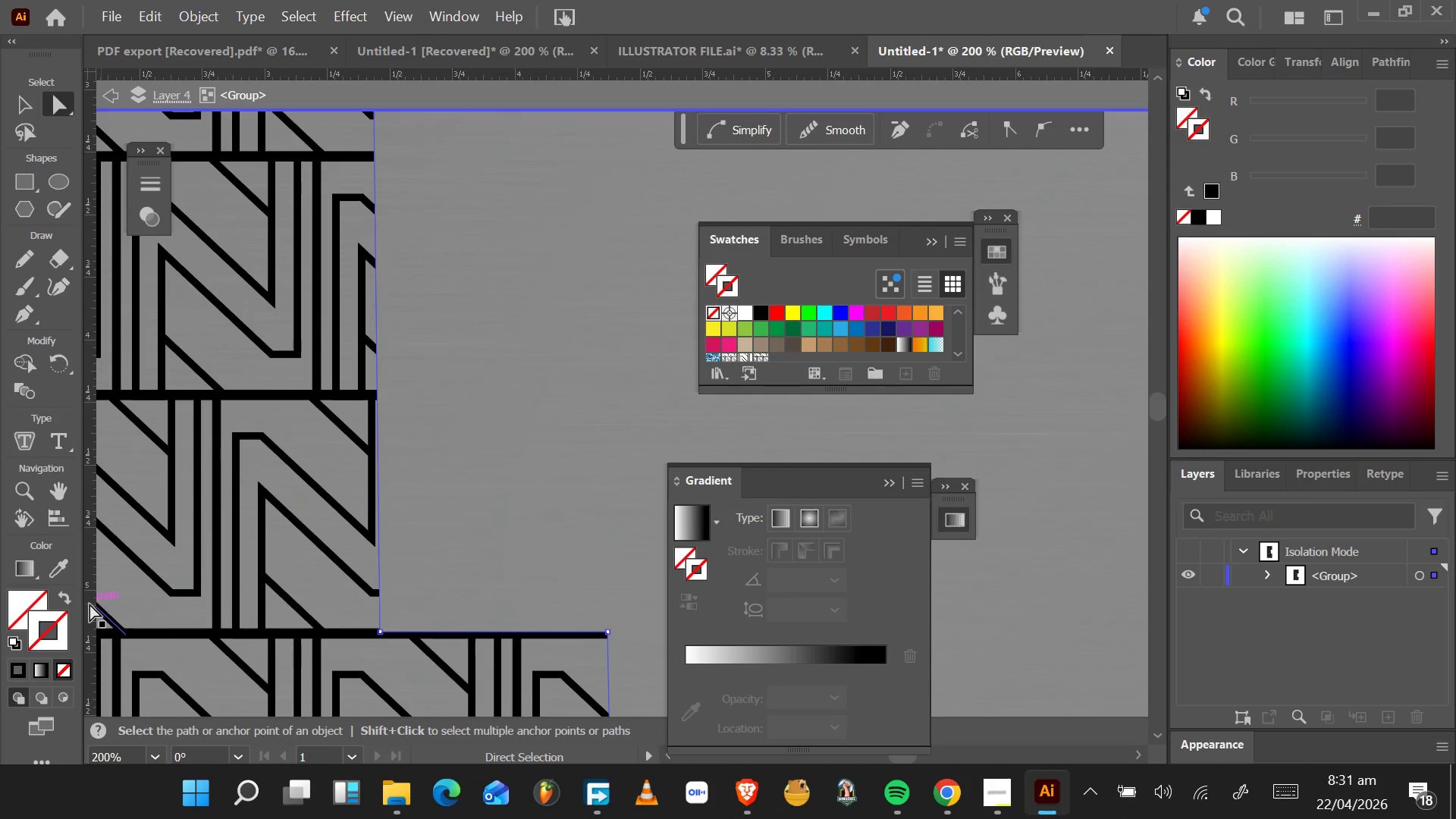 
left_click_drag(start_coordinate=[86, 612], to_coordinate=[382, 629])
 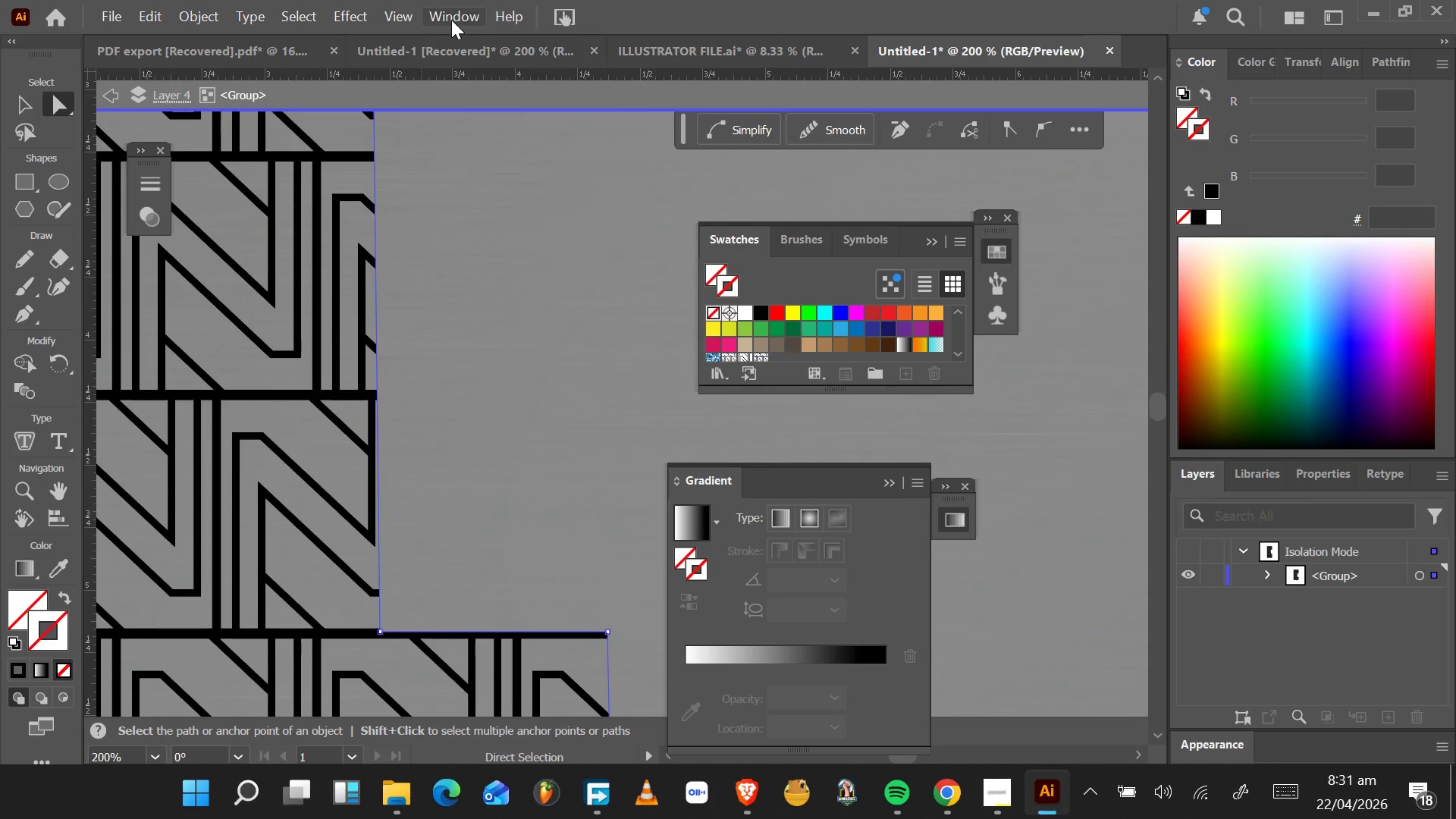 
left_click([395, 20])
 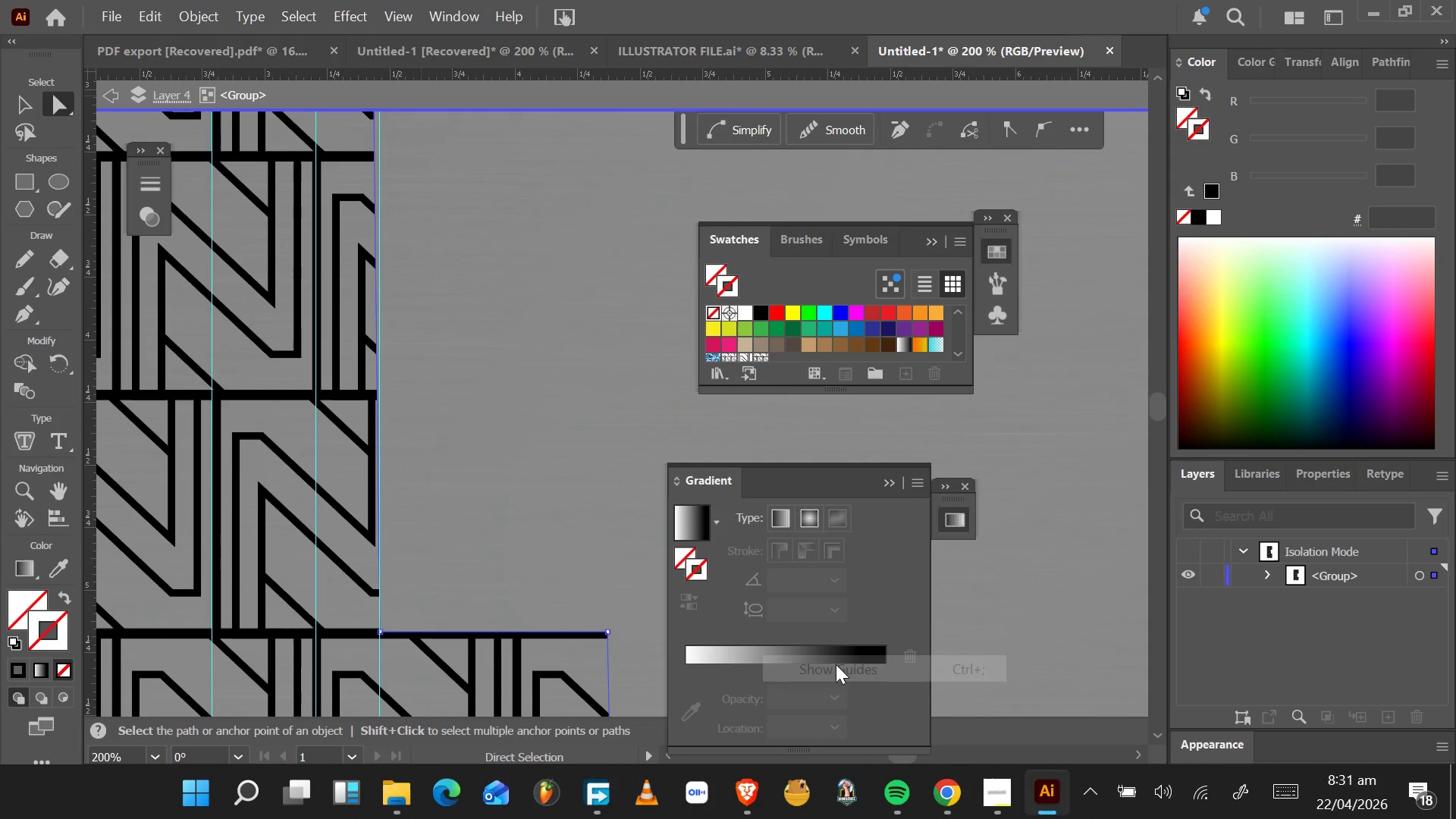 
wait(6.75)
 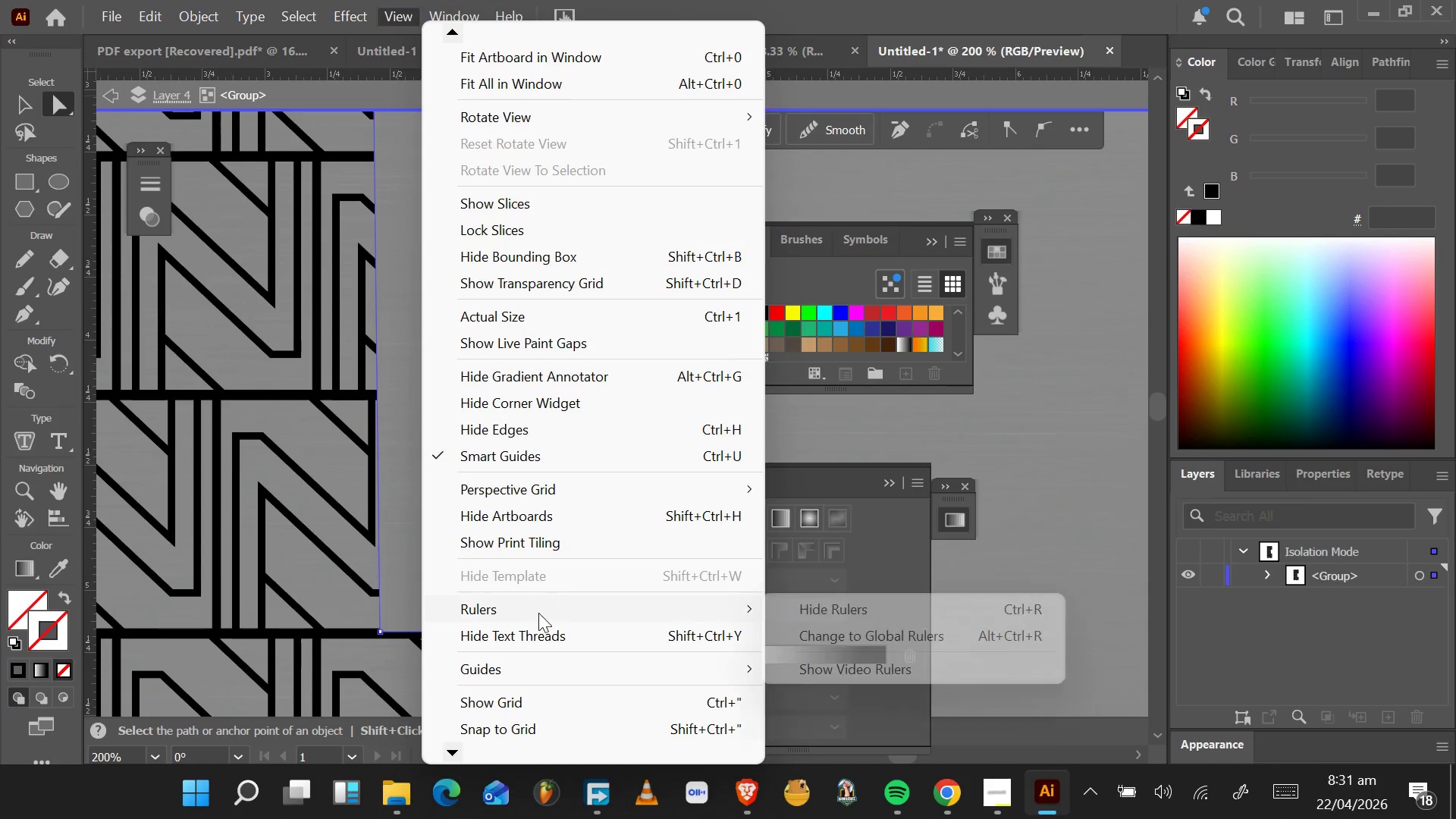 
scroll: coordinate [414, 417], scroll_direction: up, amount: 19.0
 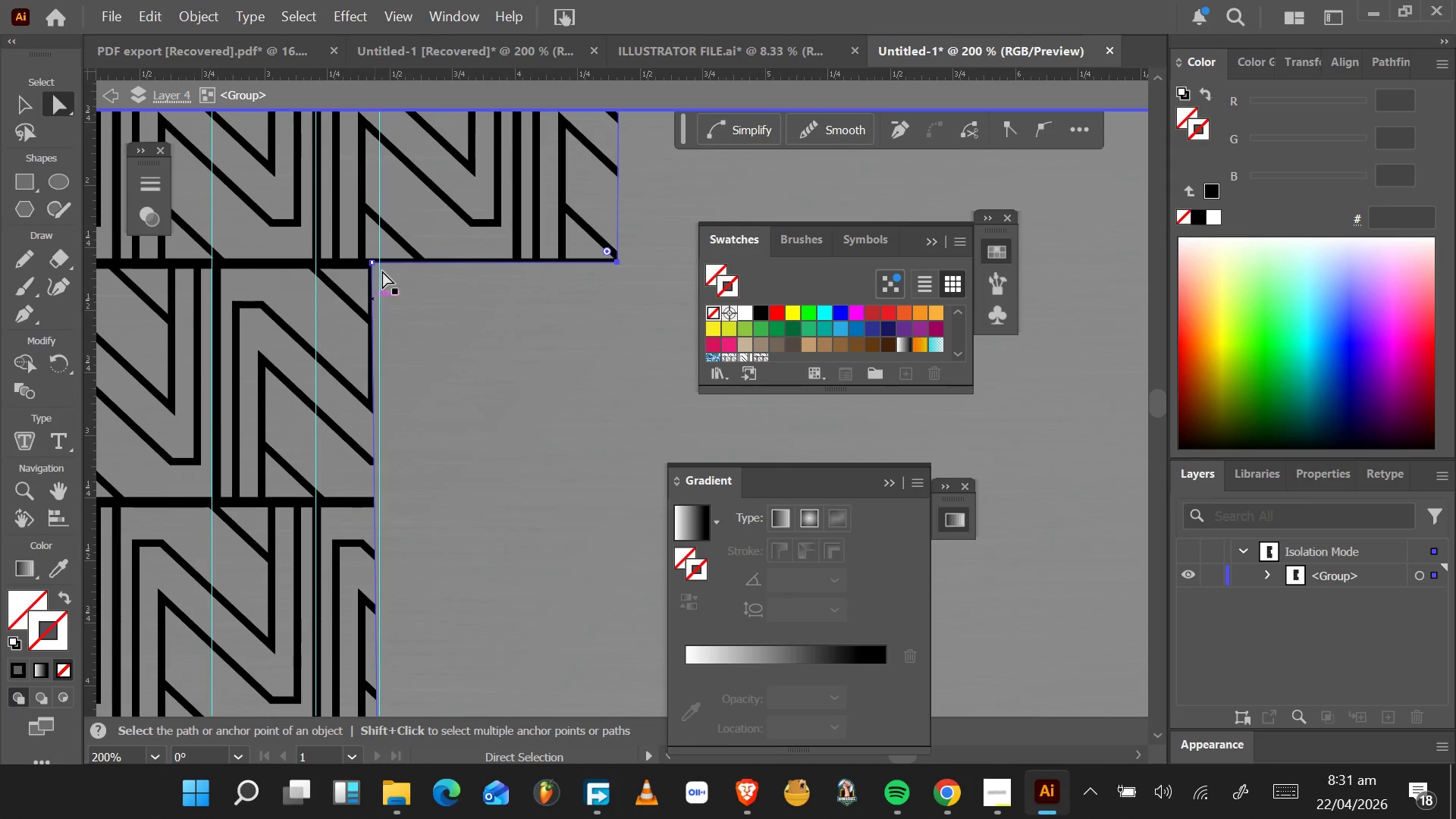 
hold_key(key=AltLeft, duration=0.53)
scroll: coordinate [383, 265], scroll_direction: up, amount: 4.0
 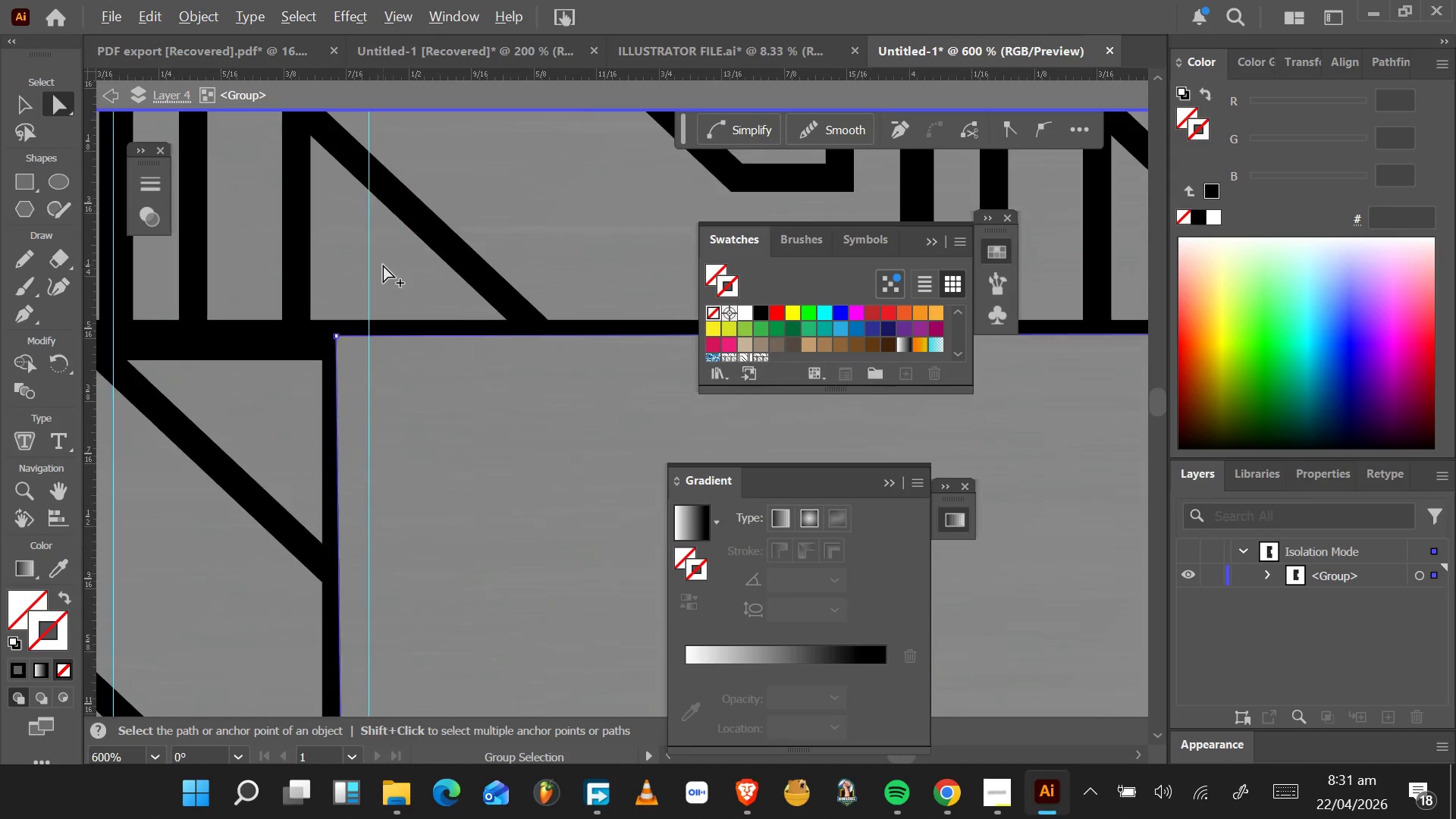 
left_click_drag(start_coordinate=[388, 76], to_coordinate=[337, 337])
 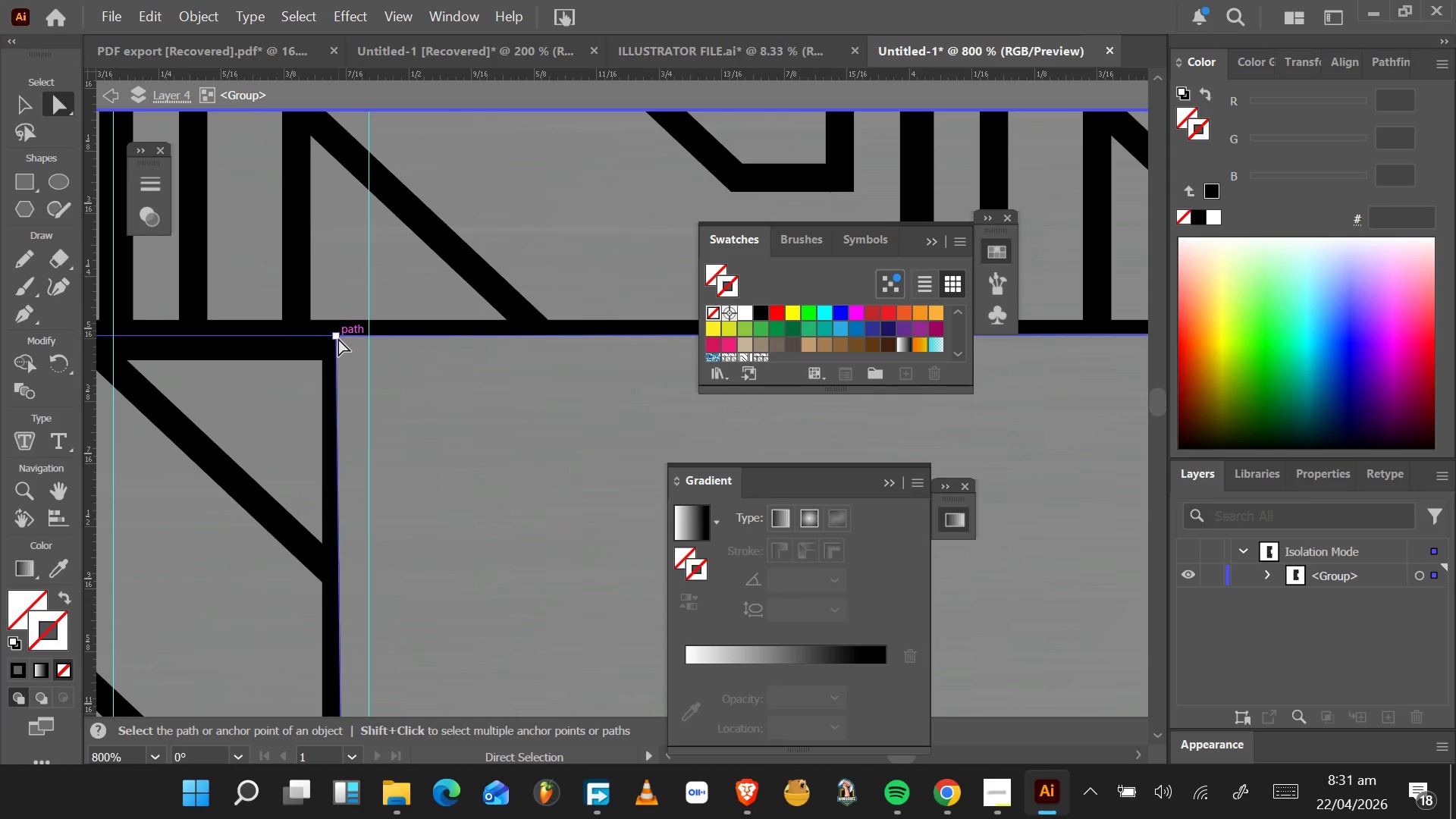 
left_click_drag(start_coordinate=[338, 338], to_coordinate=[366, 335])
 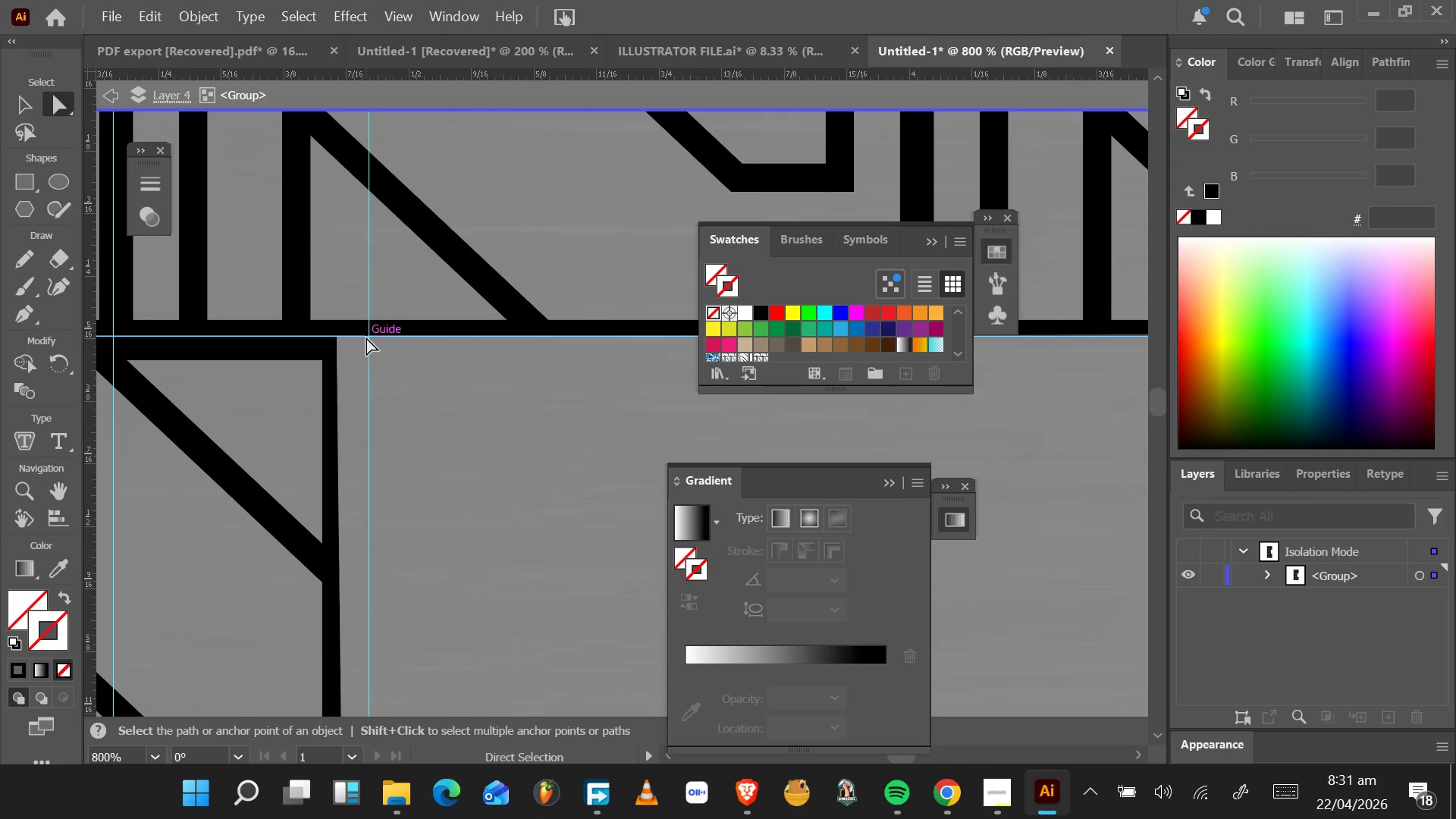 
key(Control+Z)
 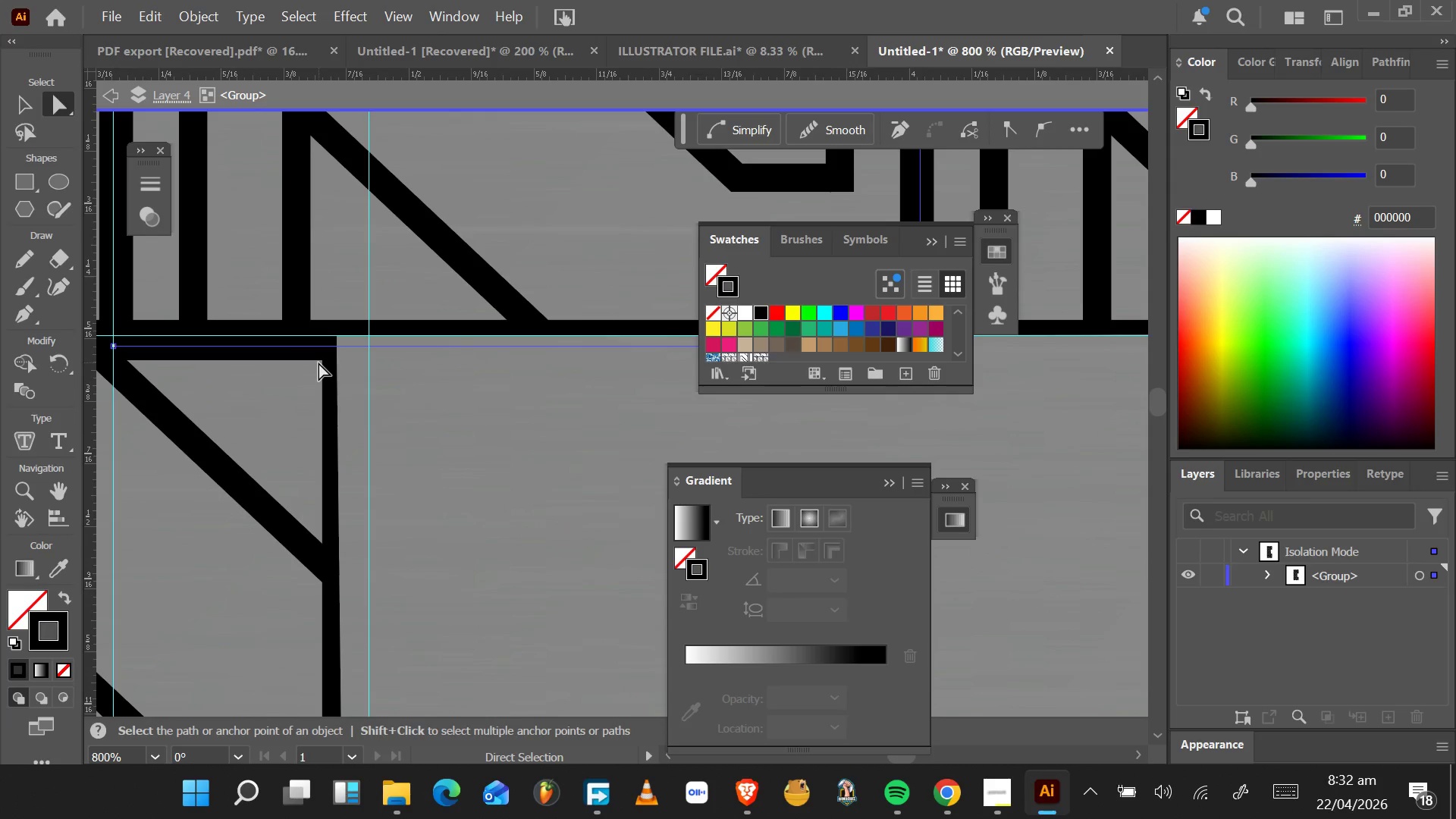 
hold_key(key=AltLeft, duration=0.92)
scroll: coordinate [318, 362], scroll_direction: down, amount: 4.0
 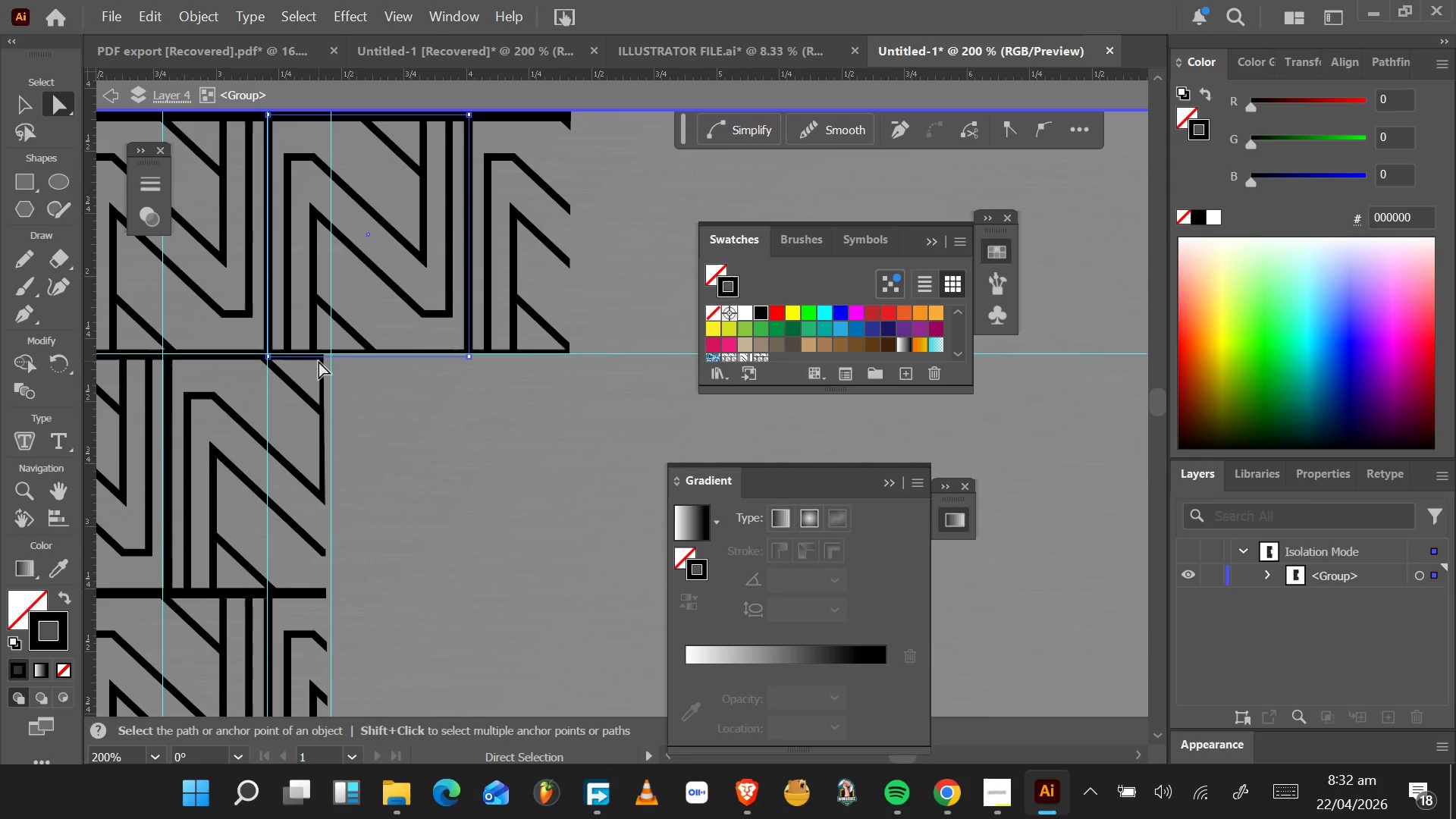 
key(Control+Z)
 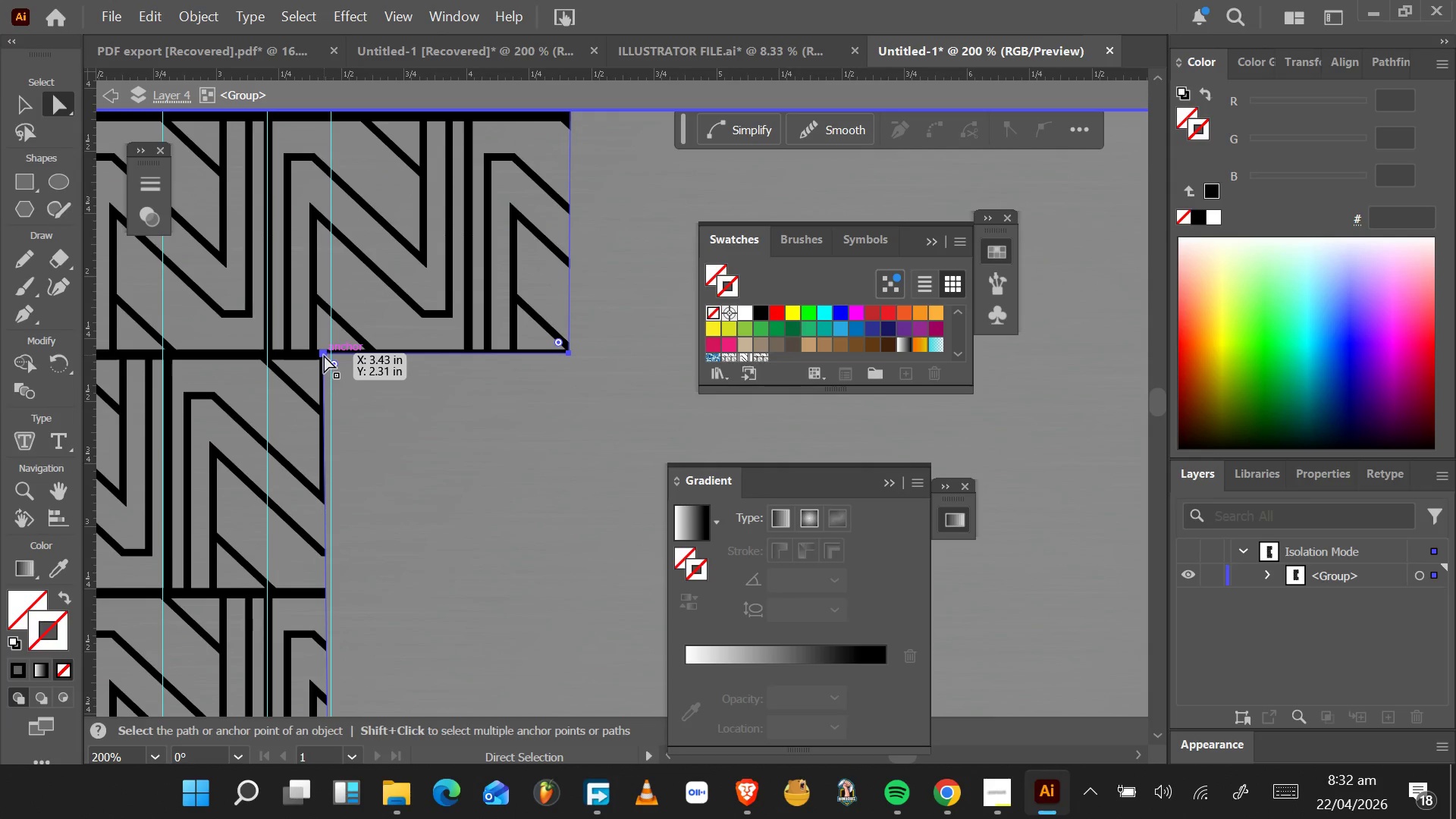 
key(A)
 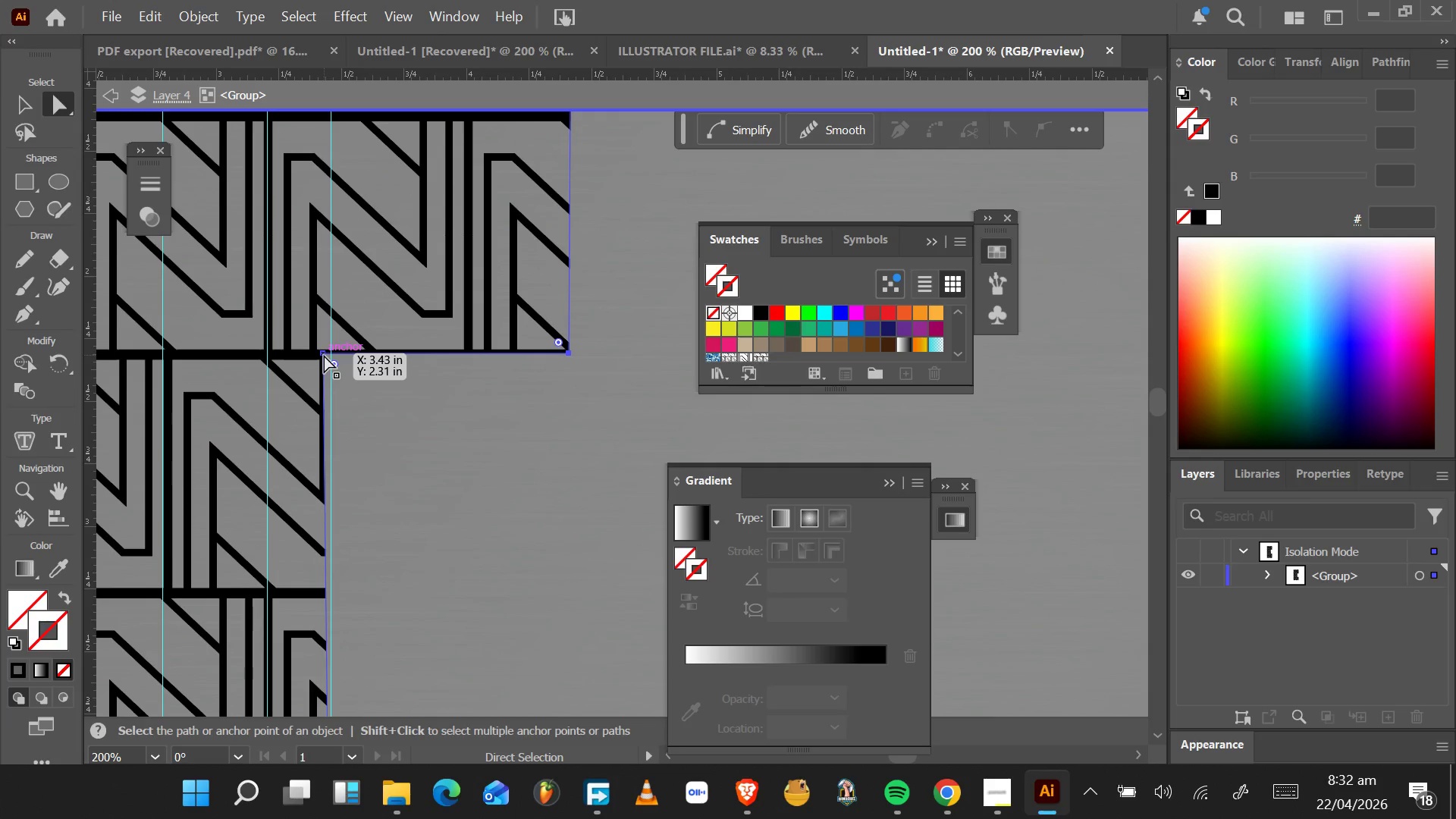 
hold_key(key=AltLeft, duration=1.02)
scroll: coordinate [324, 355], scroll_direction: up, amount: 6.0
 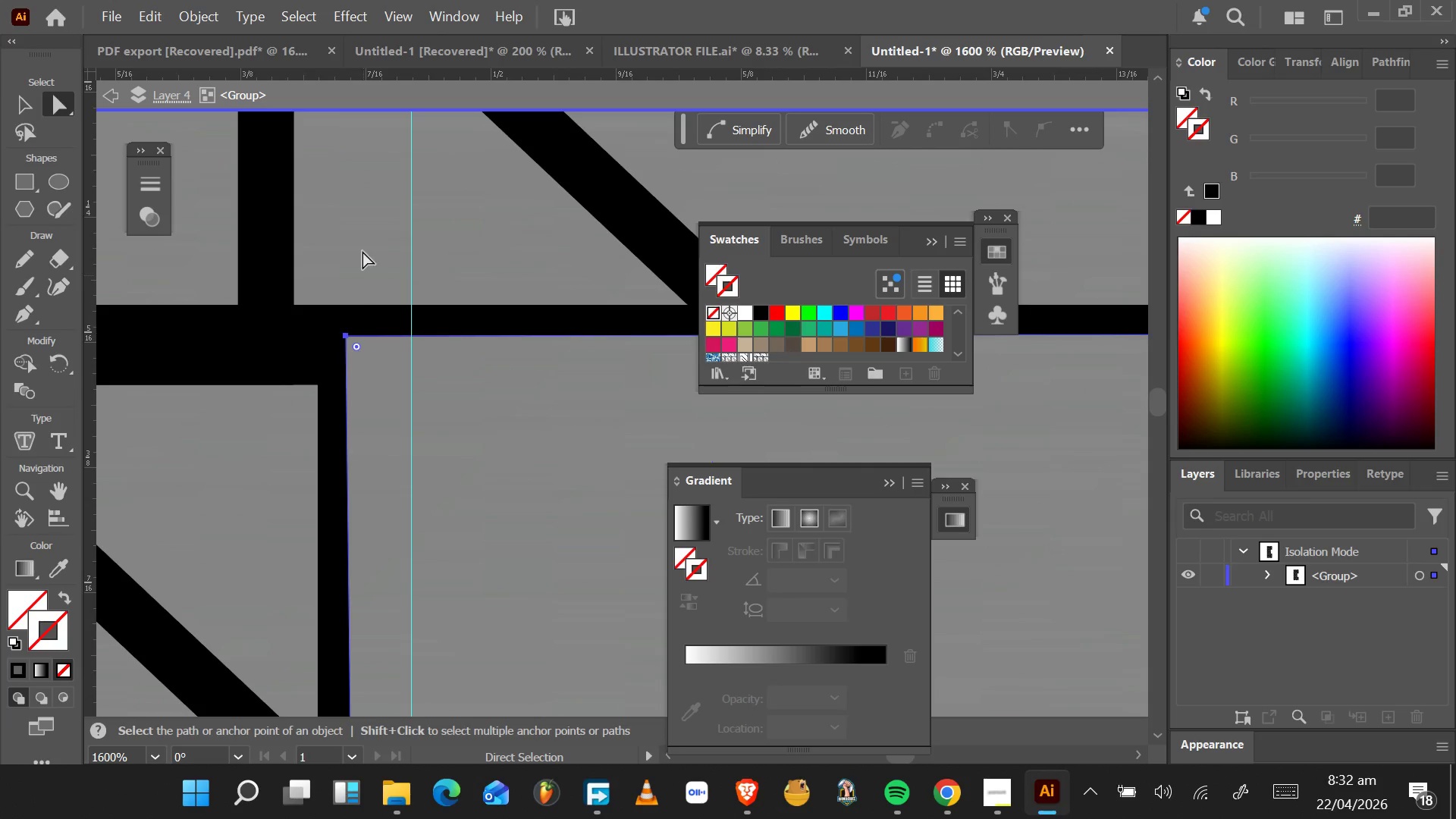 
left_click_drag(start_coordinate=[353, 74], to_coordinate=[345, 336])
 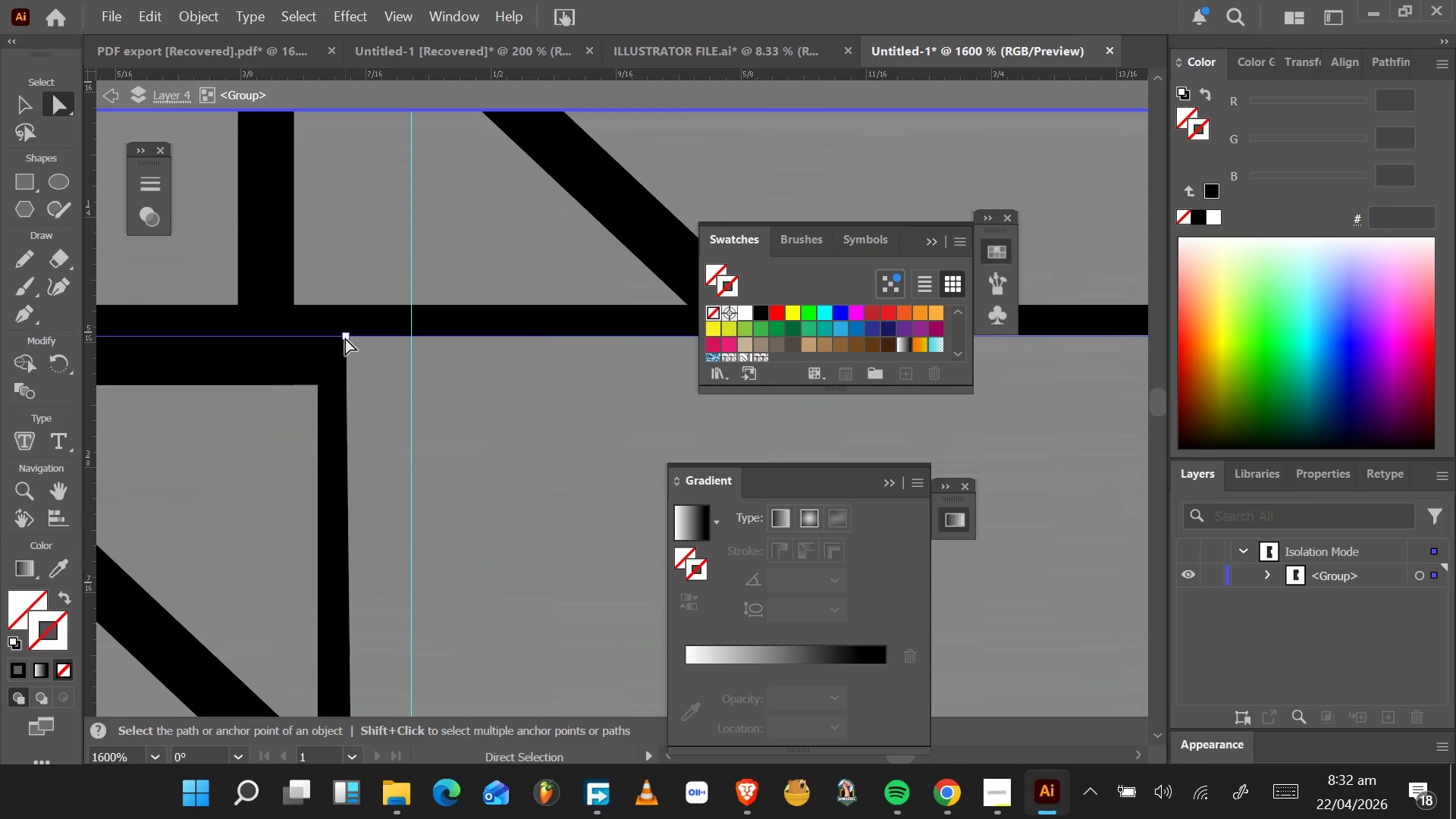 
left_click_drag(start_coordinate=[345, 337], to_coordinate=[396, 336])
 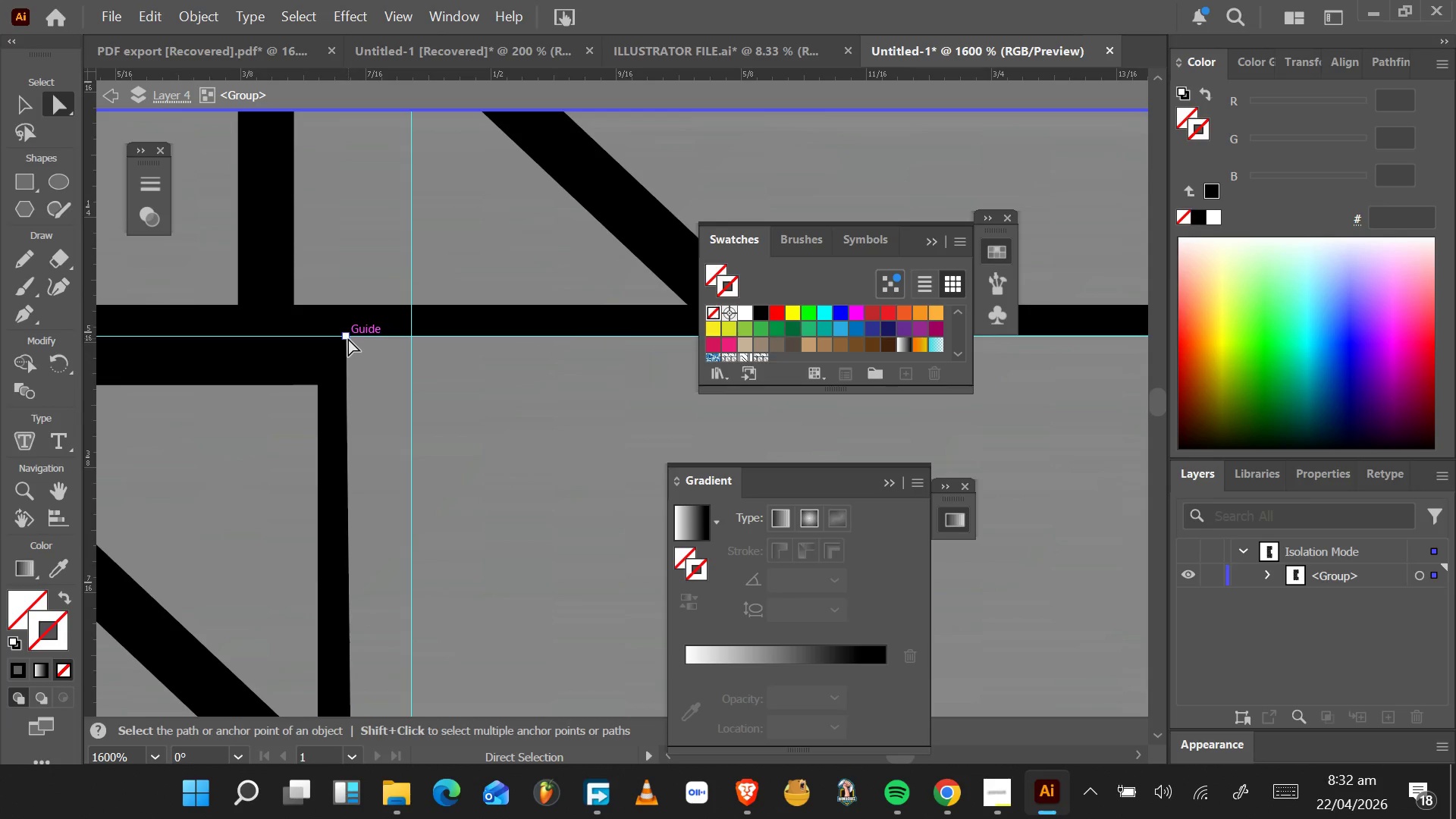 
left_click([347, 338])
 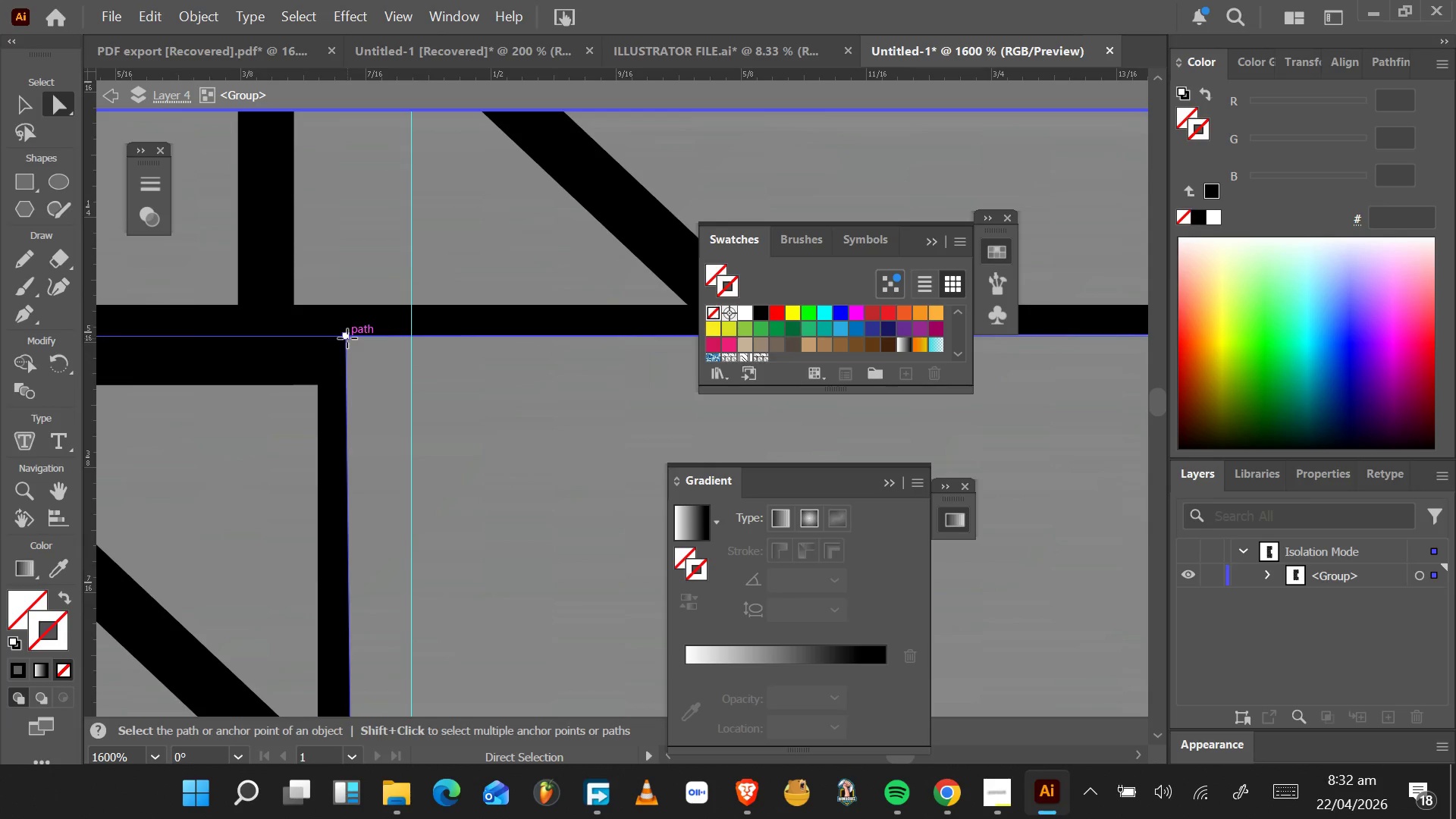 
left_click_drag(start_coordinate=[347, 338], to_coordinate=[407, 339])
 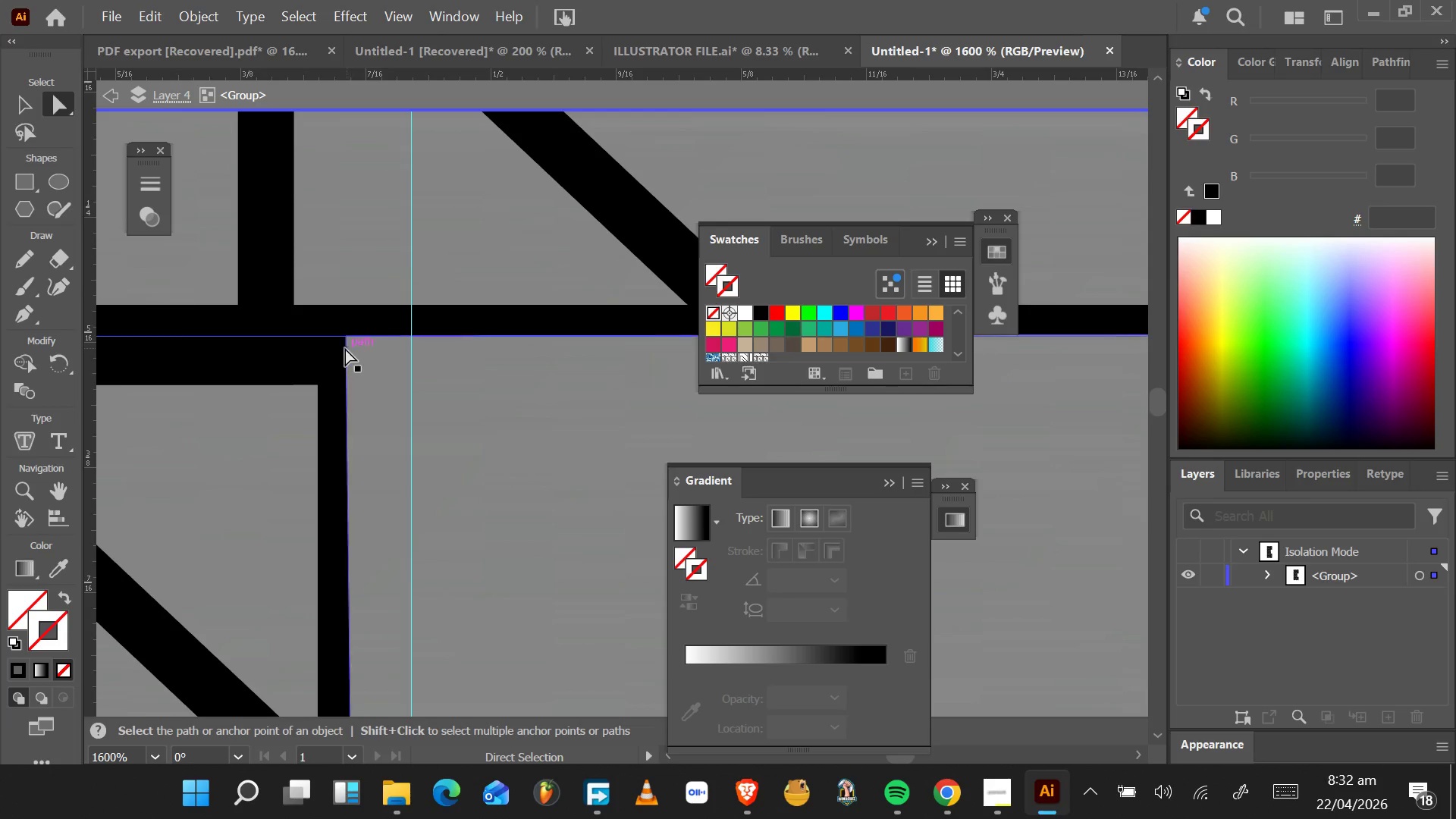 
left_click([337, 348])
 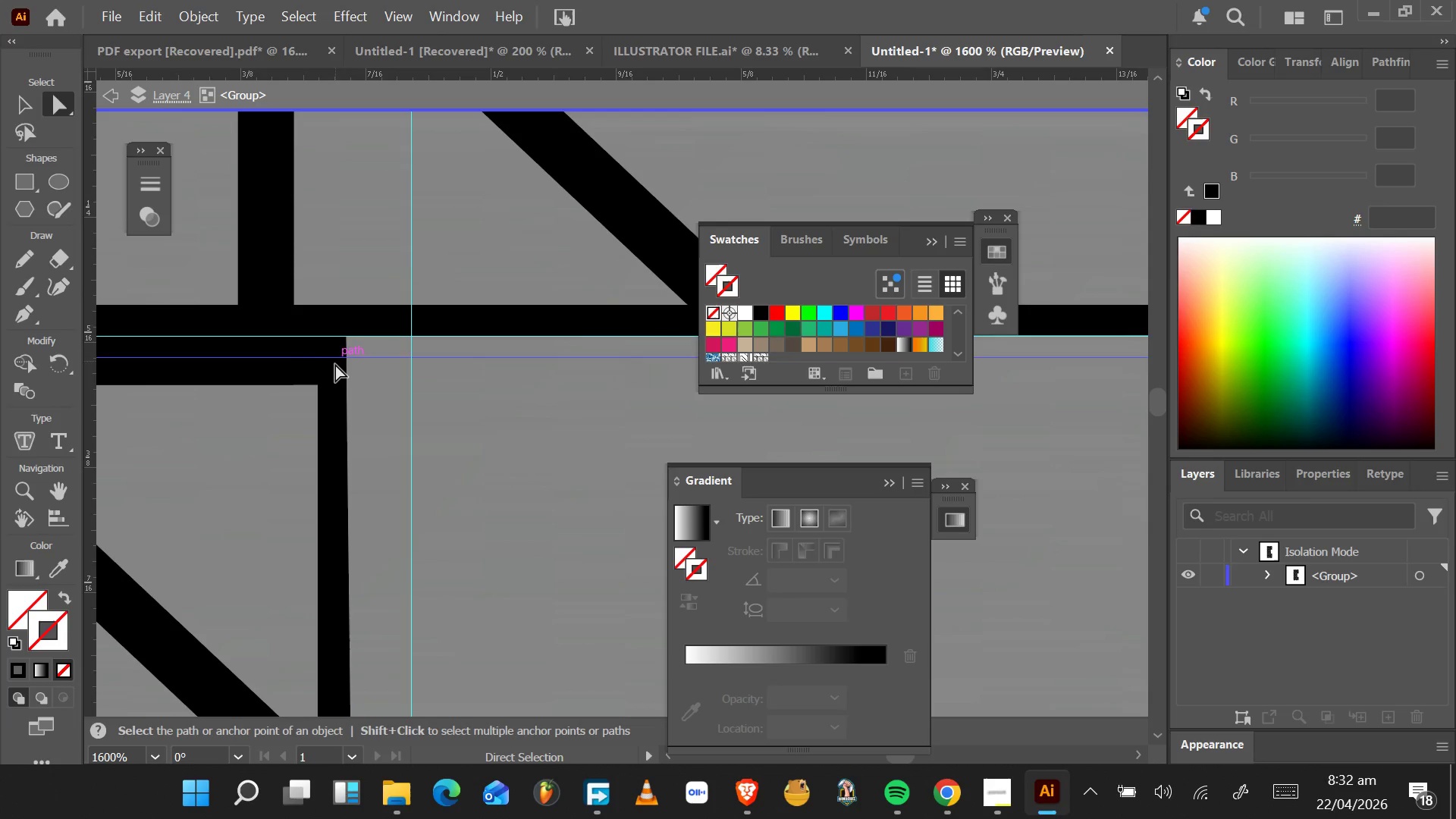 
left_click([336, 368])
 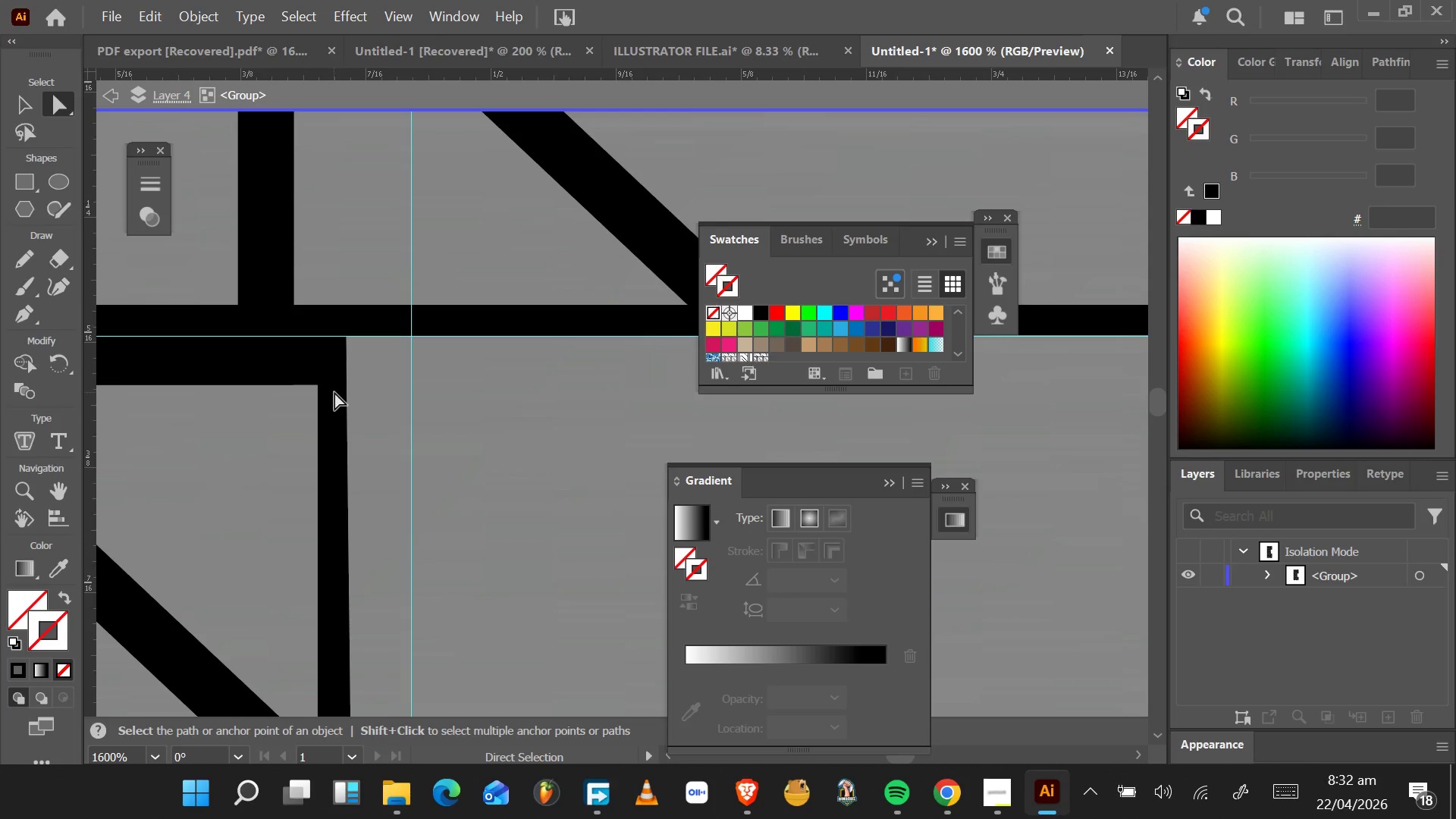 
left_click_drag(start_coordinate=[371, 394], to_coordinate=[287, 429])
 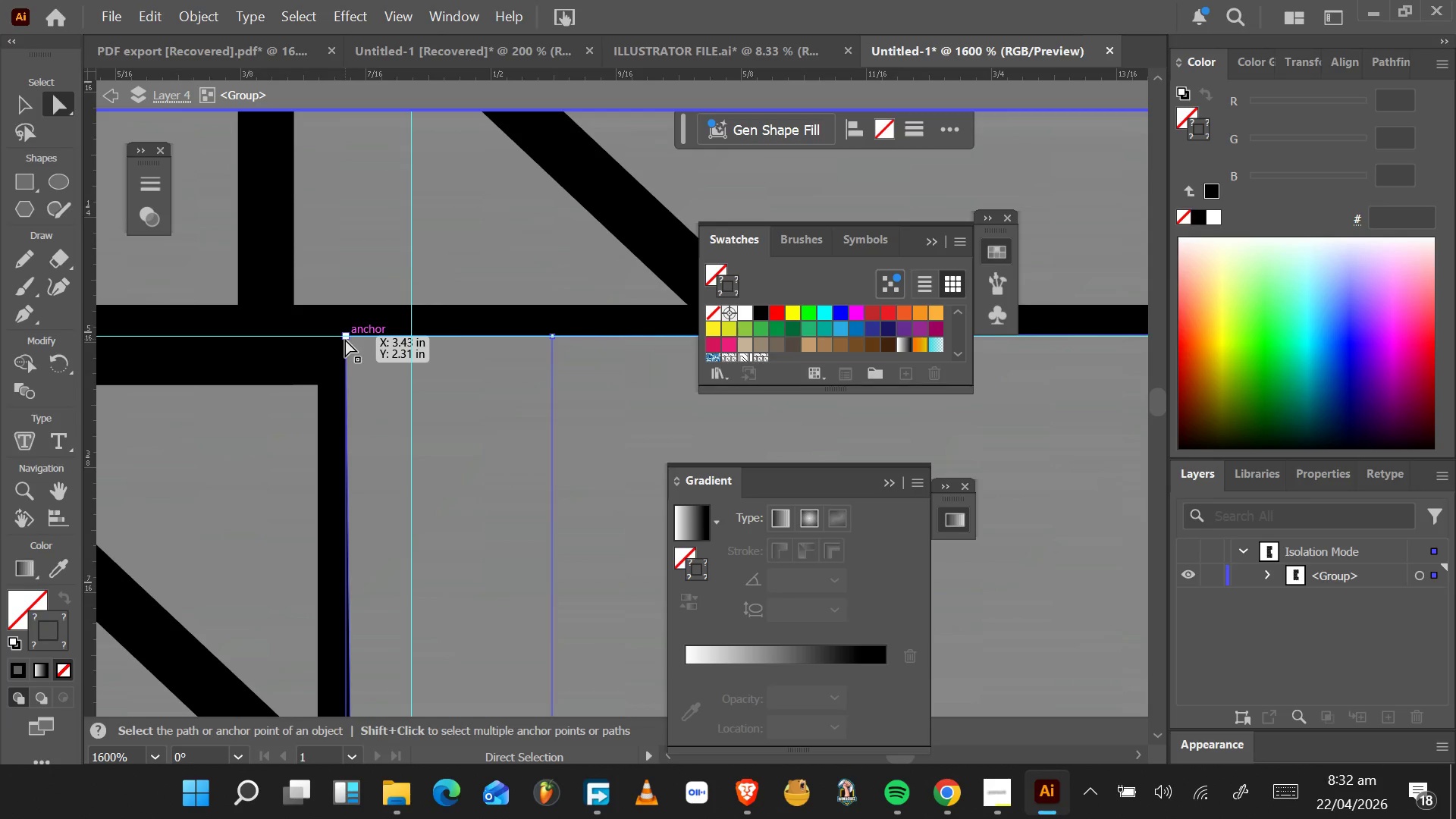 
hold_key(key=AltLeft, duration=1.5)
scroll: coordinate [370, 340], scroll_direction: down, amount: 5.0
 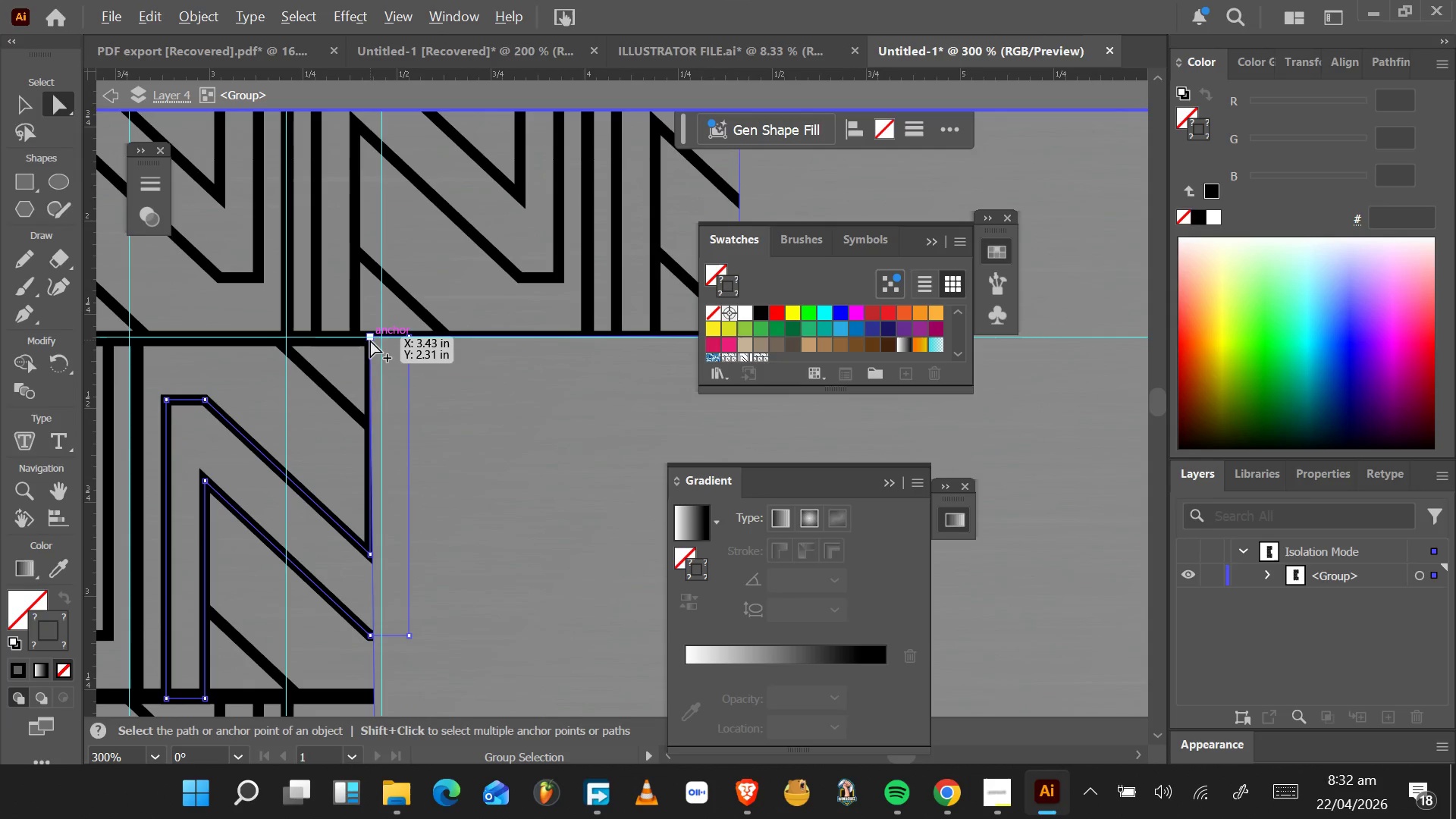 
hold_key(key=AltLeft, duration=0.75)
 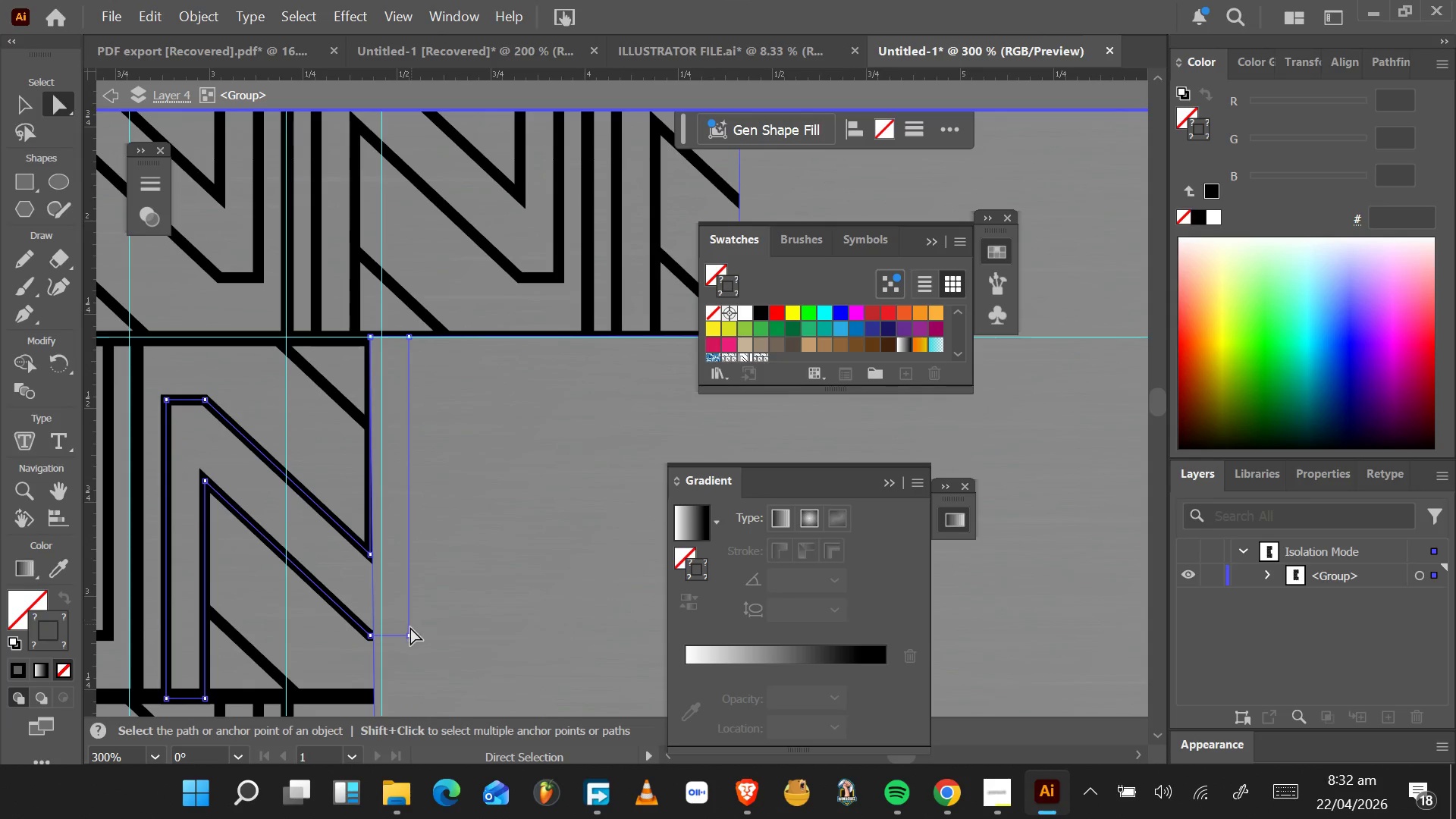 
left_click_drag(start_coordinate=[408, 635], to_coordinate=[459, 624])
 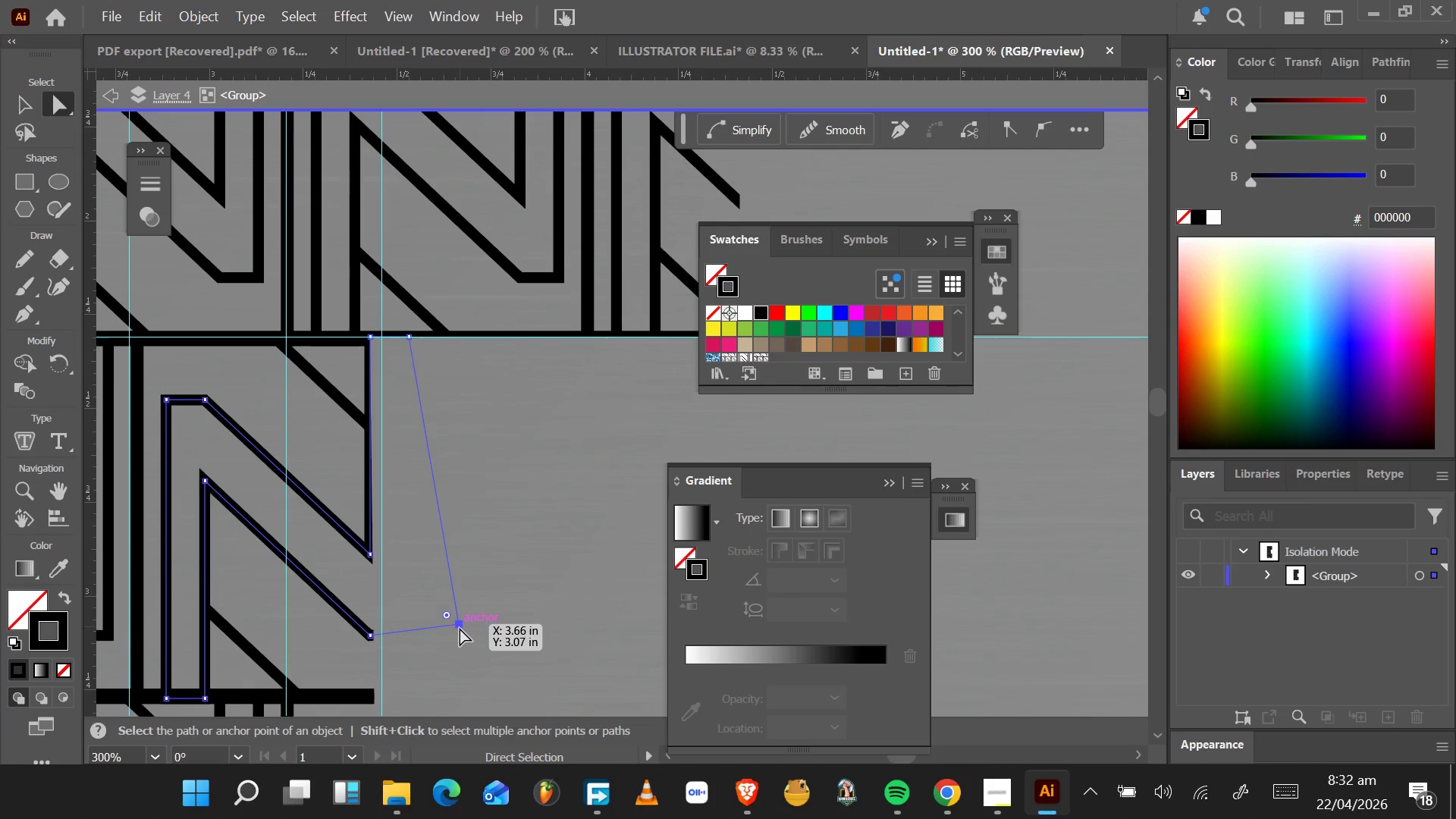 
key(Control+Z)
 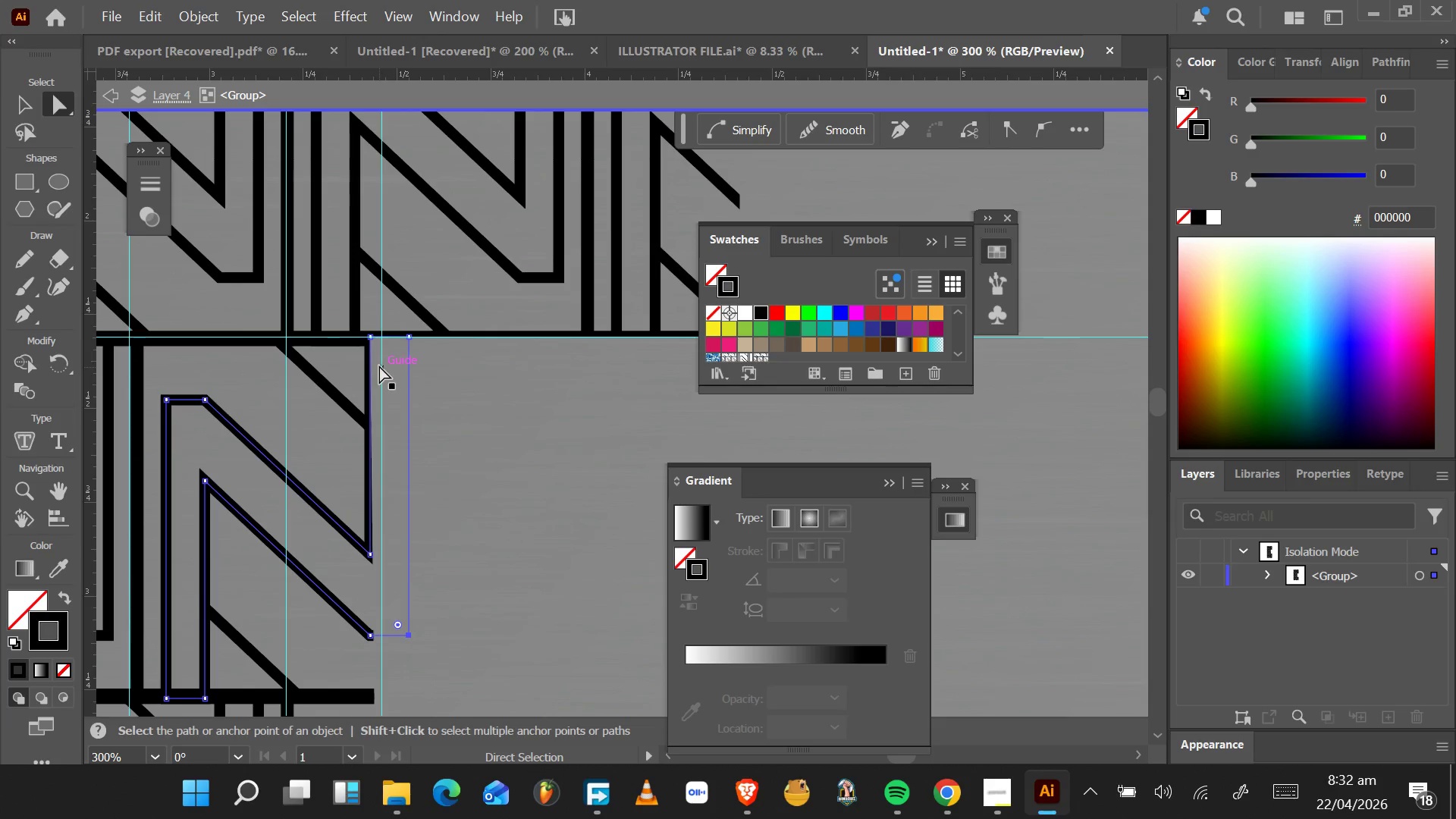 
scroll: coordinate [379, 362], scroll_direction: down, amount: 7.0
 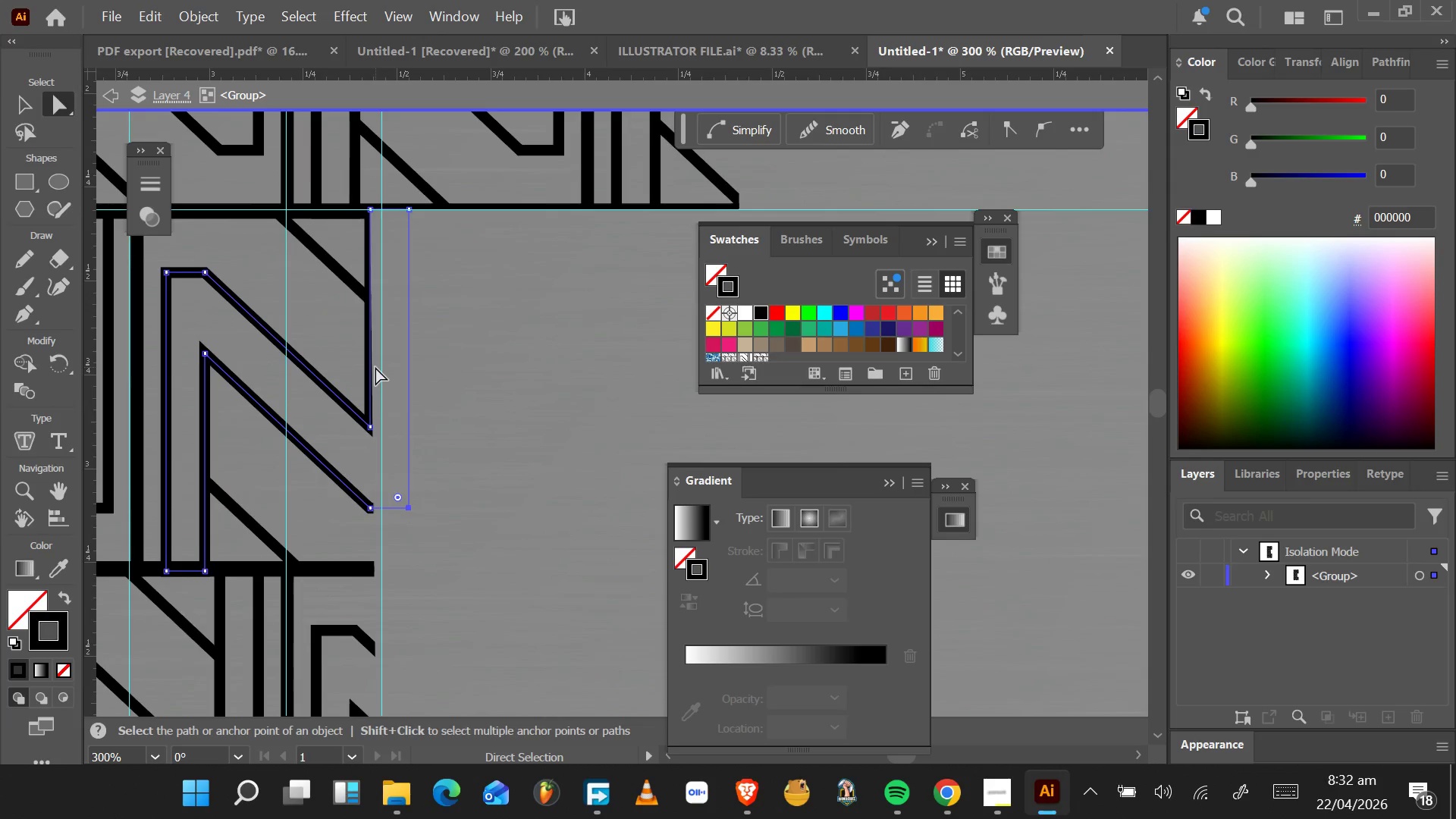 
hold_key(key=ControlLeft, duration=0.81)
scroll: coordinate [375, 367], scroll_direction: down, amount: 3.0
 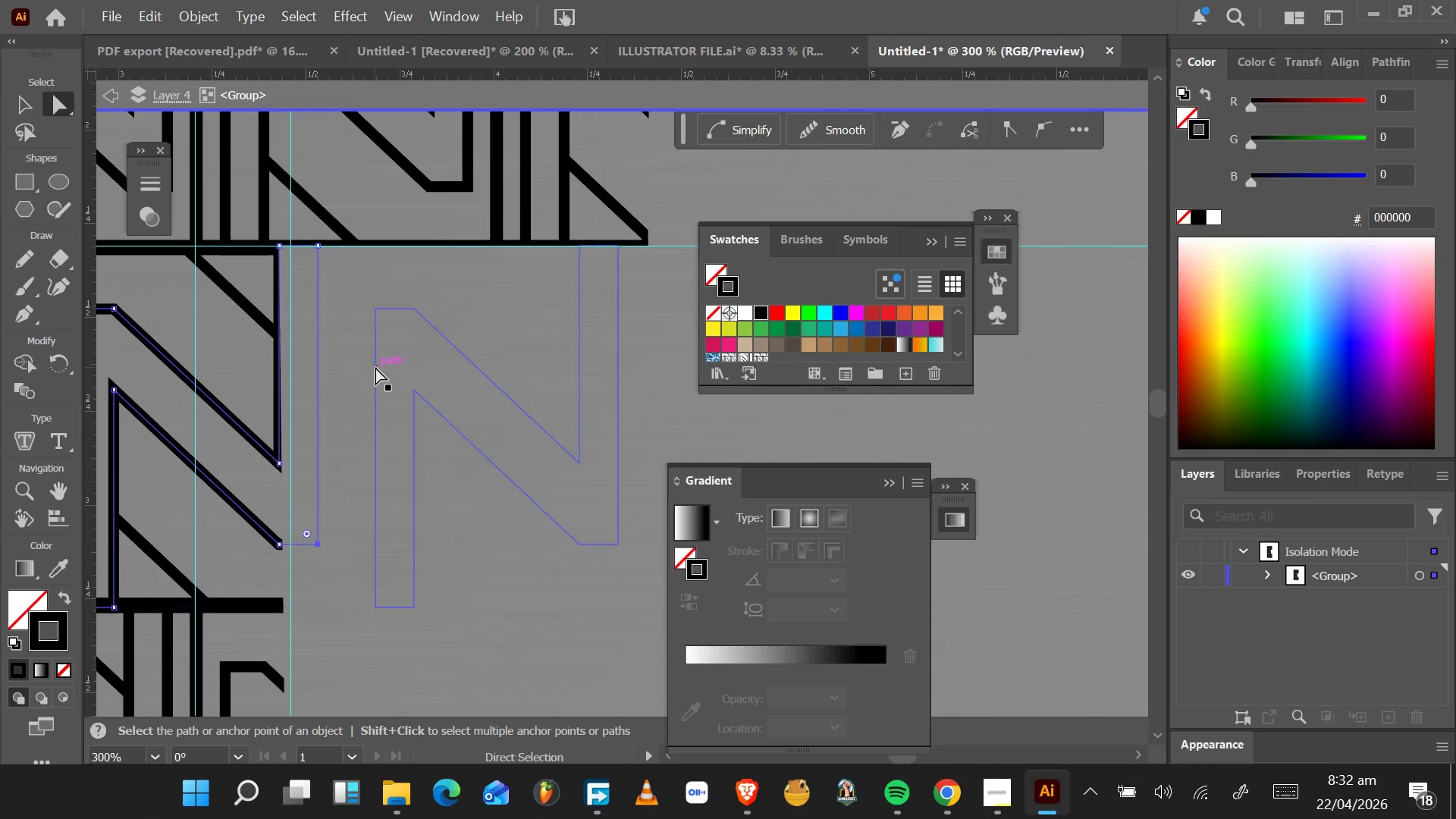 
scroll: coordinate [375, 367], scroll_direction: up, amount: 3.0
 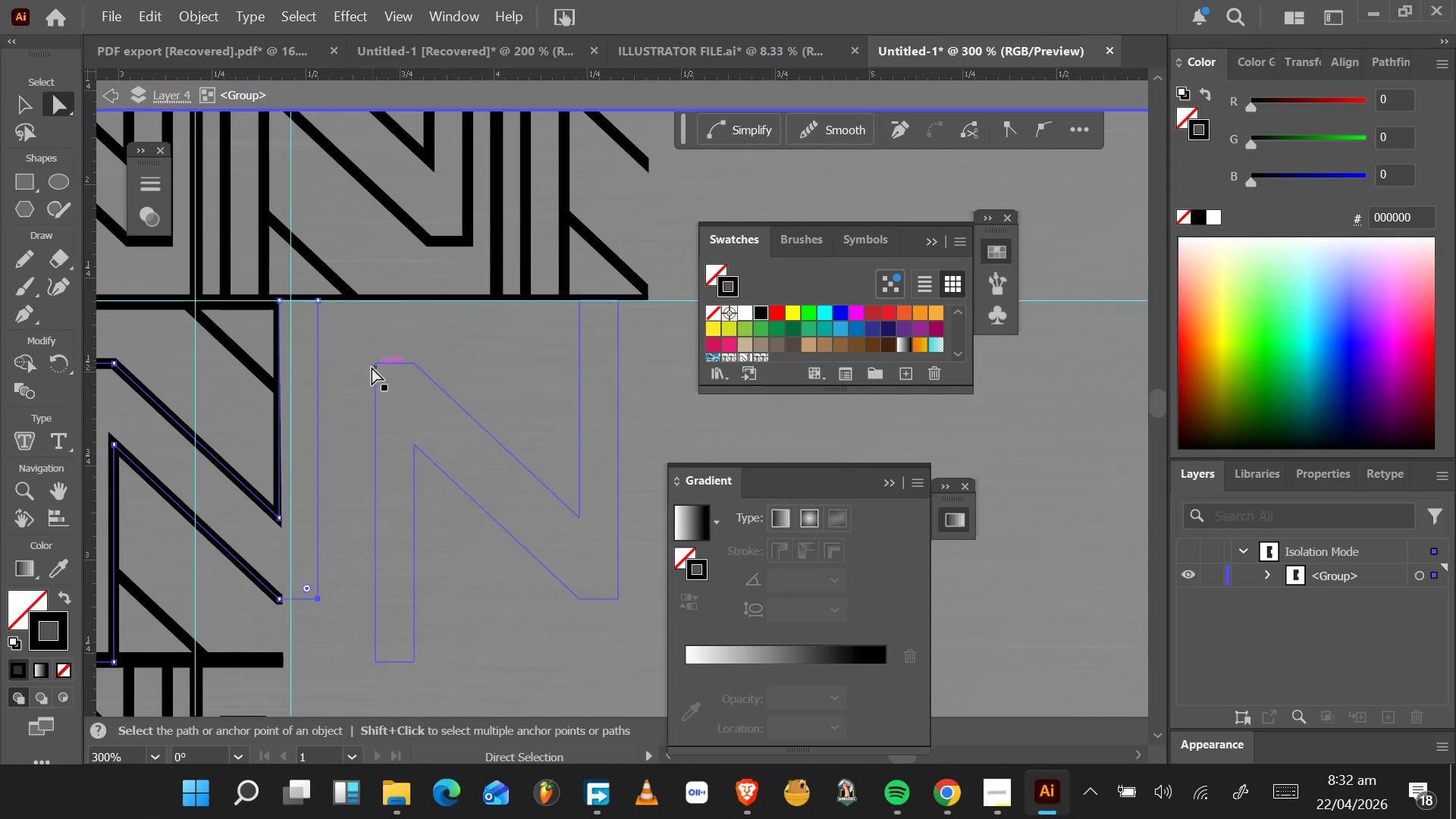 
hold_key(key=AltLeft, duration=0.58)
scroll: coordinate [370, 367], scroll_direction: down, amount: 4.0
 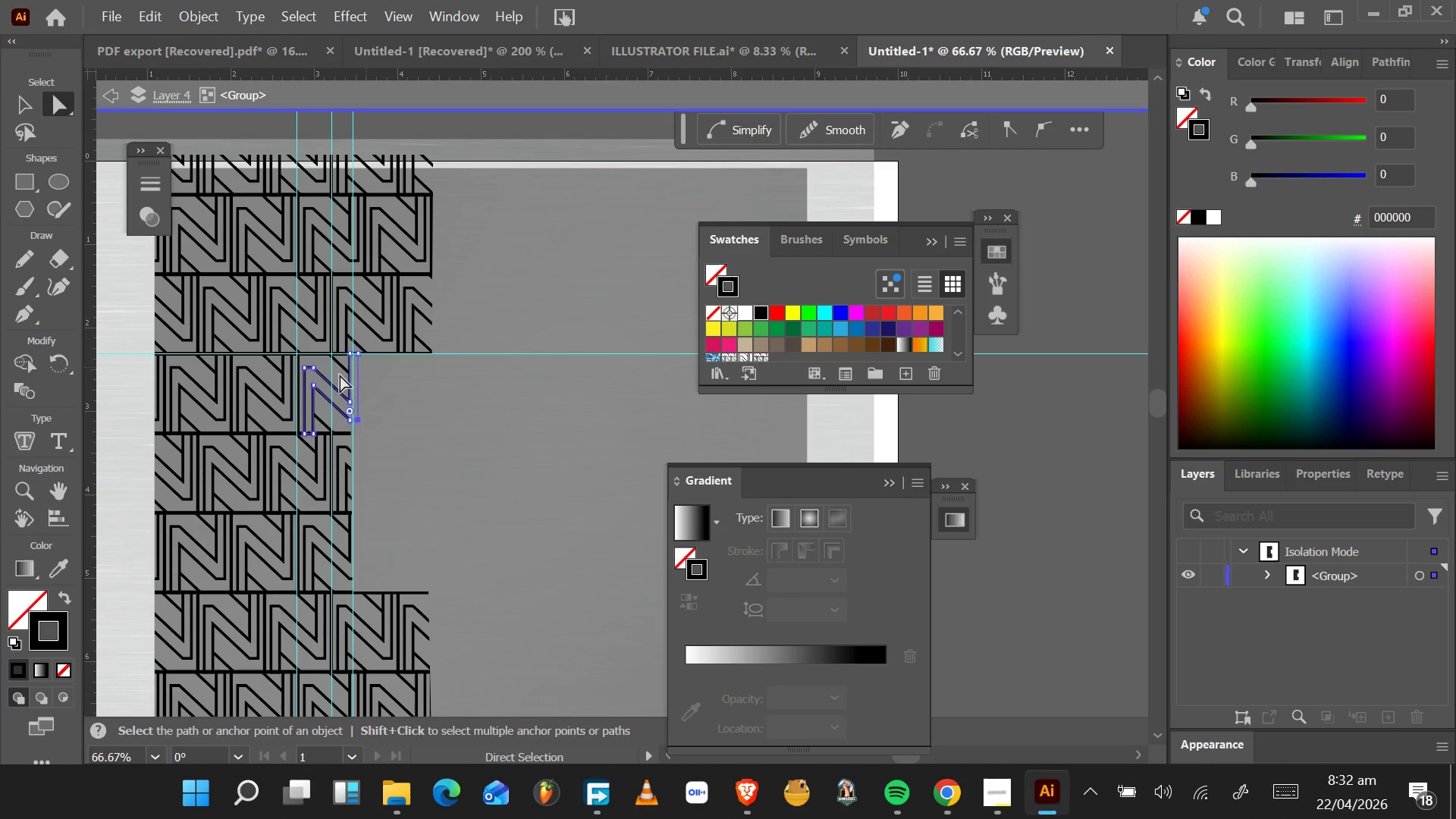 
hold_key(key=AltLeft, duration=0.36)
scroll: coordinate [339, 375], scroll_direction: down, amount: 3.0
 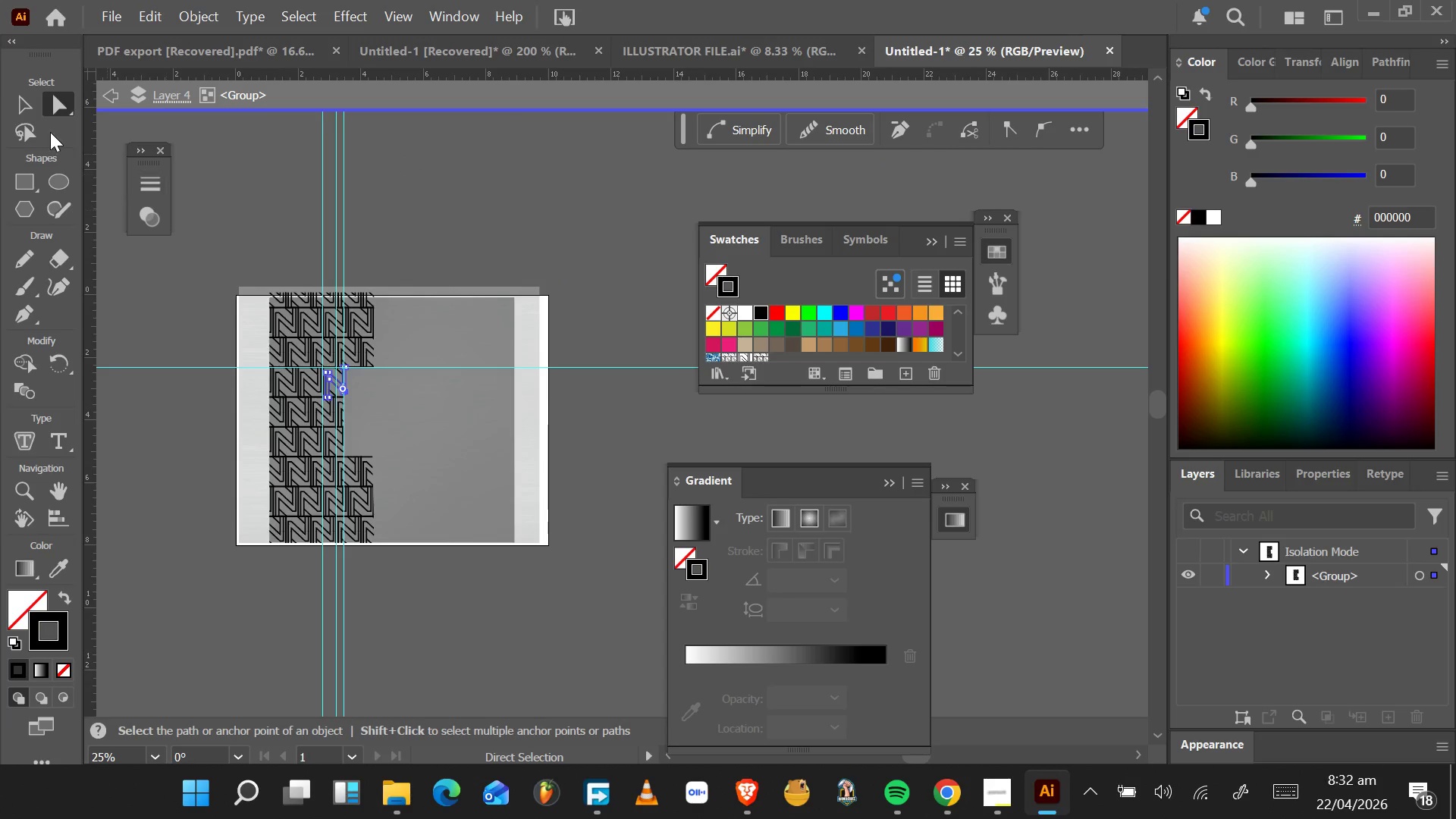 
left_click([17, 108])
 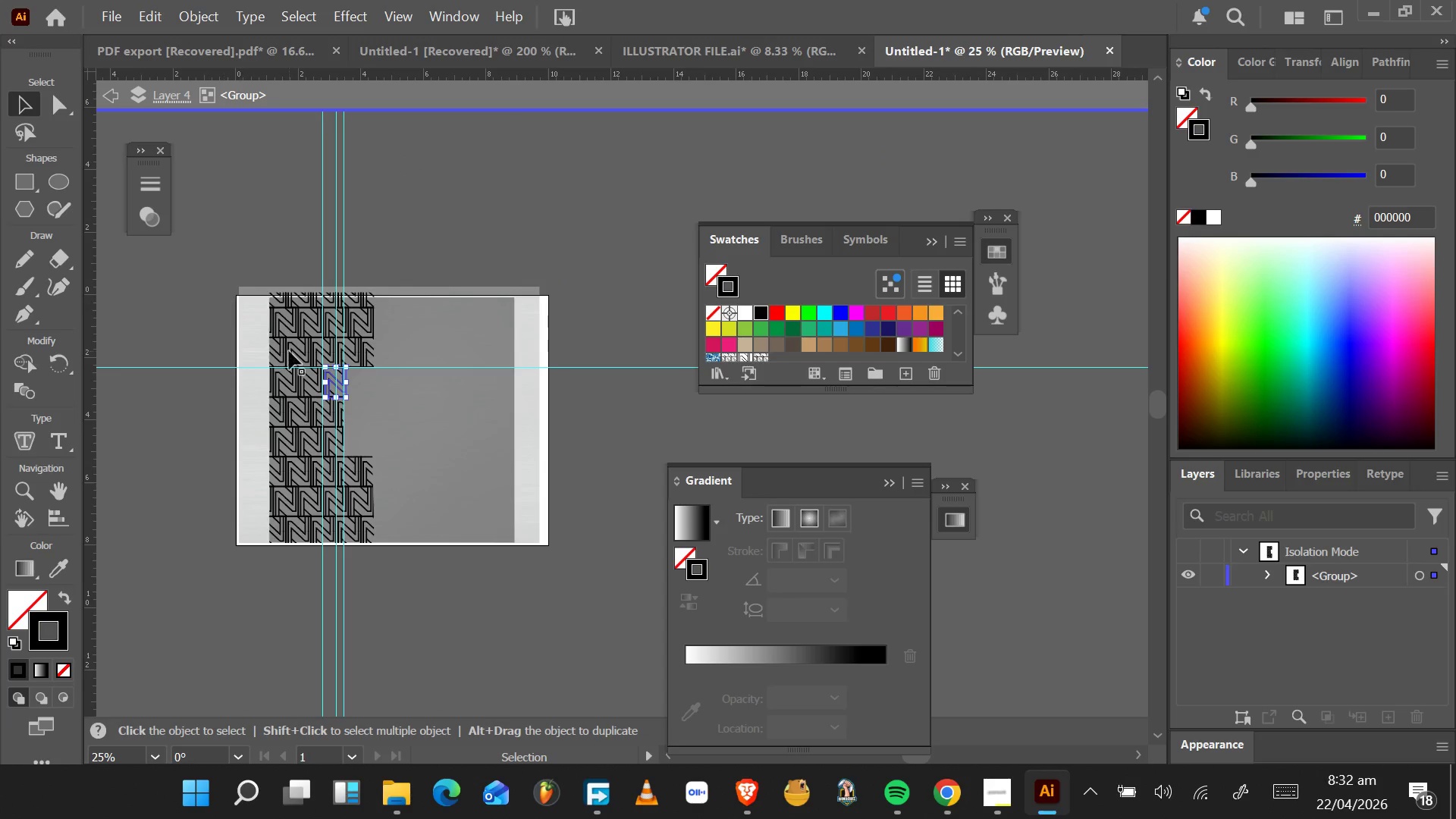 
left_click([294, 355])
 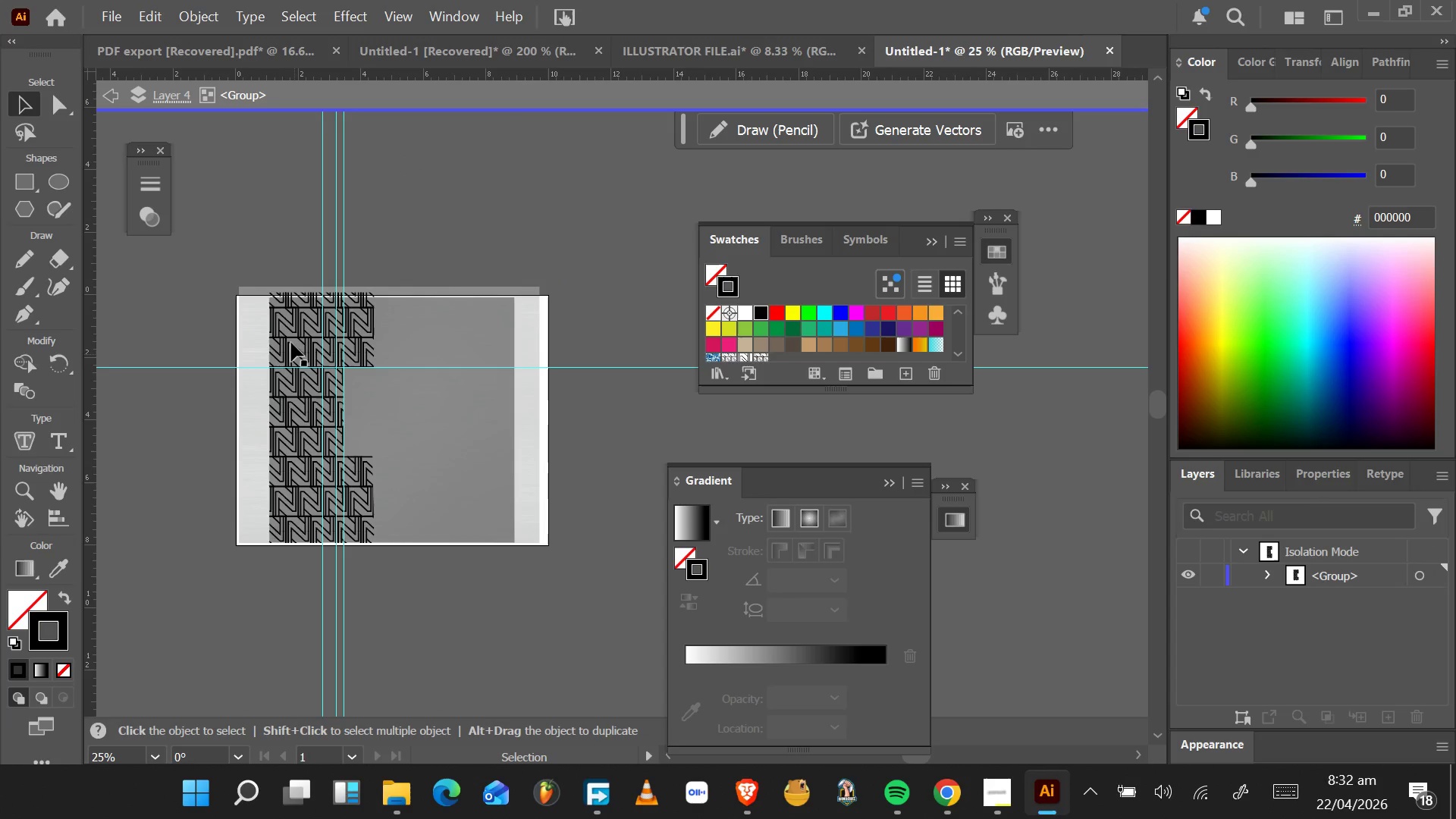 
left_click([291, 343])
 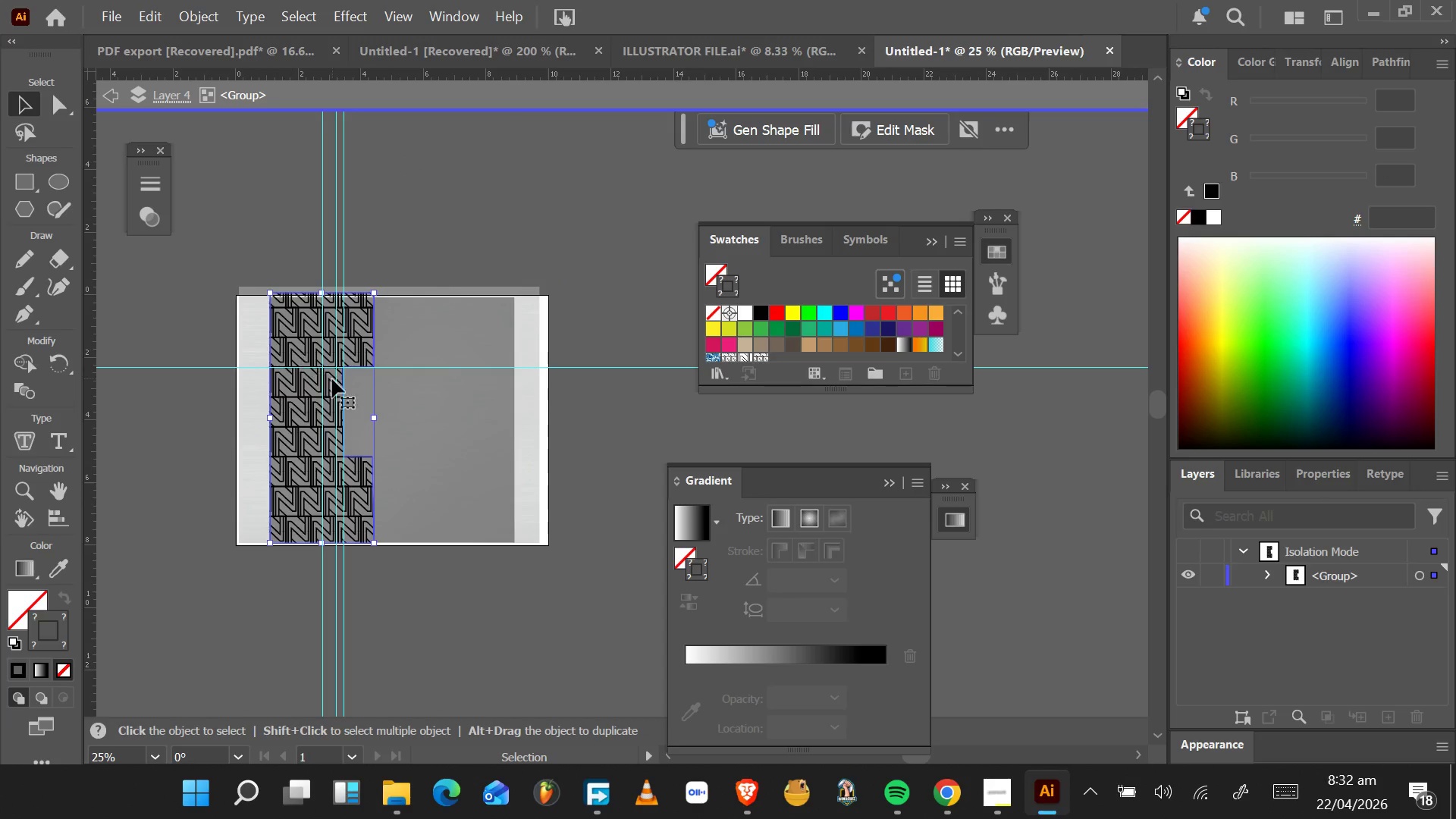 
hold_key(key=AltLeft, duration=0.94)
scroll: coordinate [354, 376], scroll_direction: up, amount: 5.0
 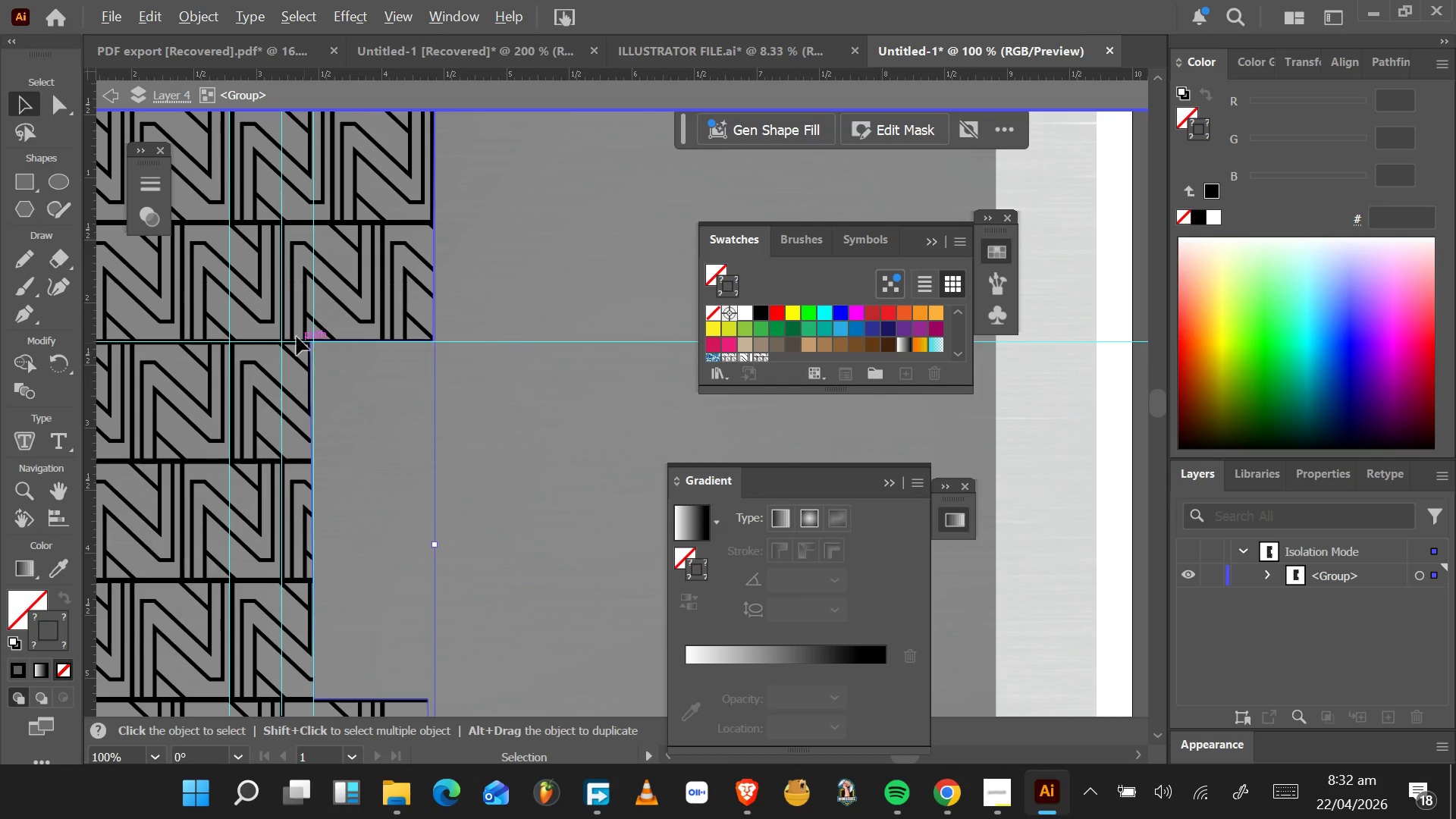 
hold_key(key=AltLeft, duration=0.66)
 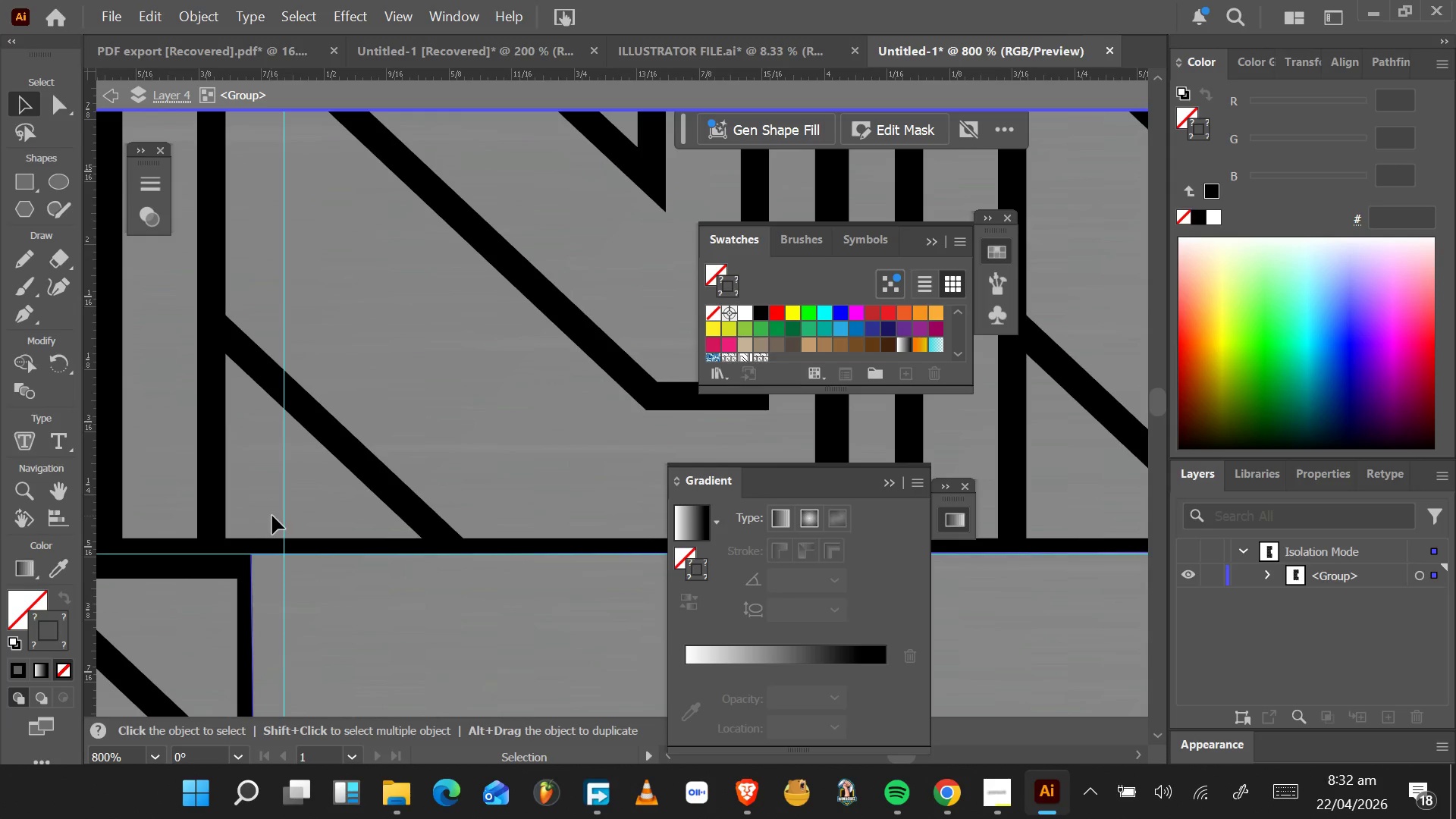 
scroll: coordinate [319, 414], scroll_direction: up, amount: 10.0
 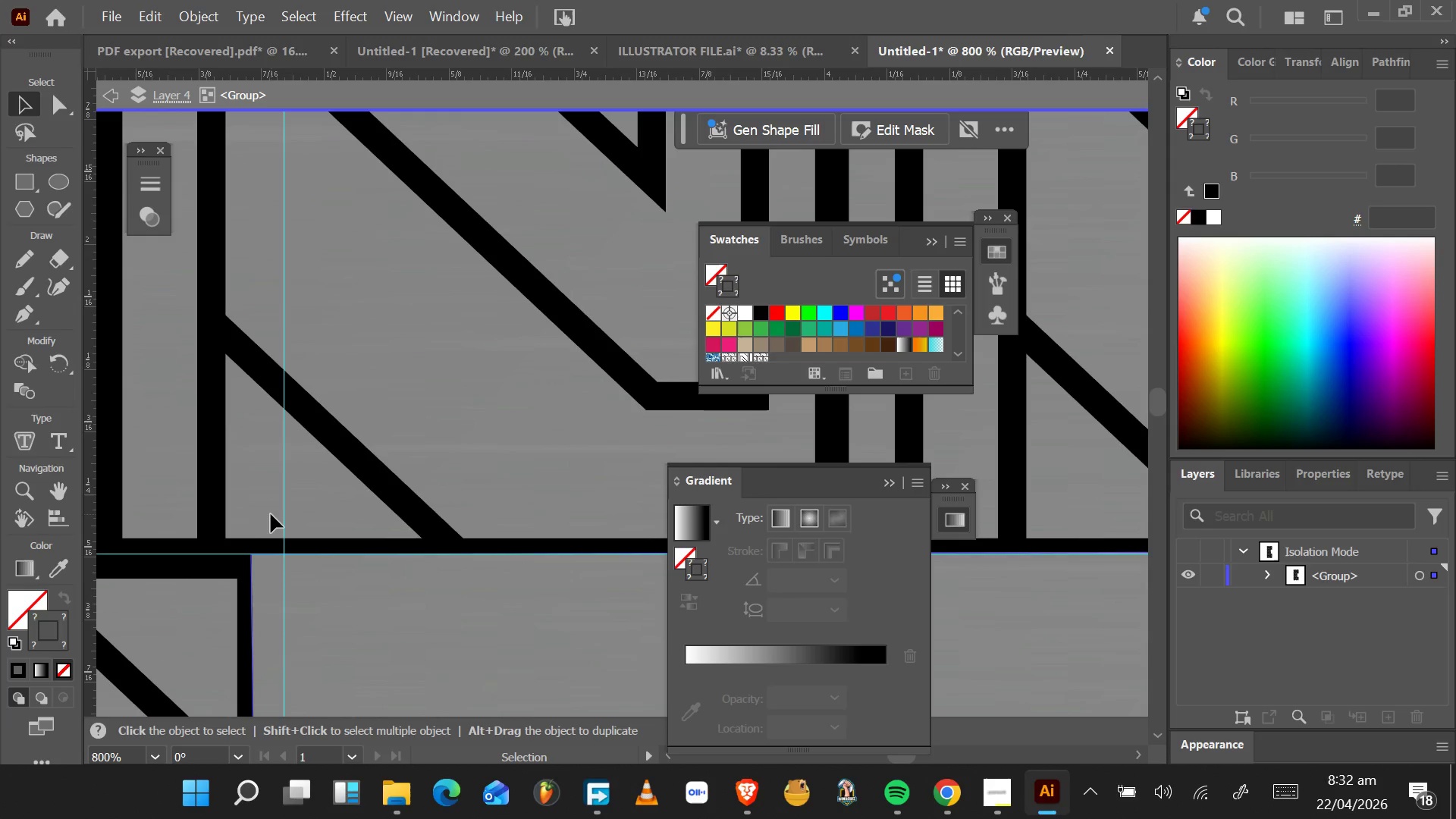 
hold_key(key=AltLeft, duration=0.45)
scroll: coordinate [273, 516], scroll_direction: down, amount: 4.0
 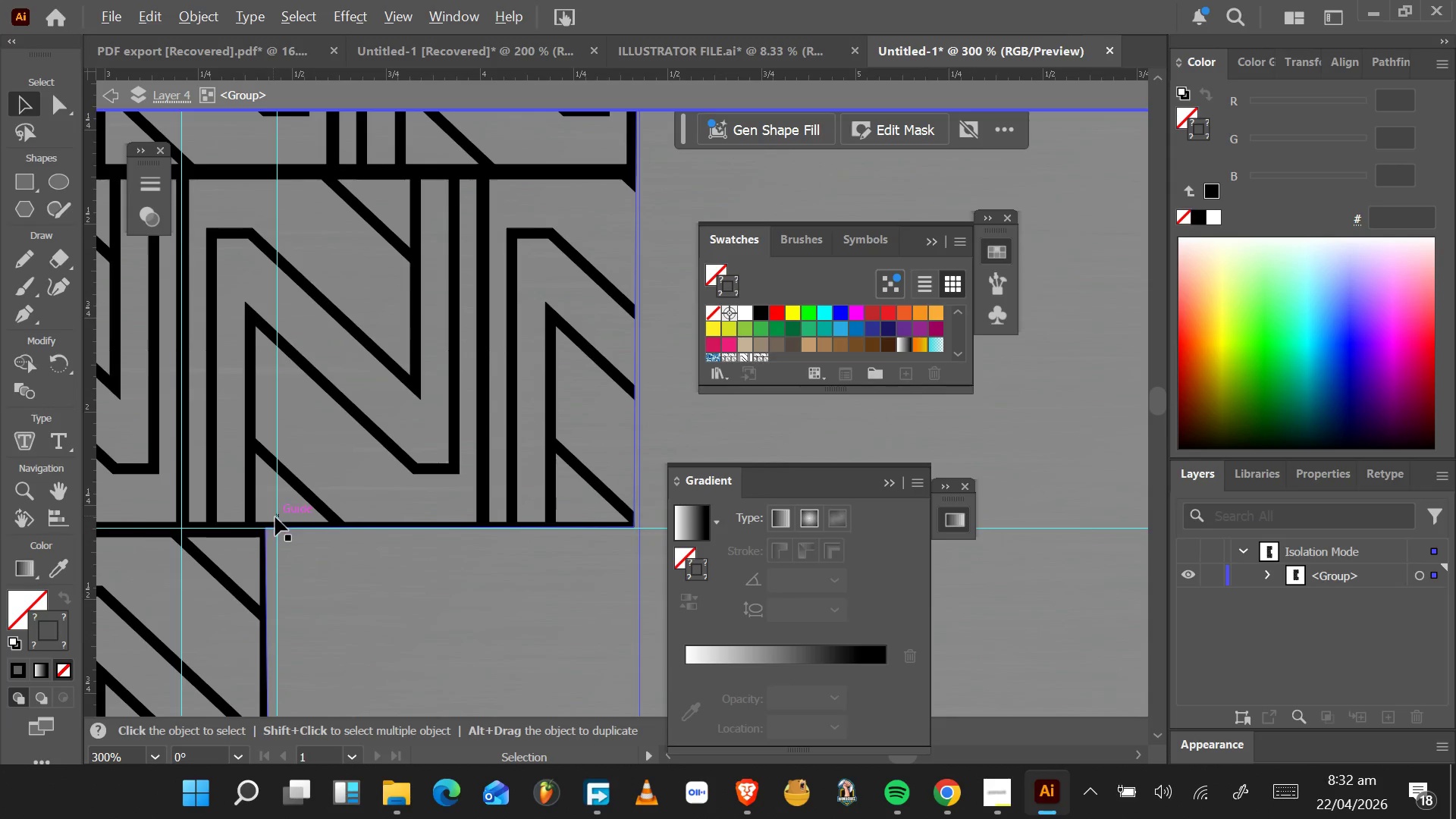 
hold_key(key=AltLeft, duration=0.64)
scroll: coordinate [279, 522], scroll_direction: up, amount: 4.0
 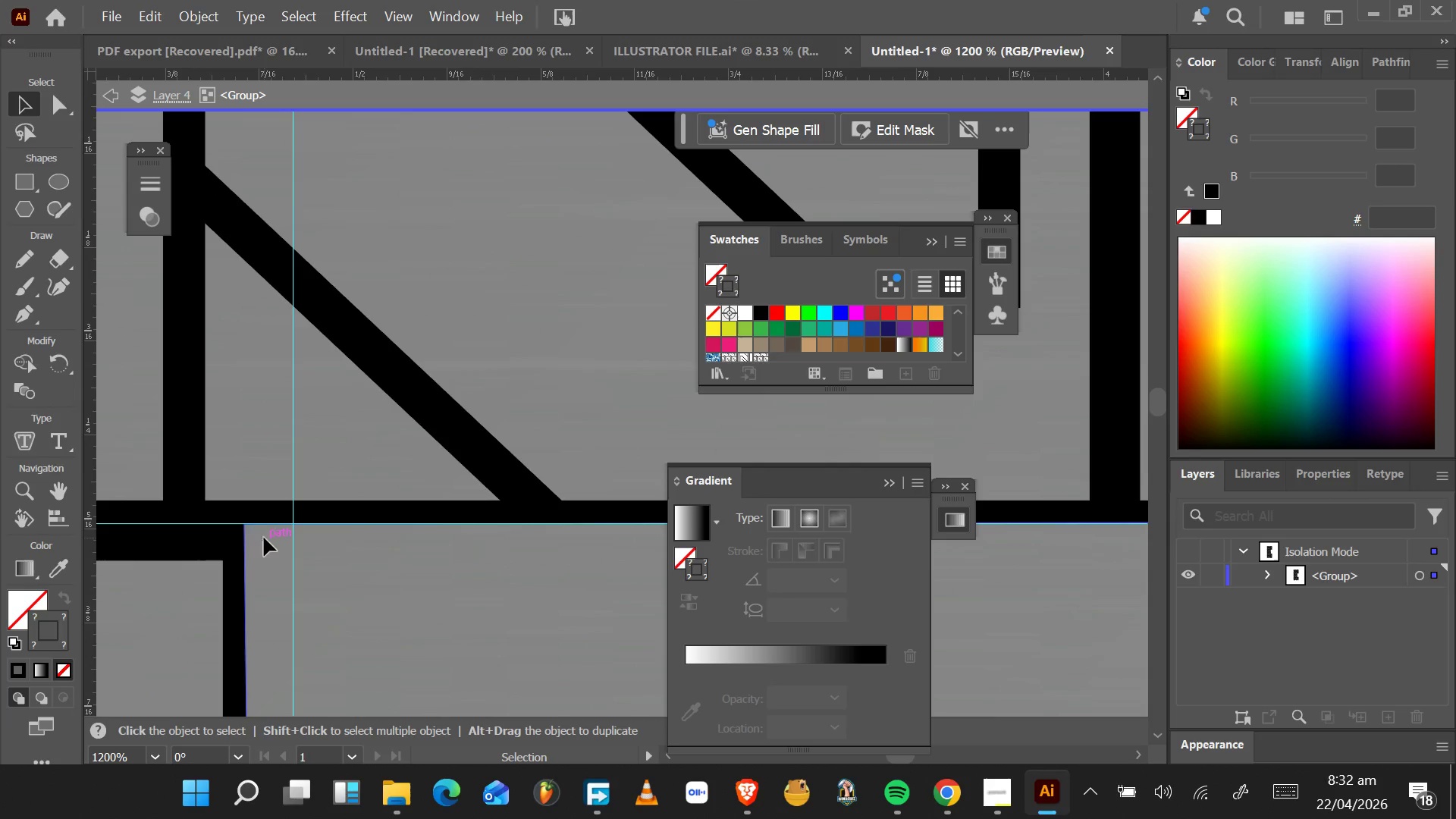 
key(Alt+AltLeft)
 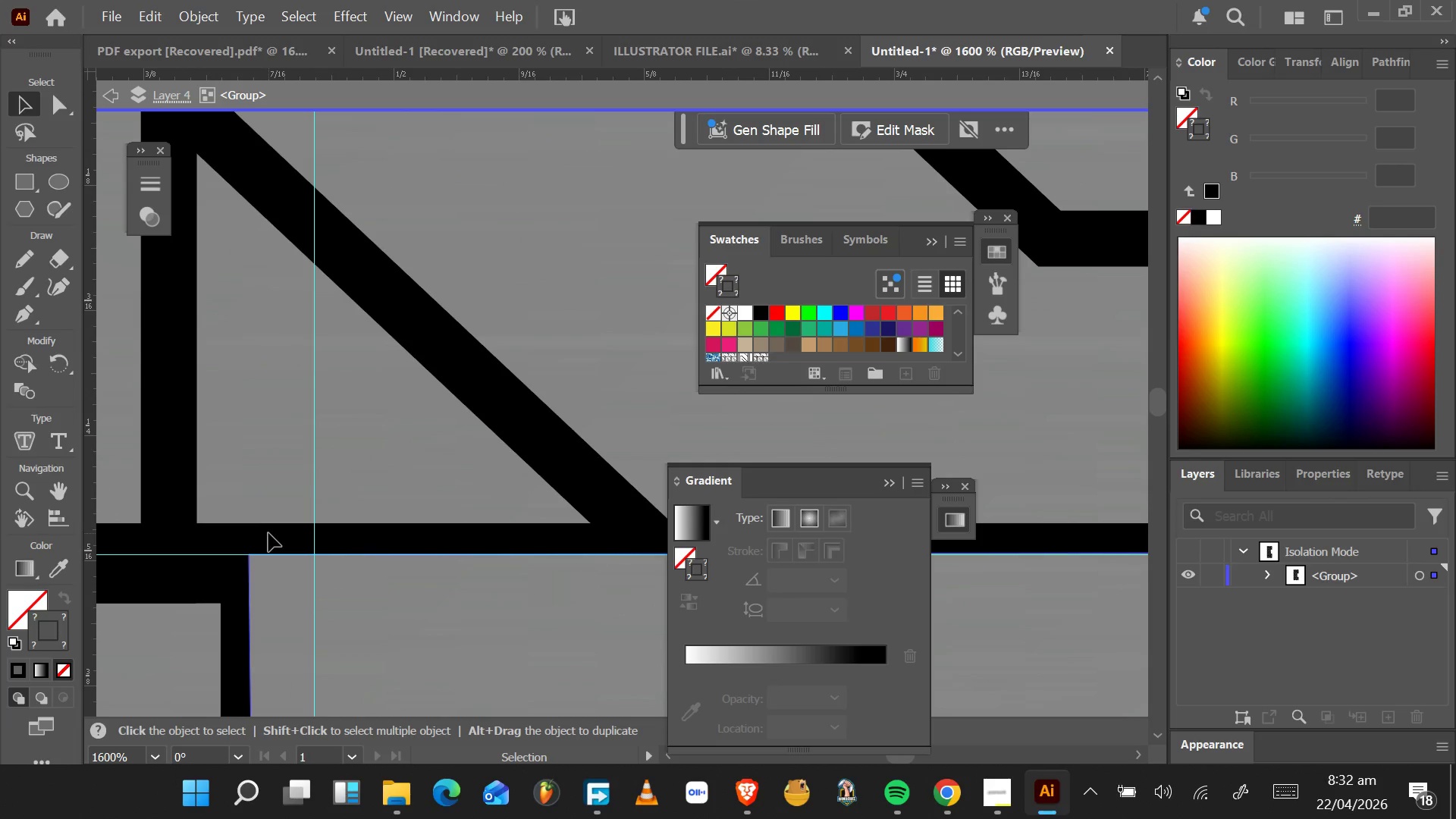 
scroll: coordinate [262, 539], scroll_direction: up, amount: 2.0
 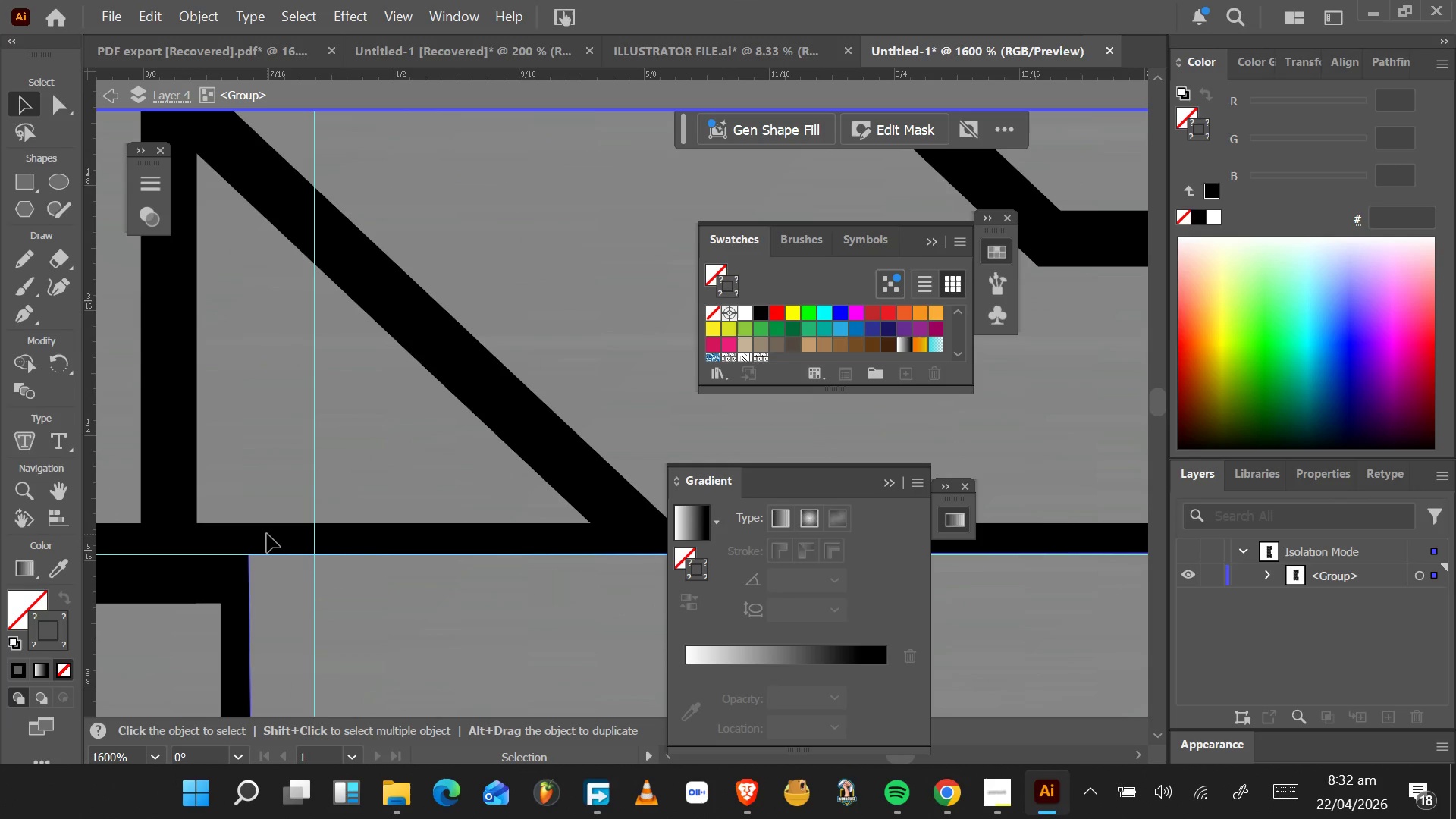 
key(A)
 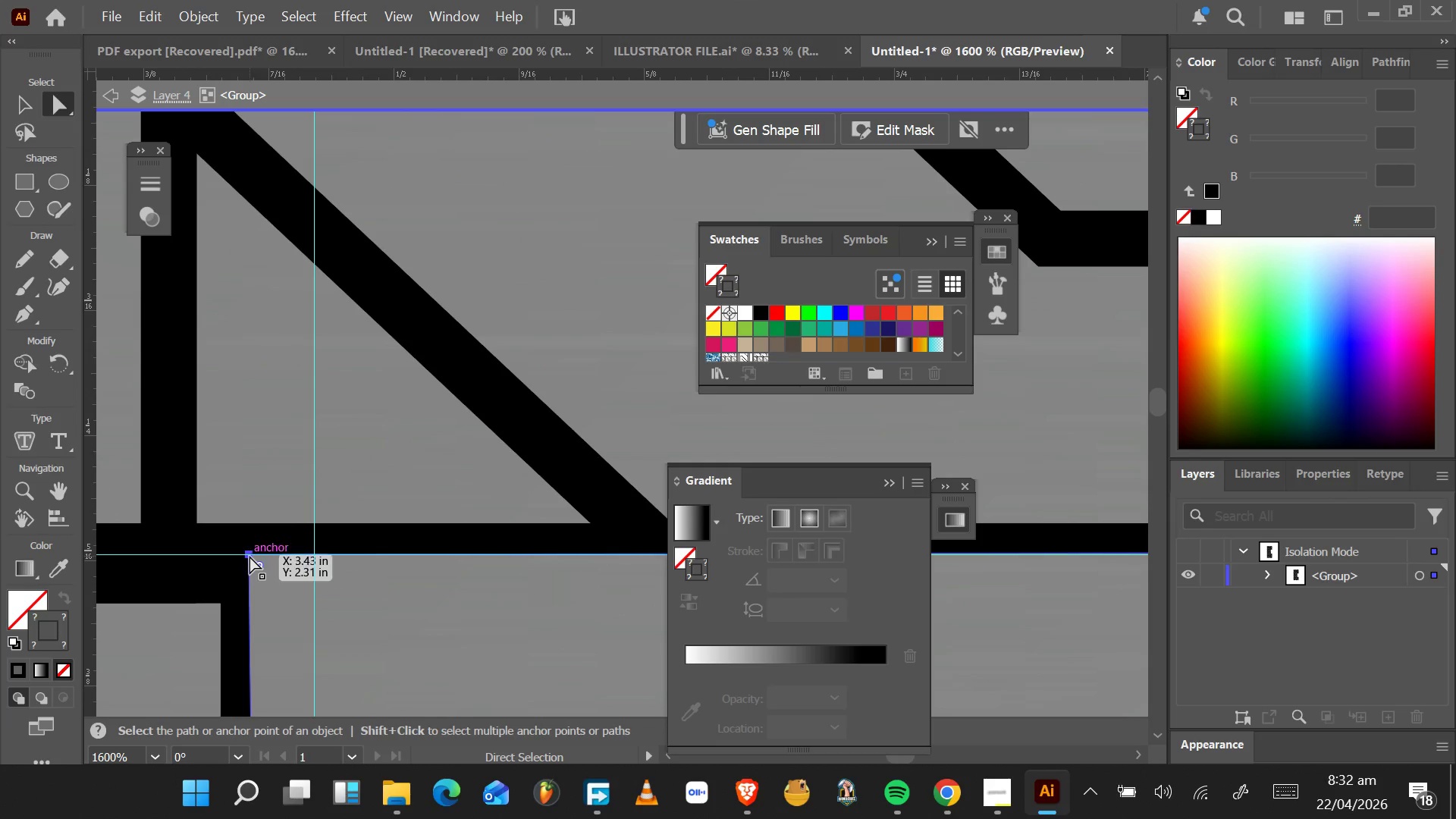 
left_click_drag(start_coordinate=[249, 556], to_coordinate=[281, 556])
 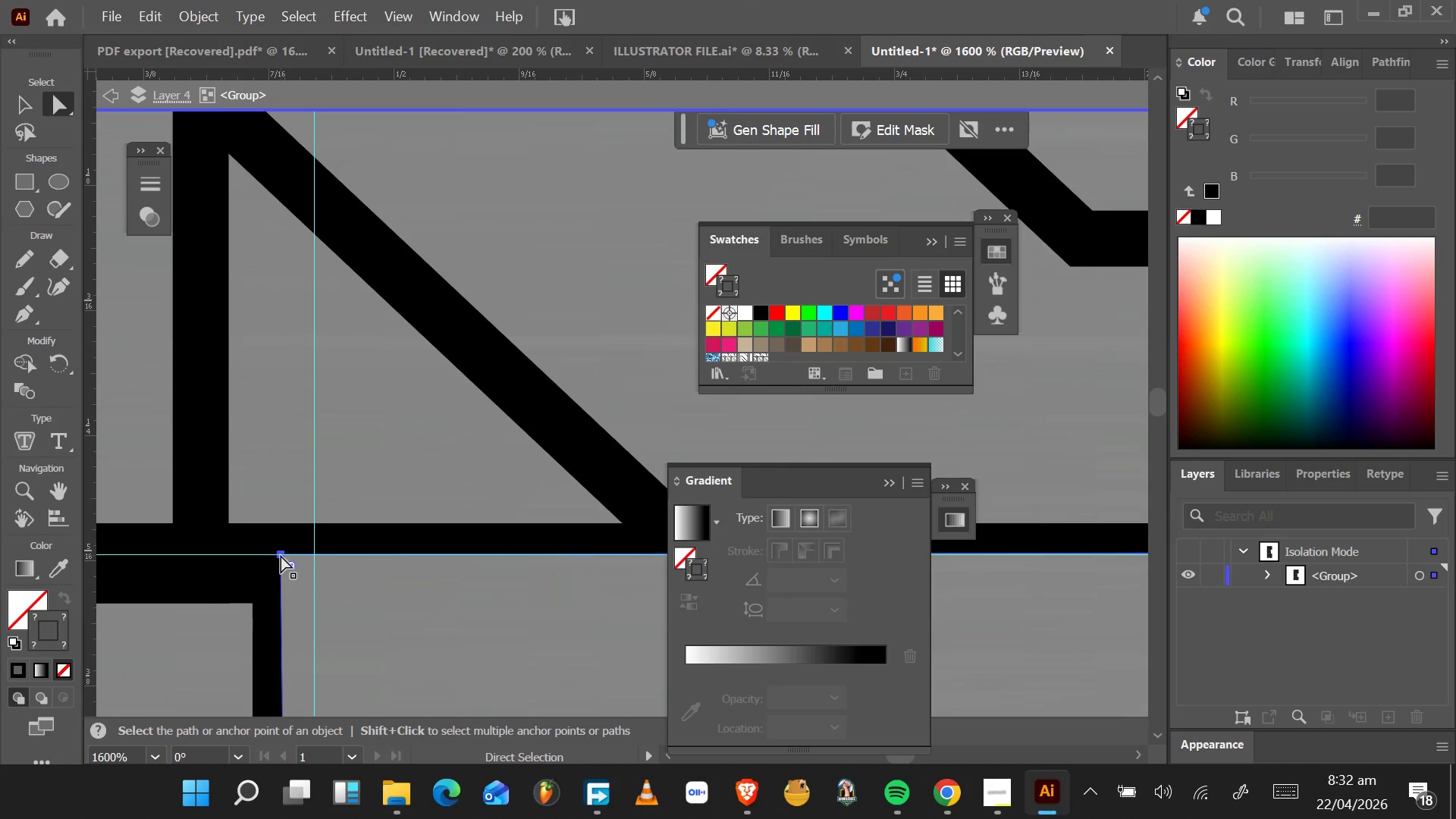 
key(Shift+ShiftLeft)
 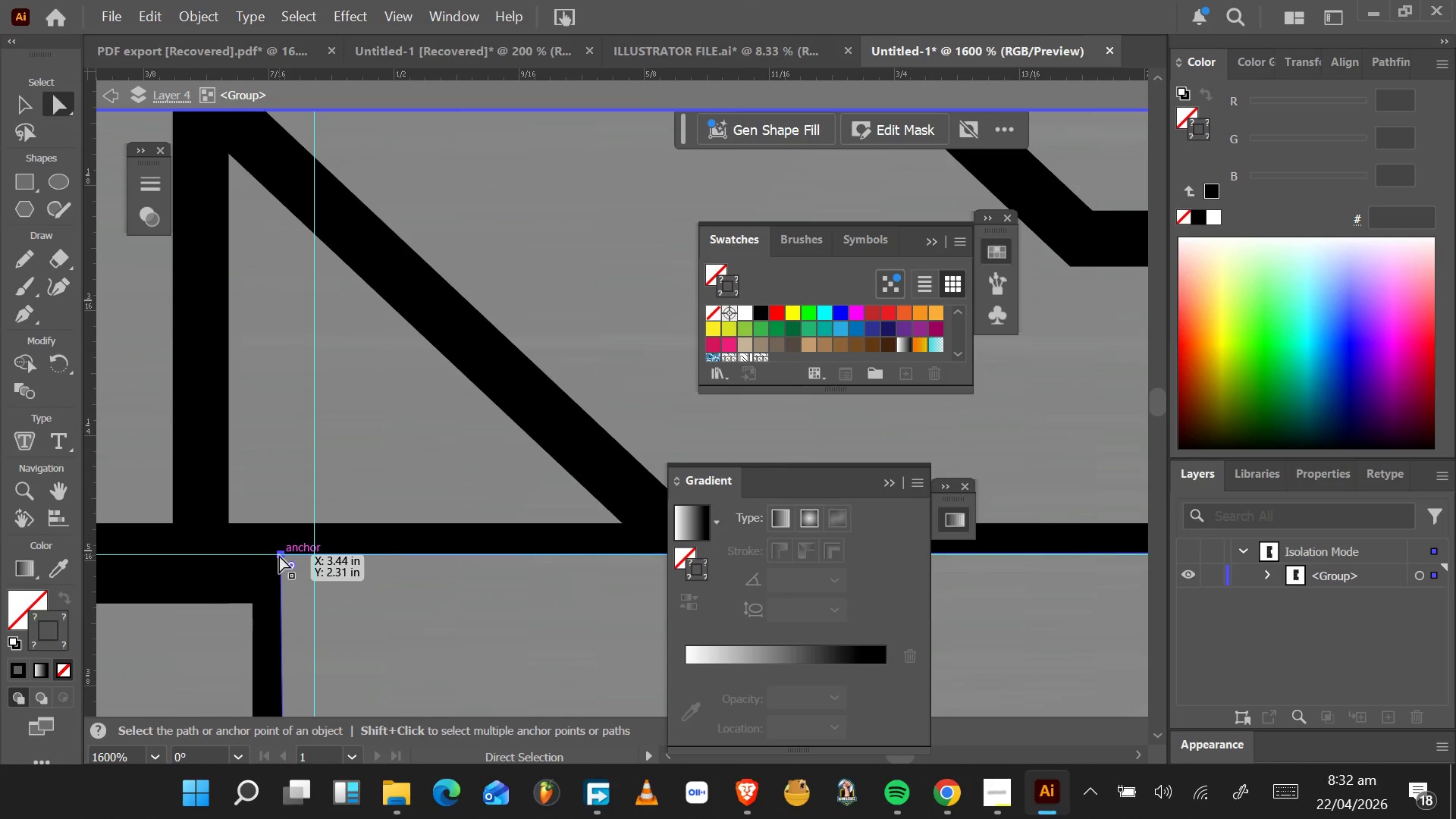 
key(Control+Z)
 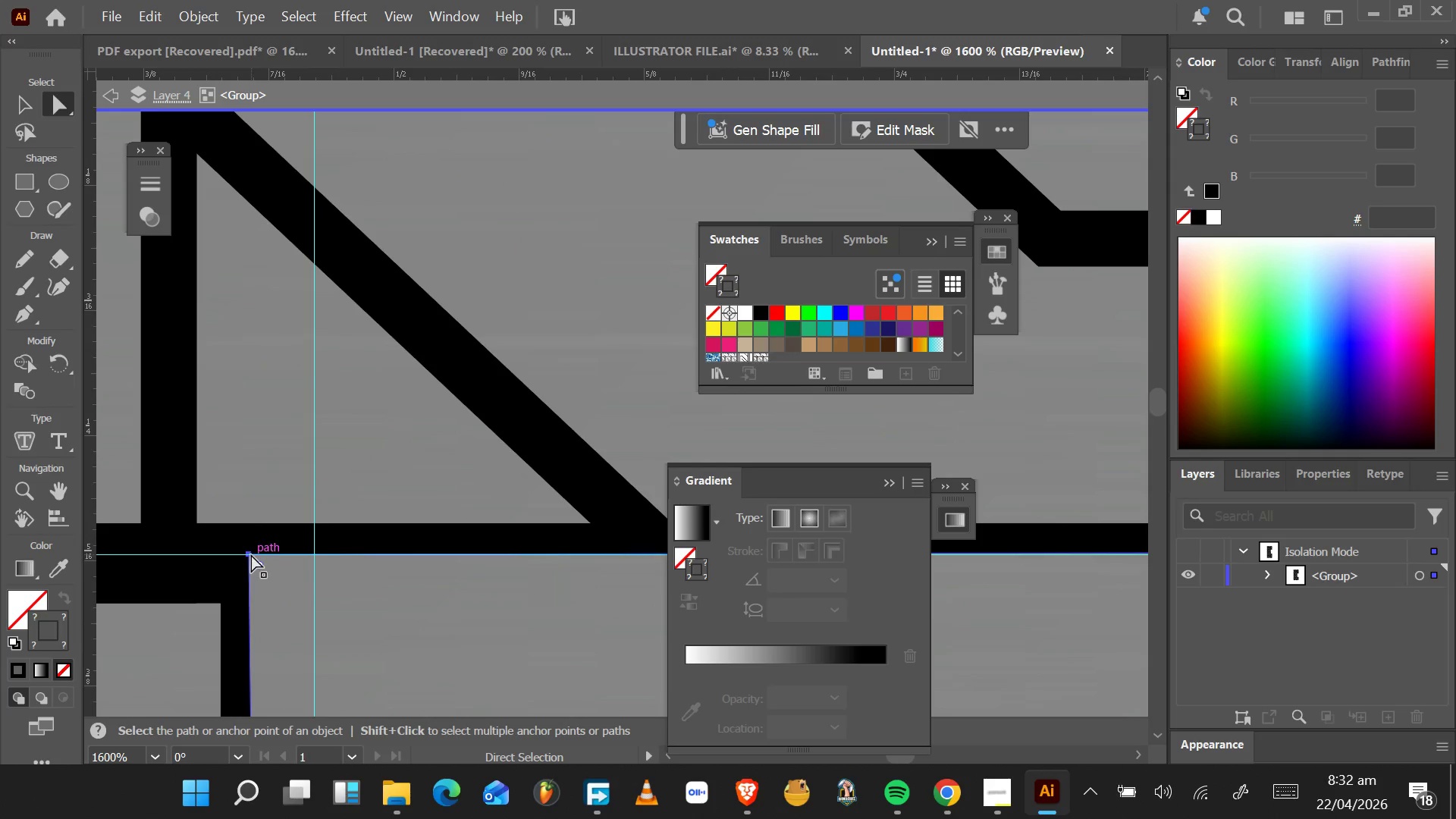 
left_click([249, 553])
 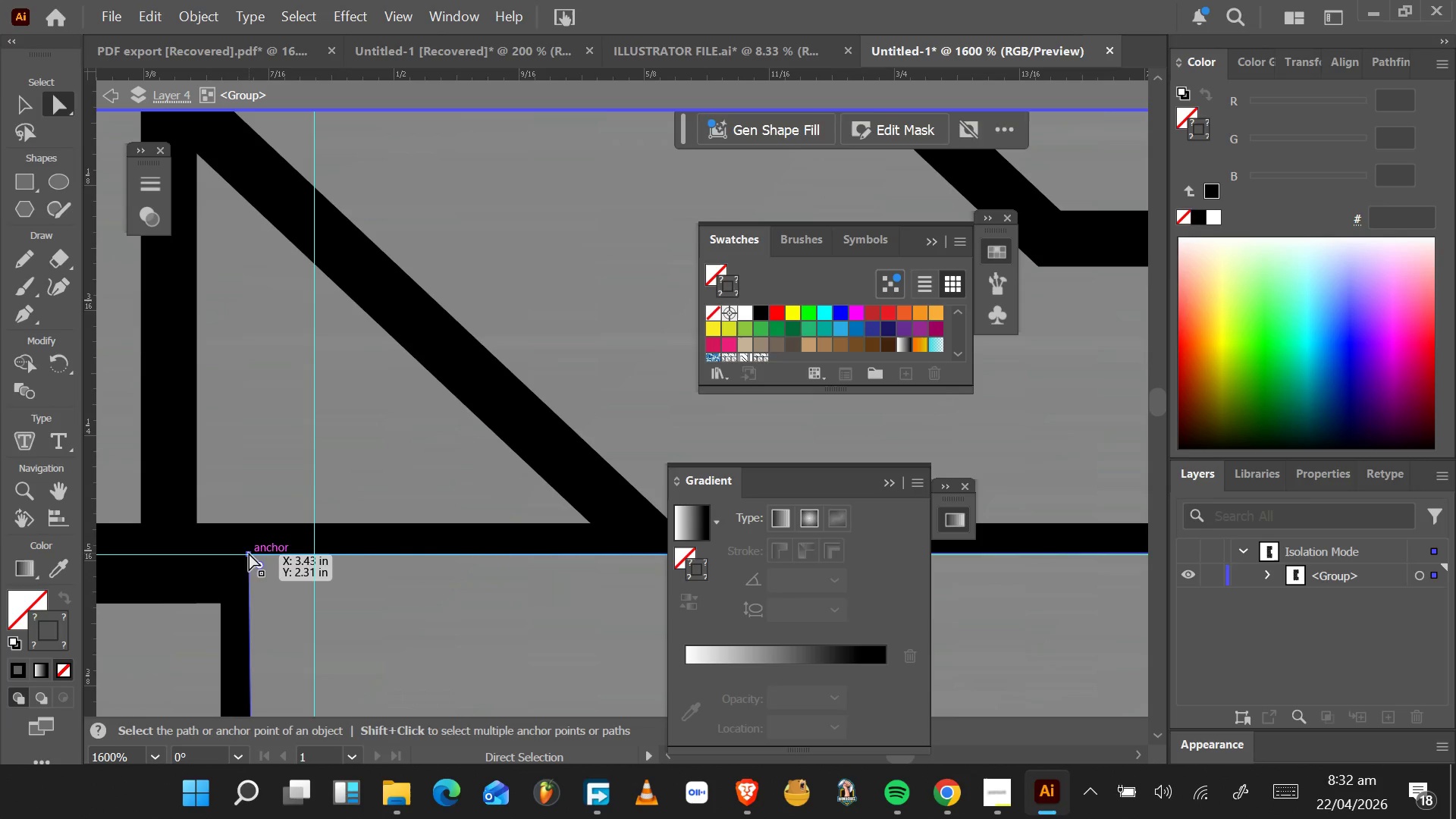 
left_click_drag(start_coordinate=[249, 553], to_coordinate=[315, 556])
 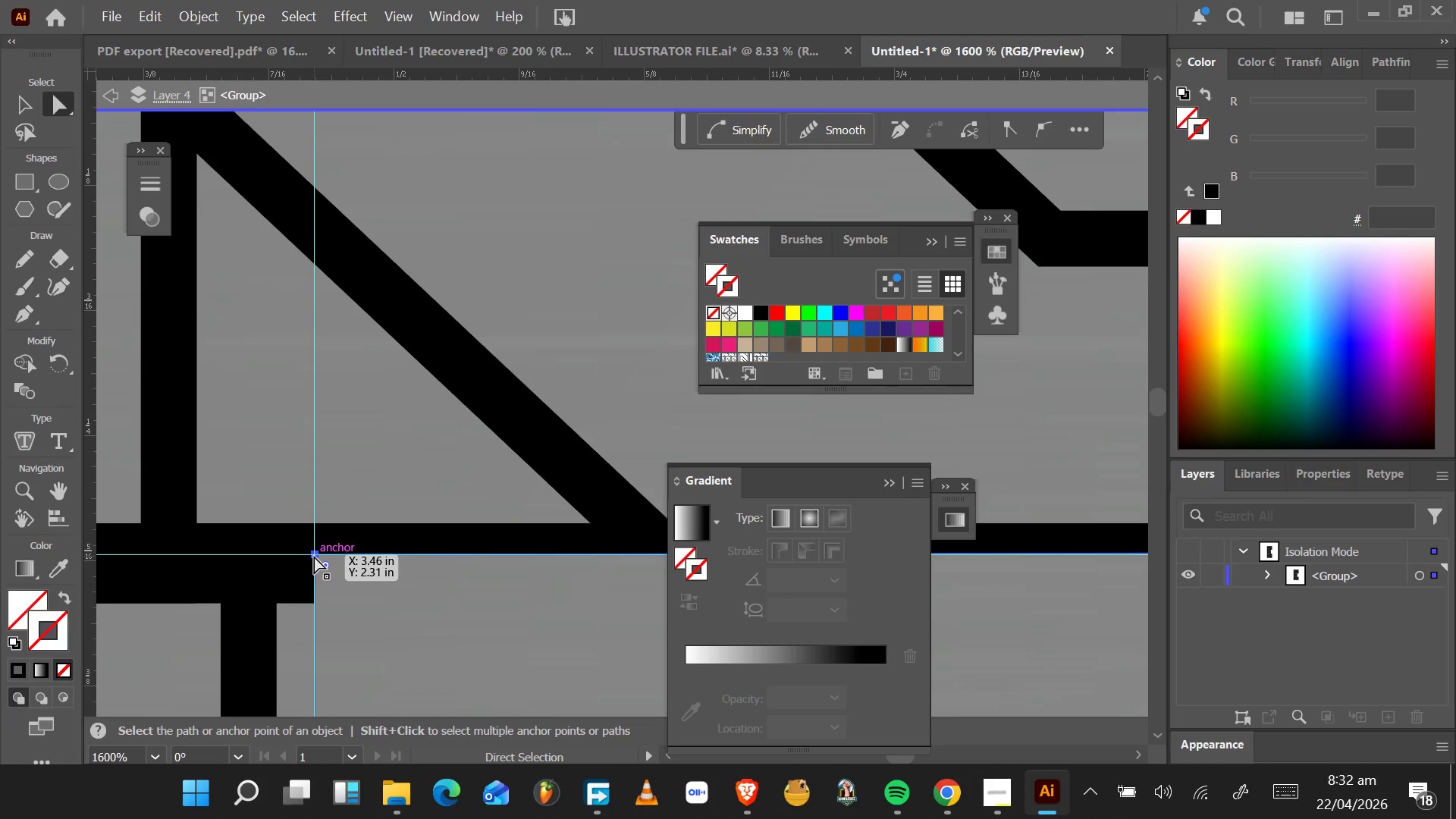 
hold_key(key=AltLeft, duration=1.53)
scroll: coordinate [313, 556], scroll_direction: down, amount: 9.0
 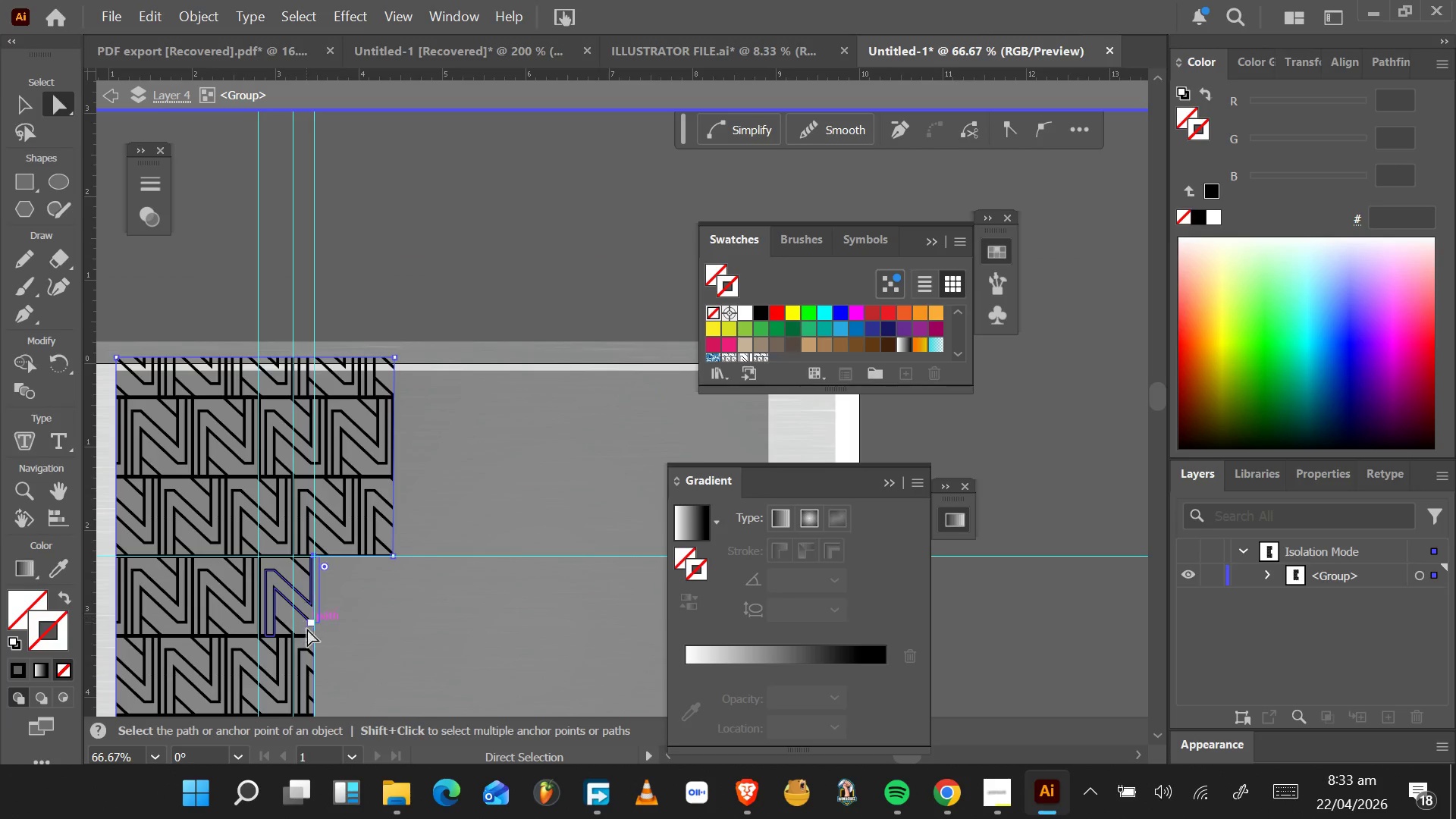 
hold_key(key=AltLeft, duration=0.5)
scroll: coordinate [327, 620], scroll_direction: down, amount: 40.0
 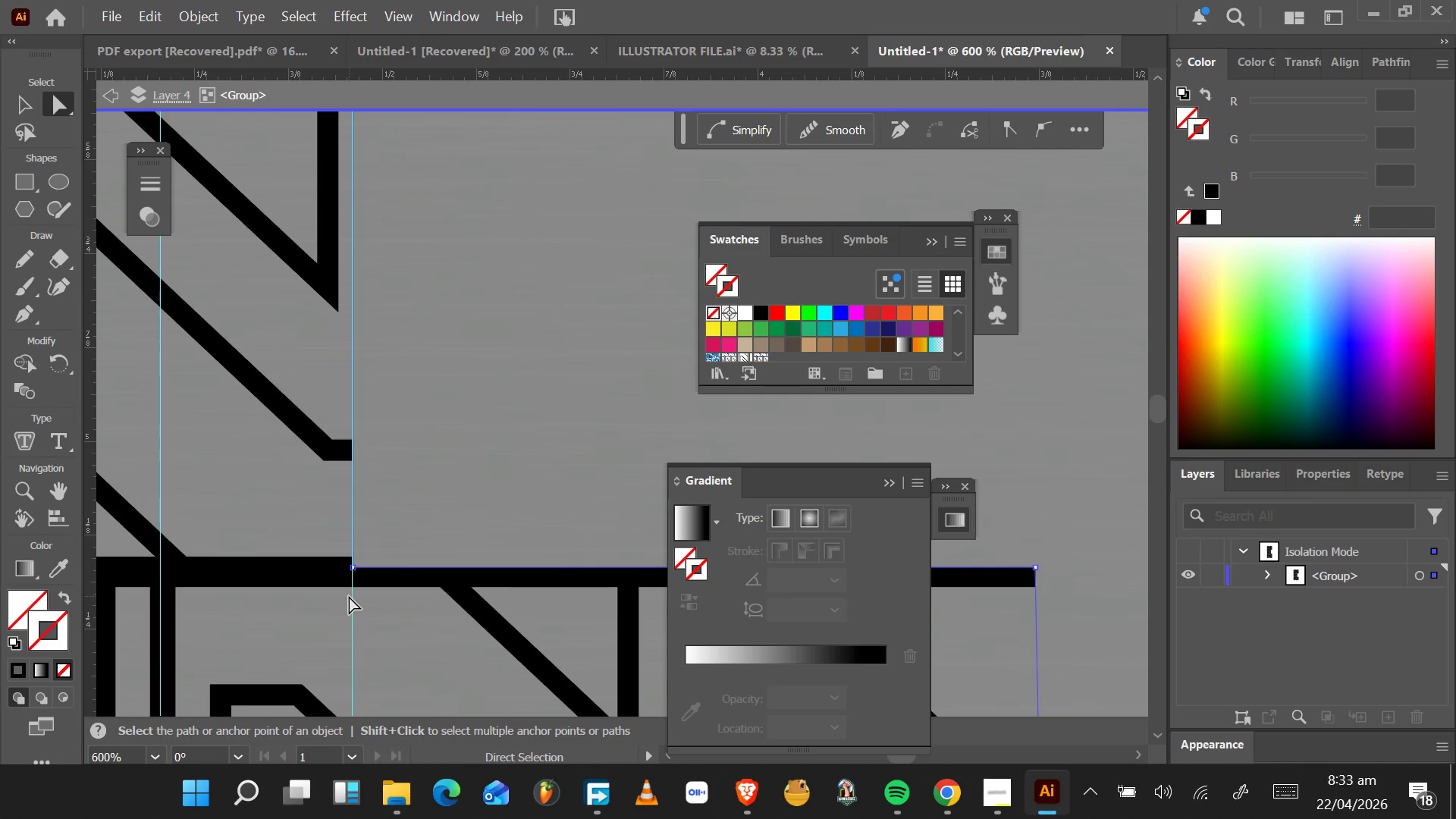 
hold_key(key=AltLeft, duration=0.89)
scroll: coordinate [350, 562], scroll_direction: down, amount: 3.0
 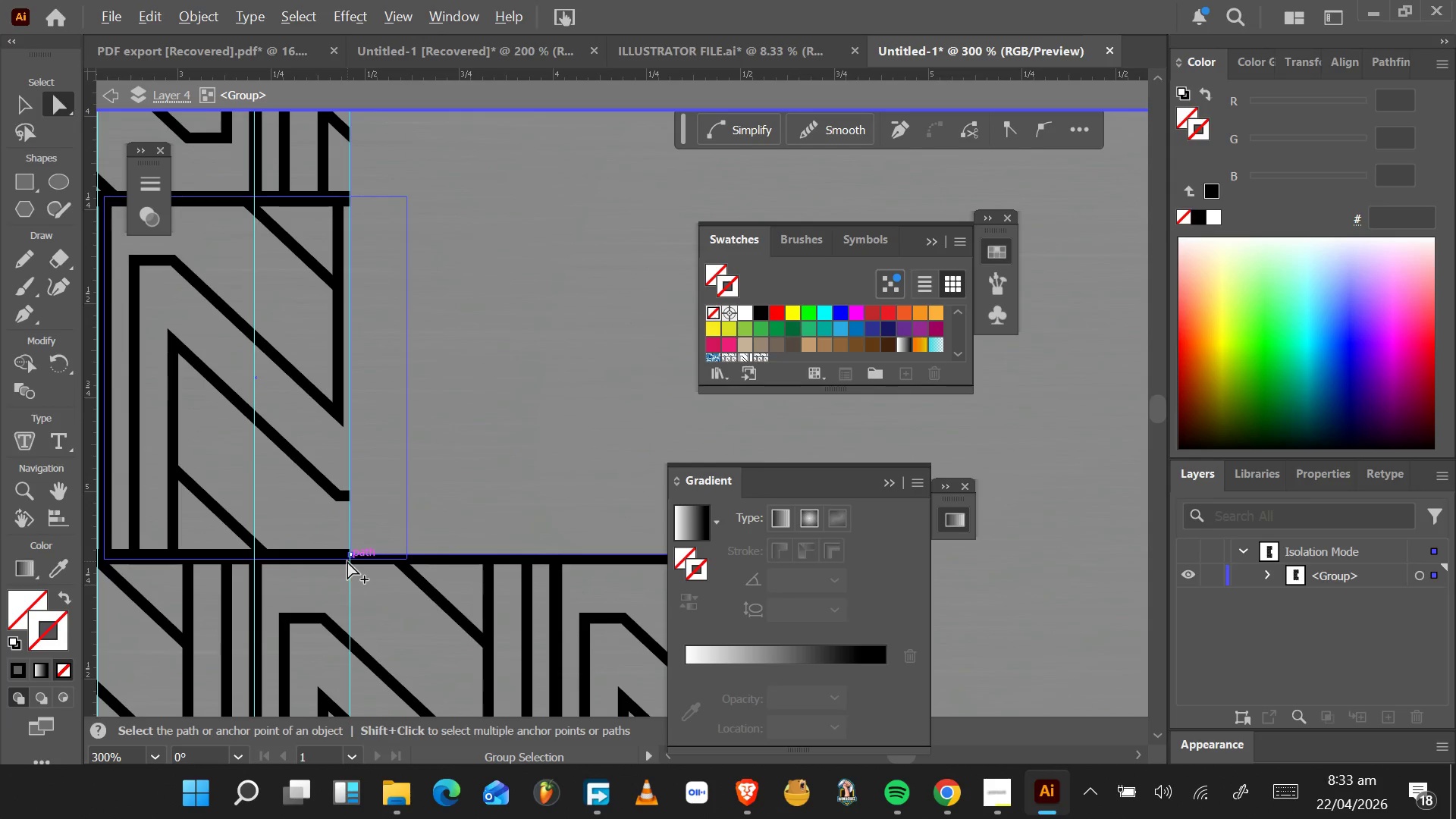 
hold_key(key=AltLeft, duration=1.16)
scroll: coordinate [347, 561], scroll_direction: down, amount: 5.0
 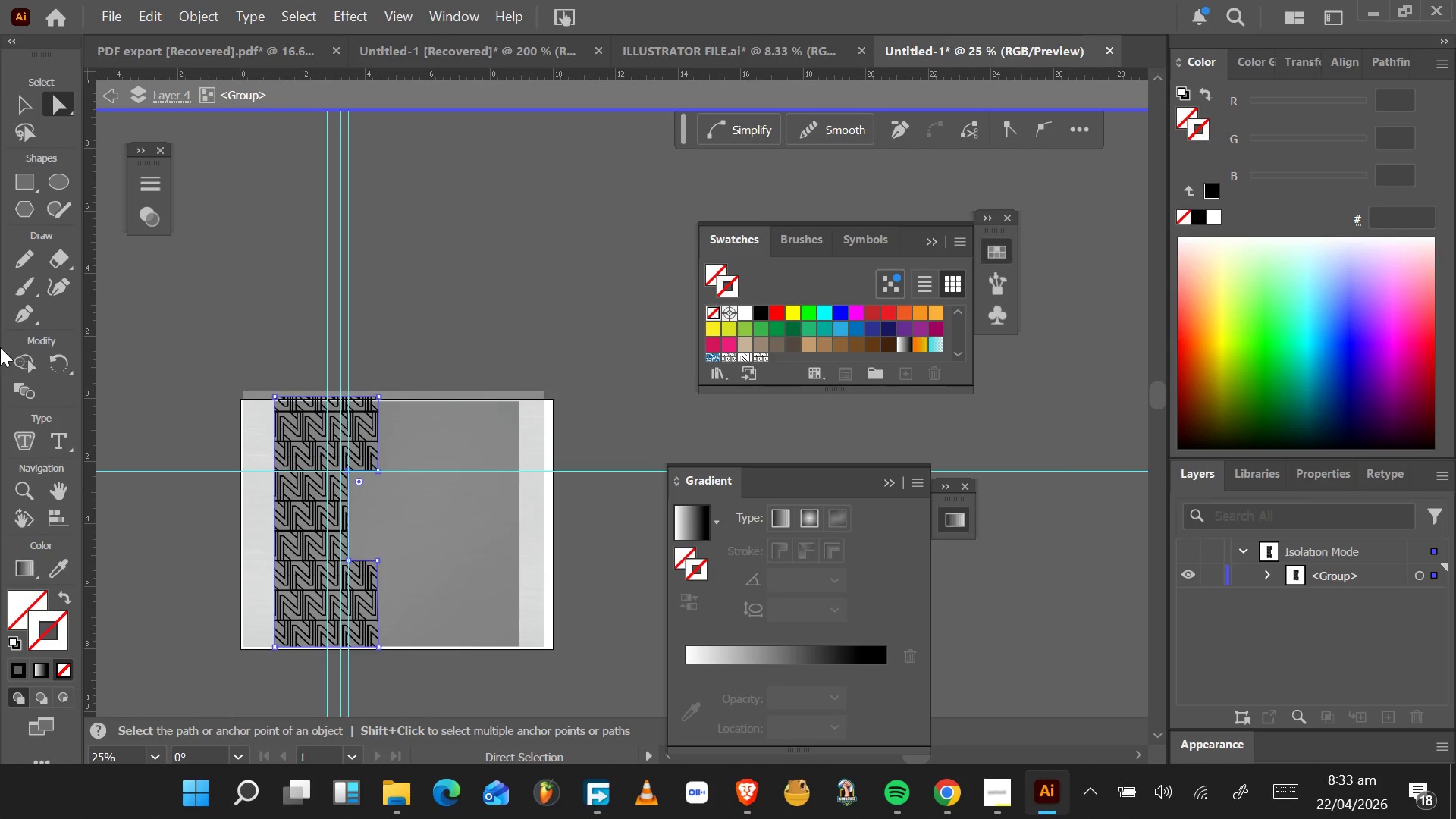 
wait(19.23)
 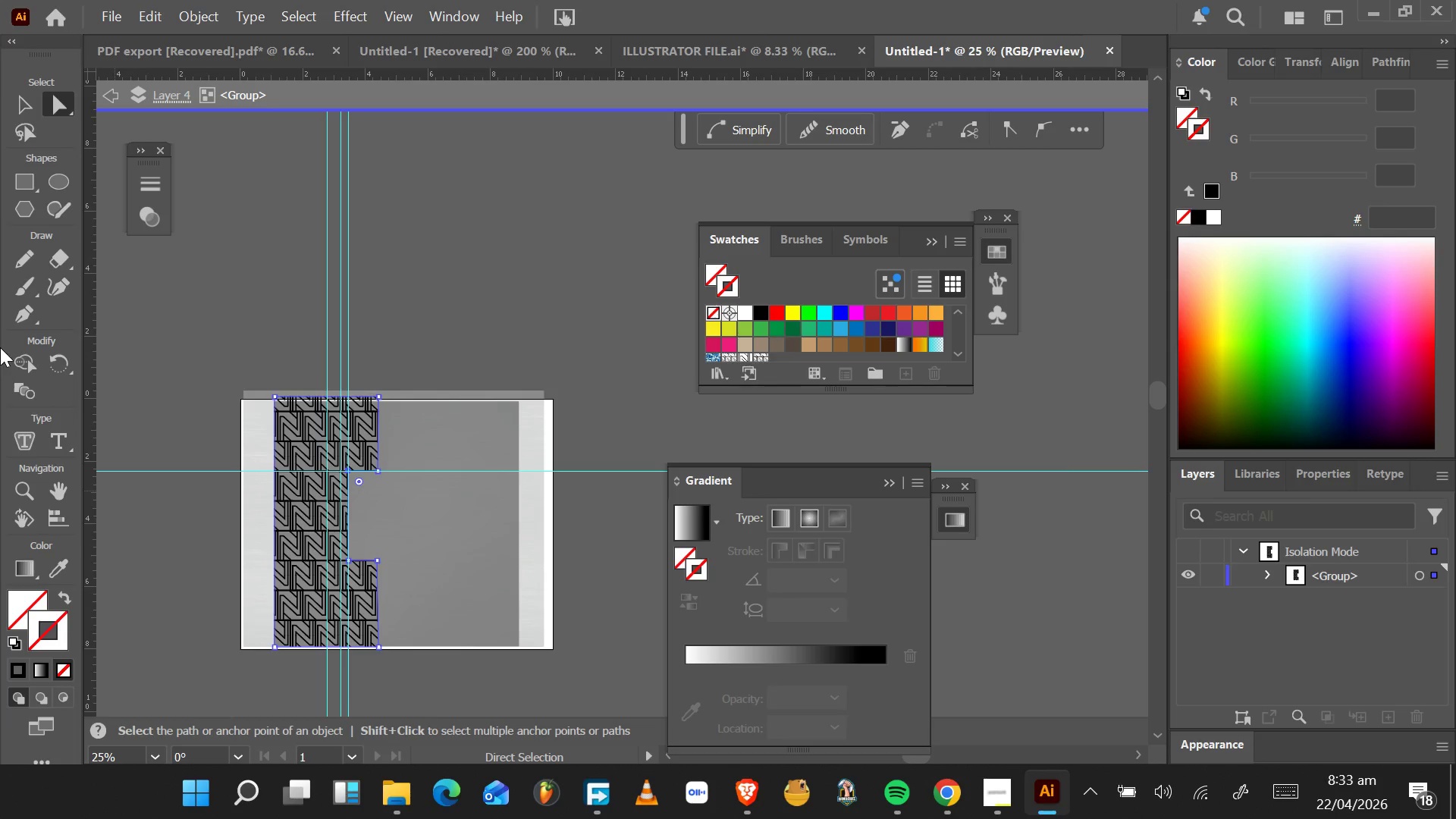 
left_click([1404, 65])
 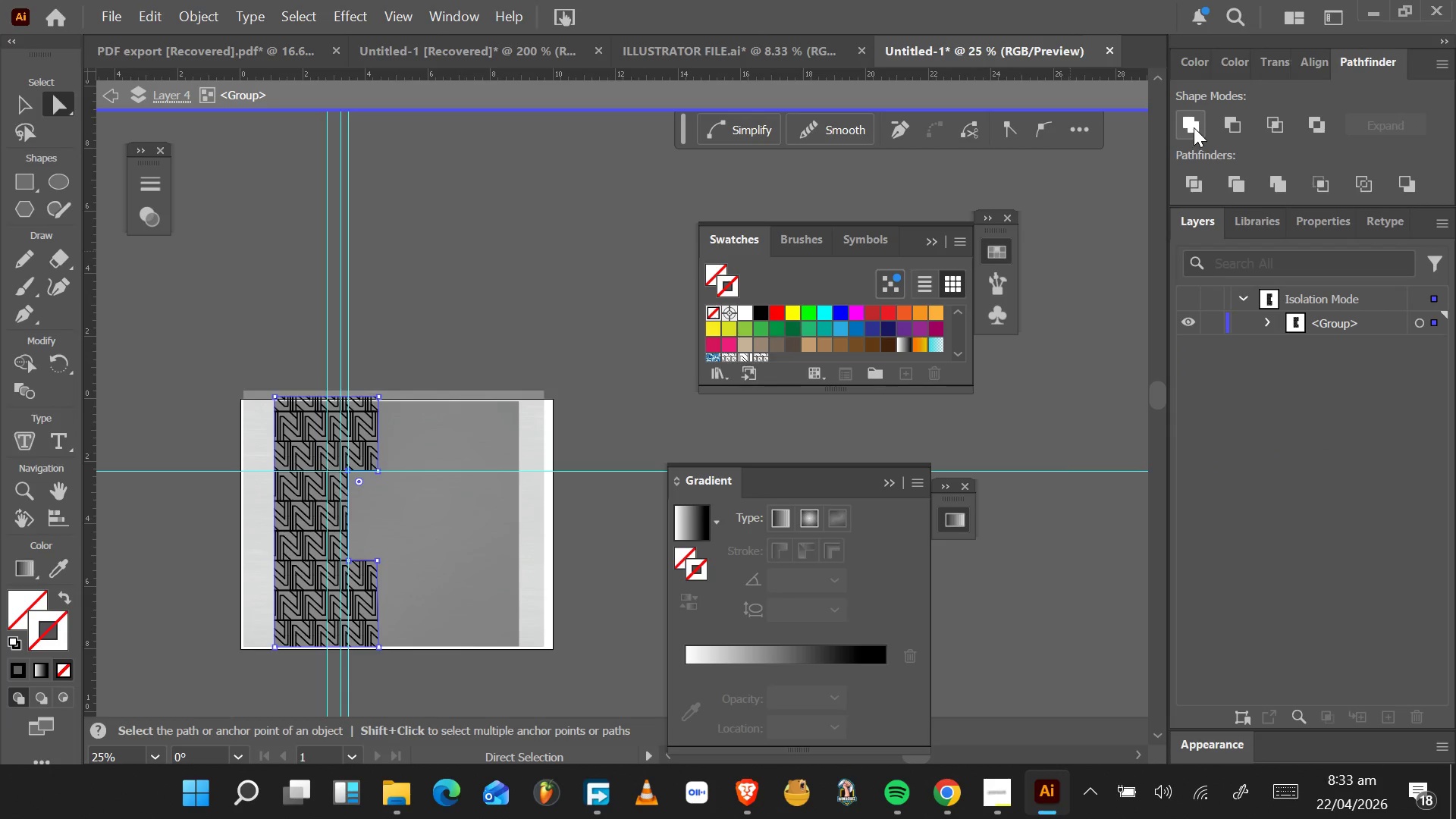 
left_click([1194, 127])
 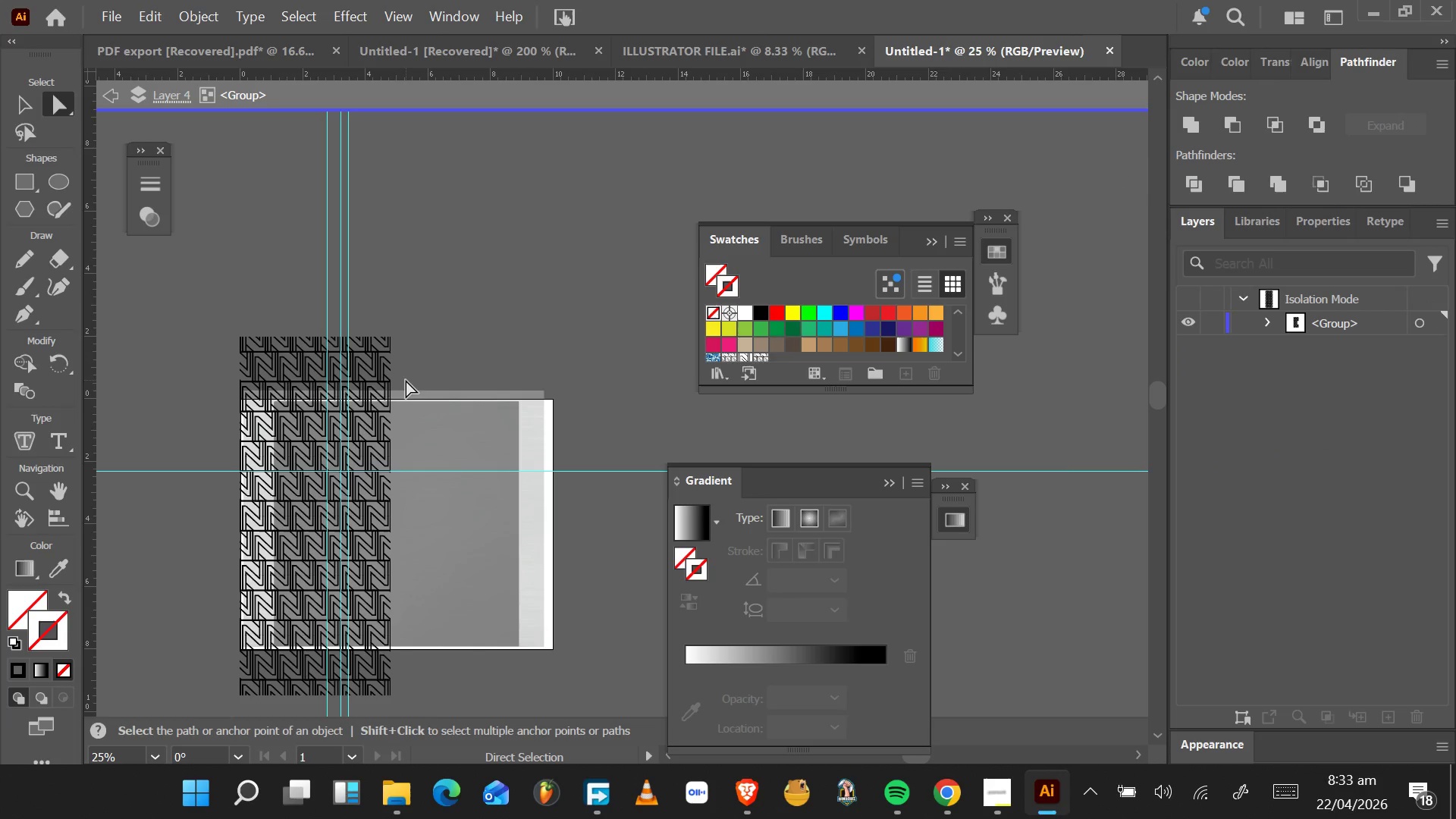 
wait(7.24)
 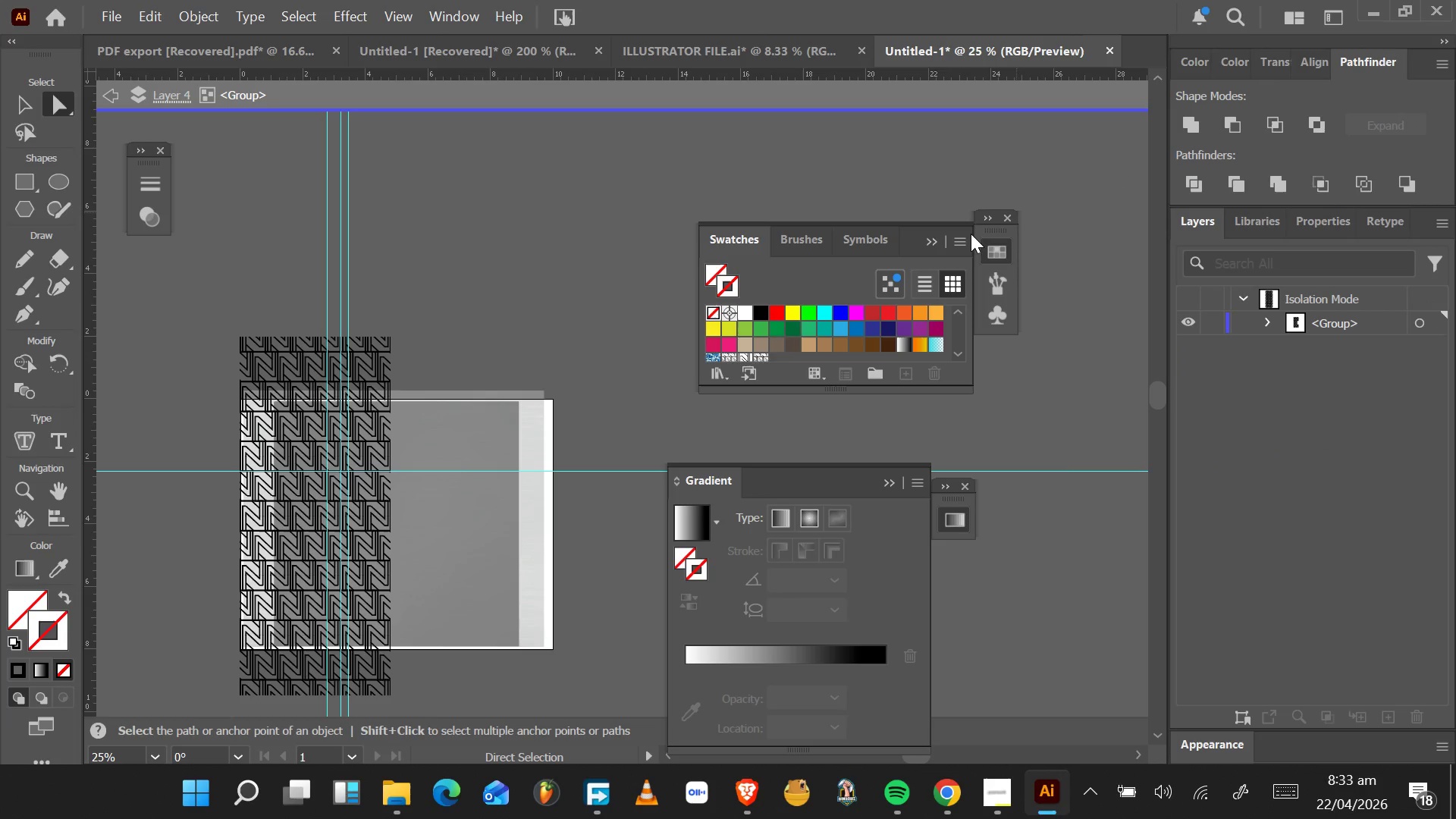 
key(Control+Z)
 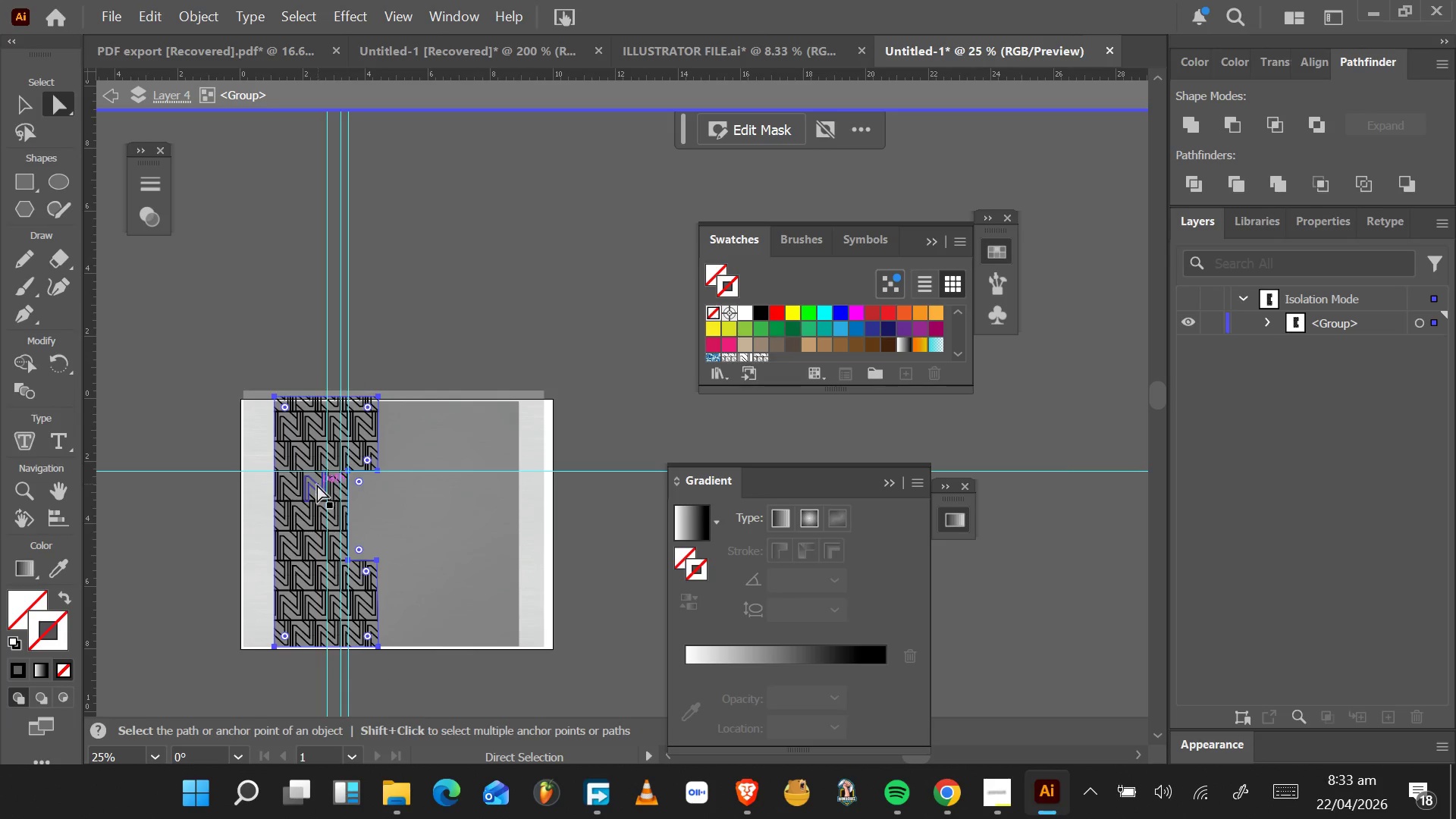 
left_click([312, 485])
 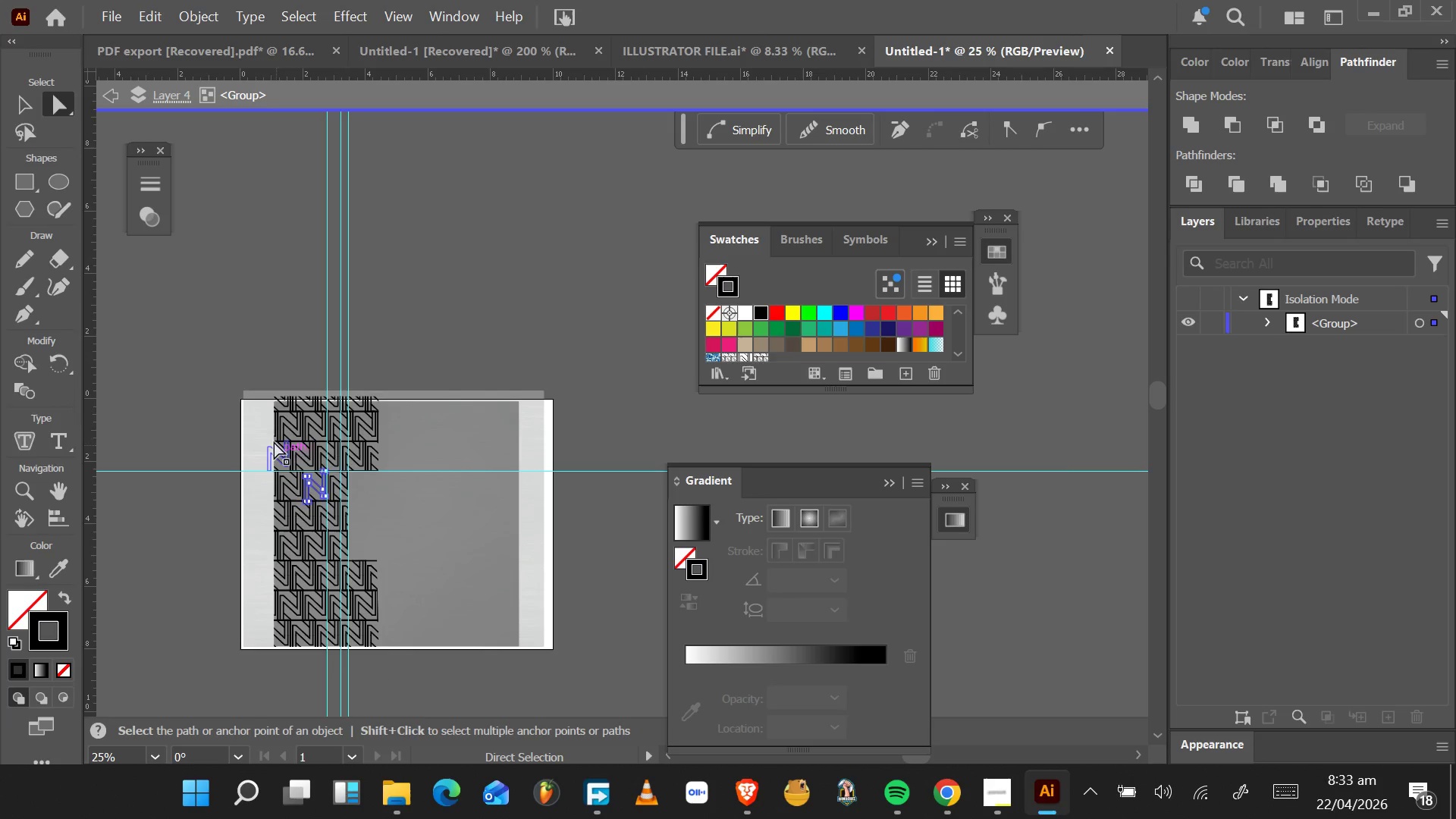 
left_click_drag(start_coordinate=[257, 373], to_coordinate=[410, 695])
 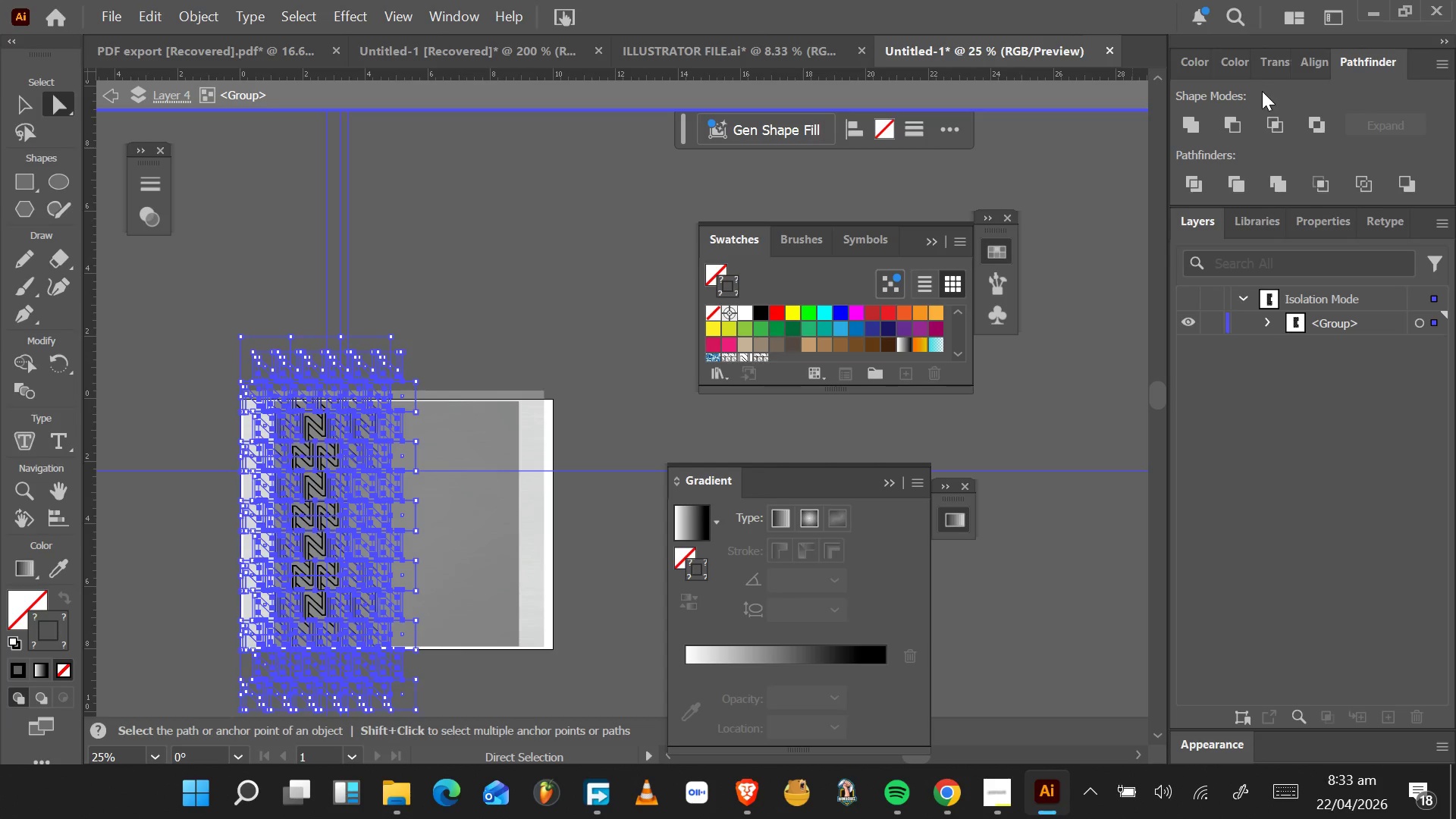 
wait(7.8)
 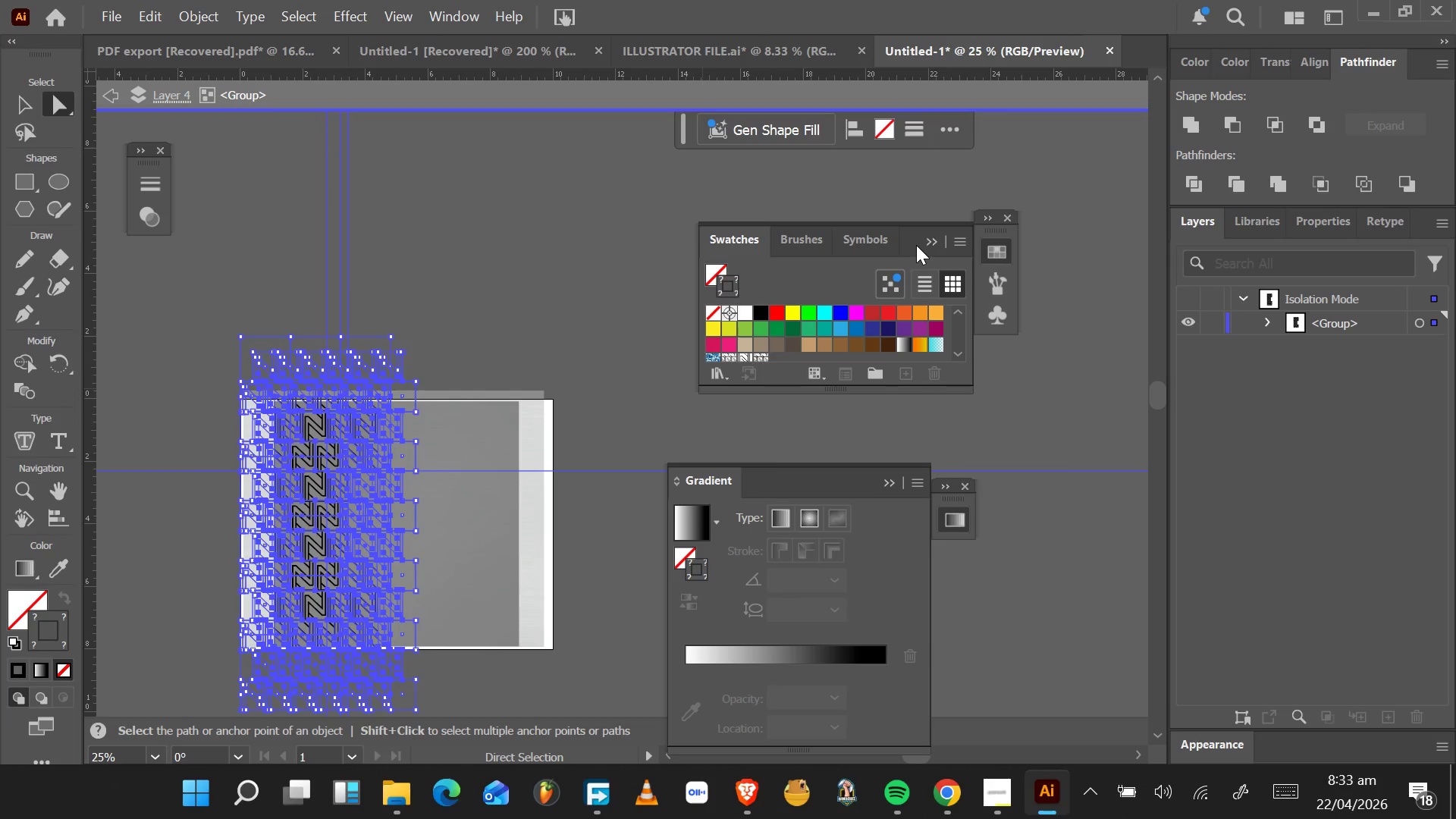 
left_click([1199, 126])
 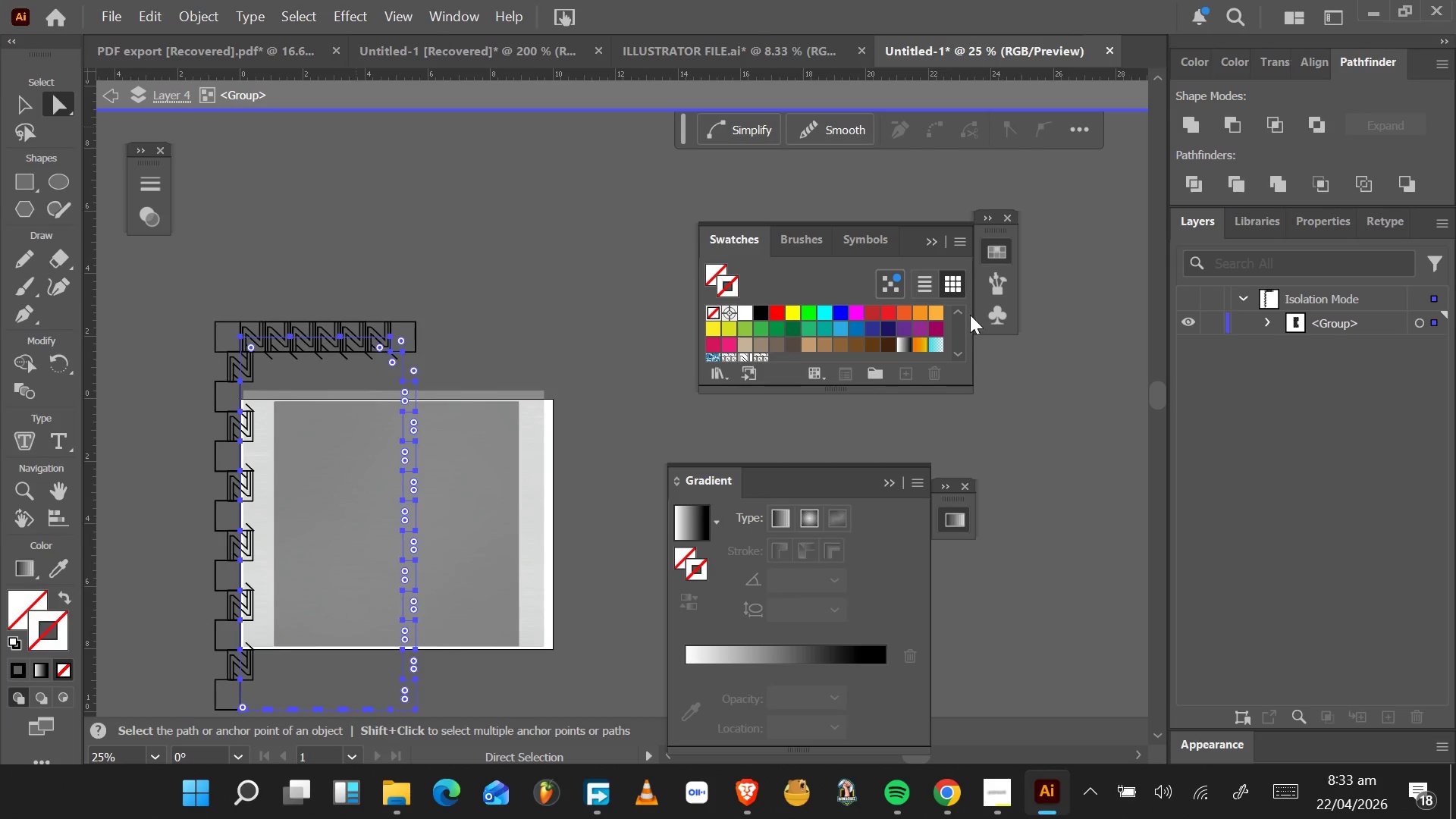 
key(Control+Z)
 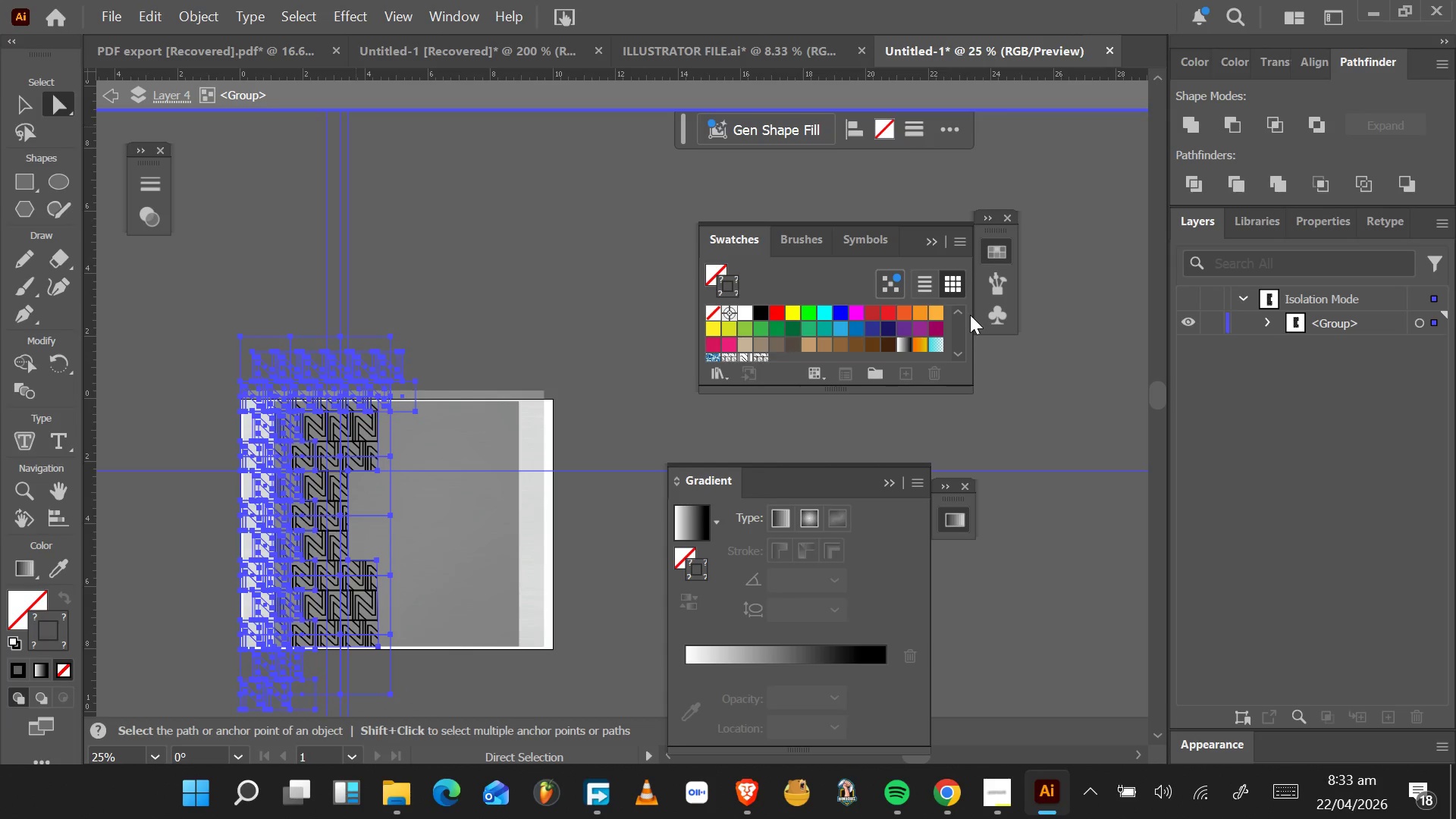 
key(Control+Z)
 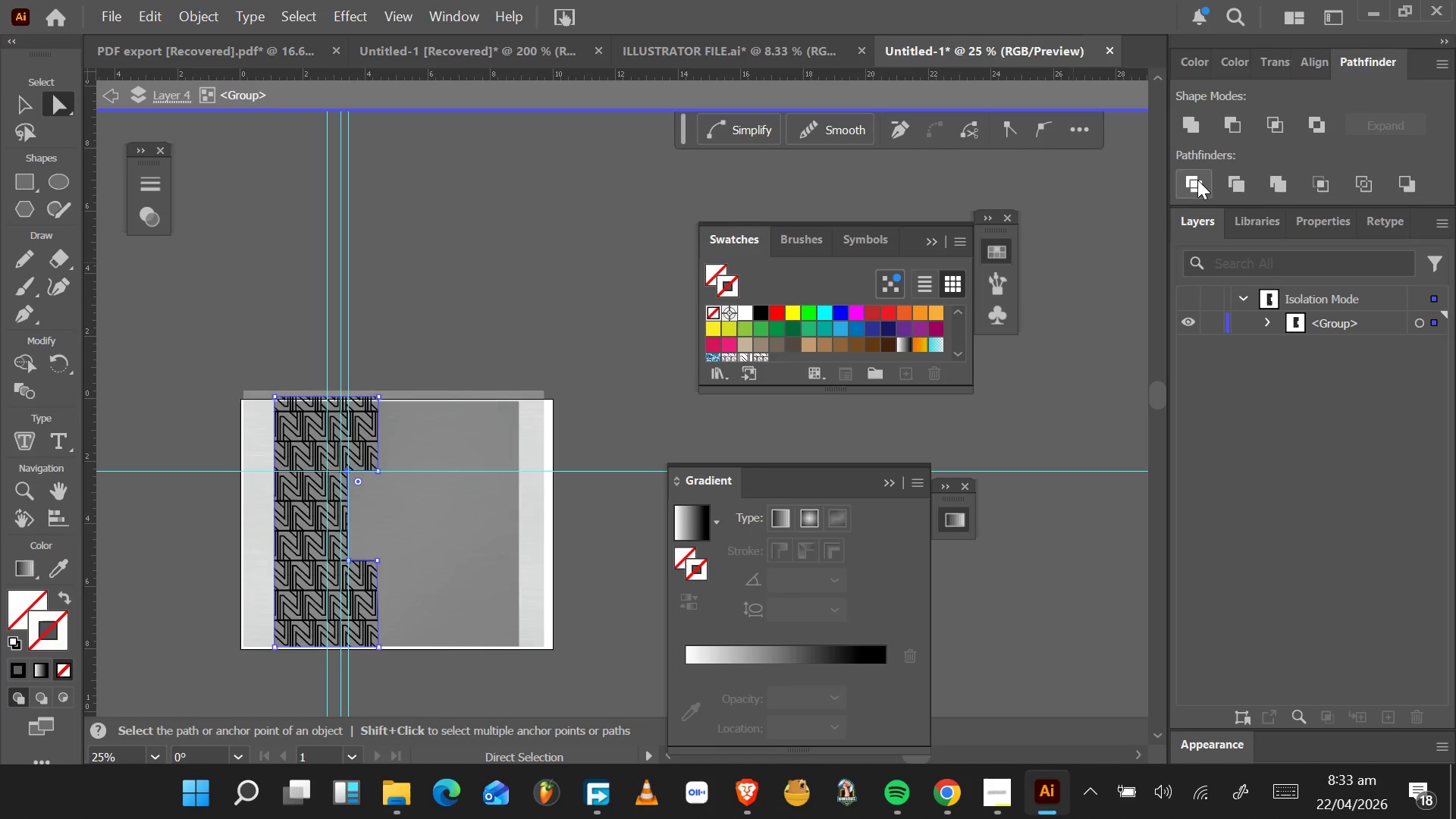 
left_click([1198, 132])
 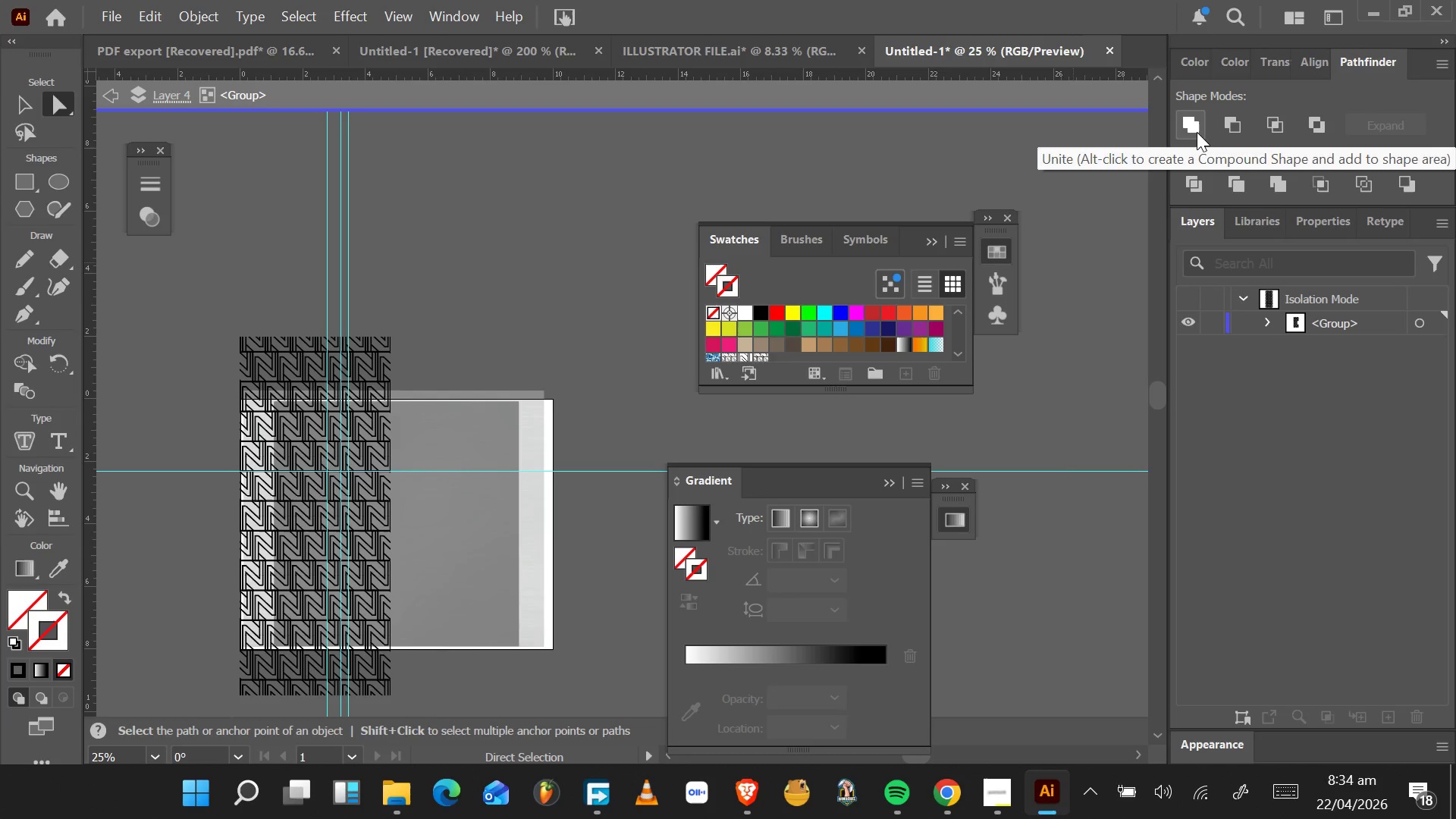 
left_click([1197, 132])
 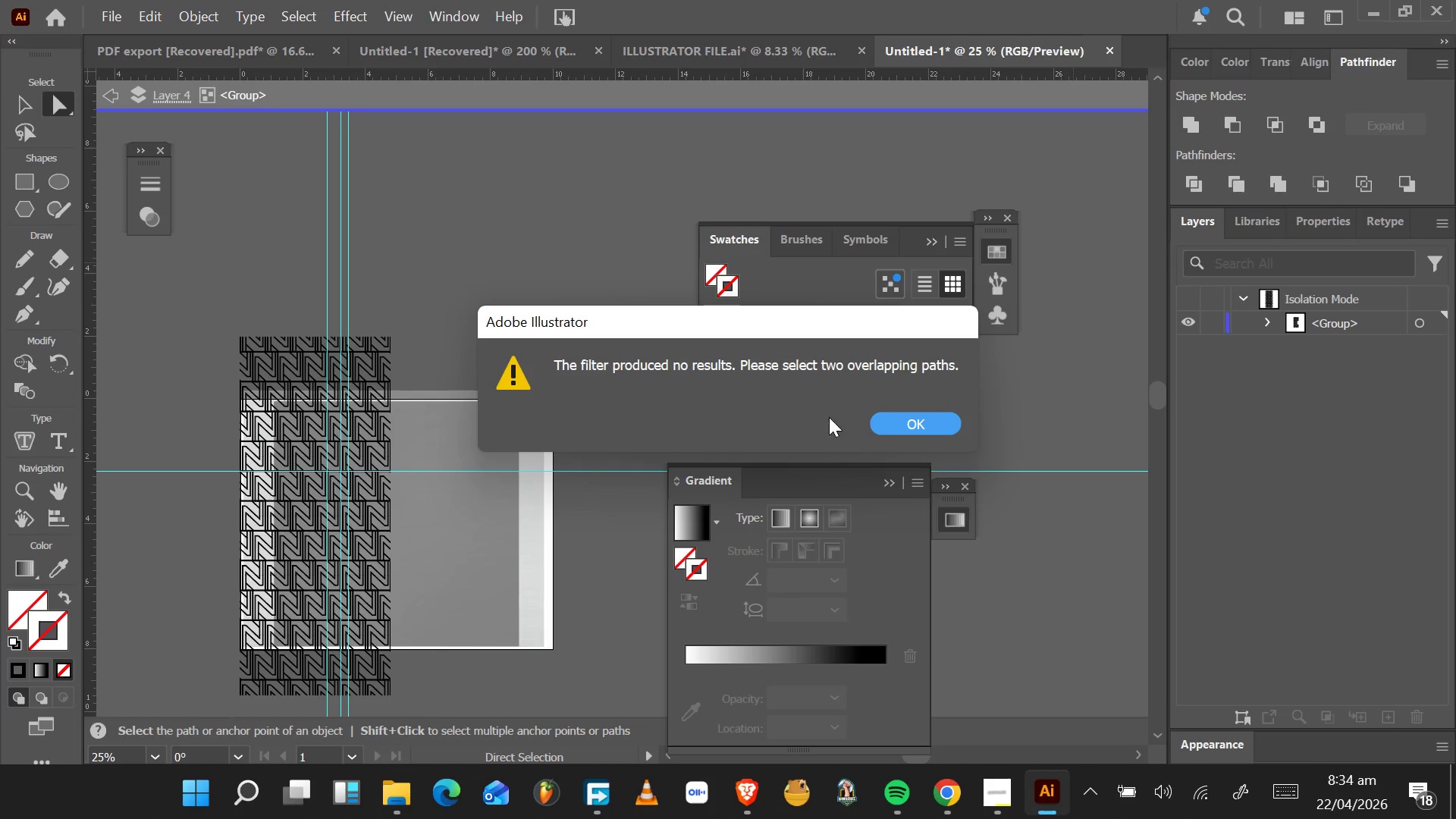 
left_click([904, 423])
 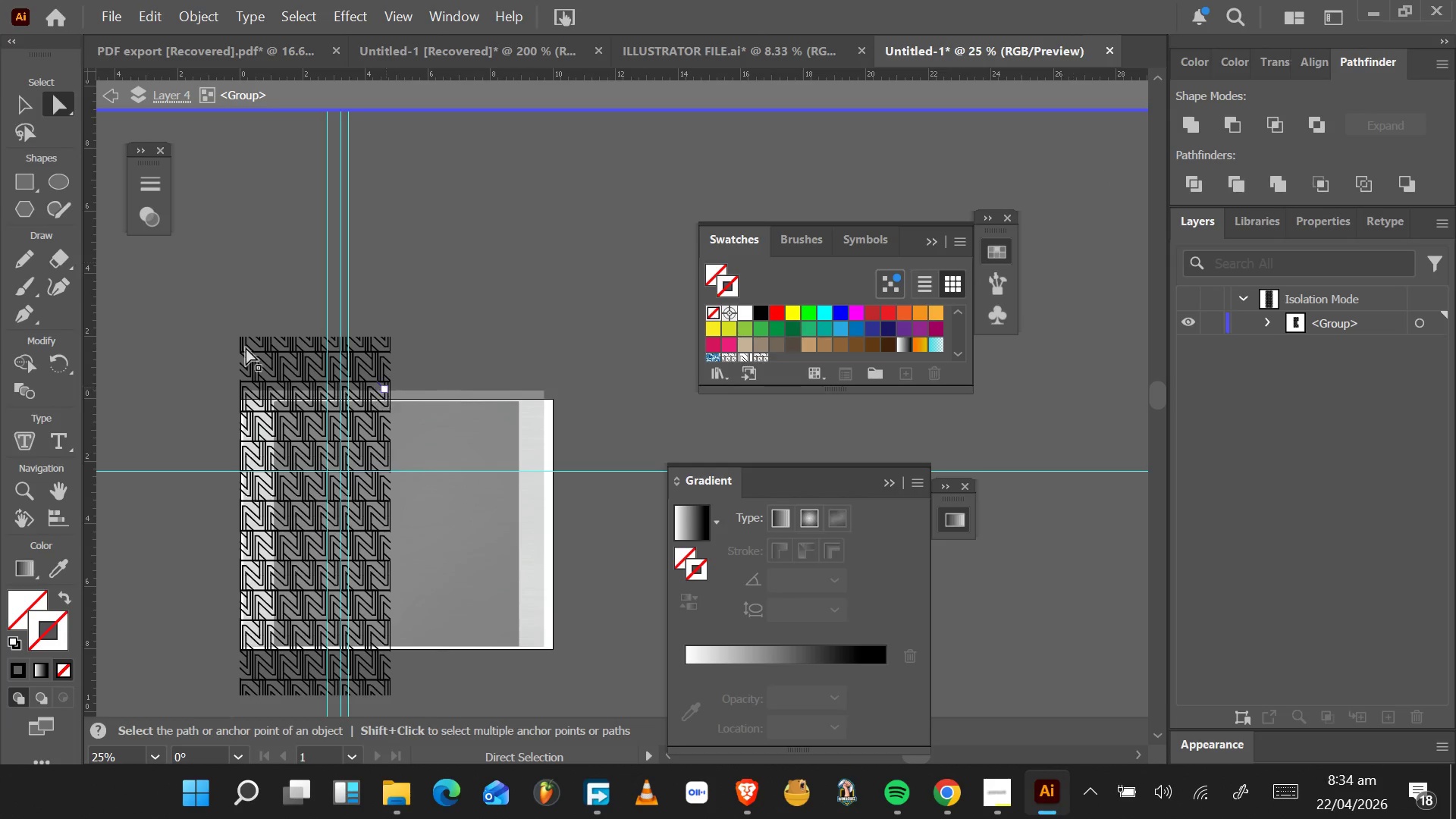 
left_click_drag(start_coordinate=[168, 309], to_coordinate=[442, 714])
 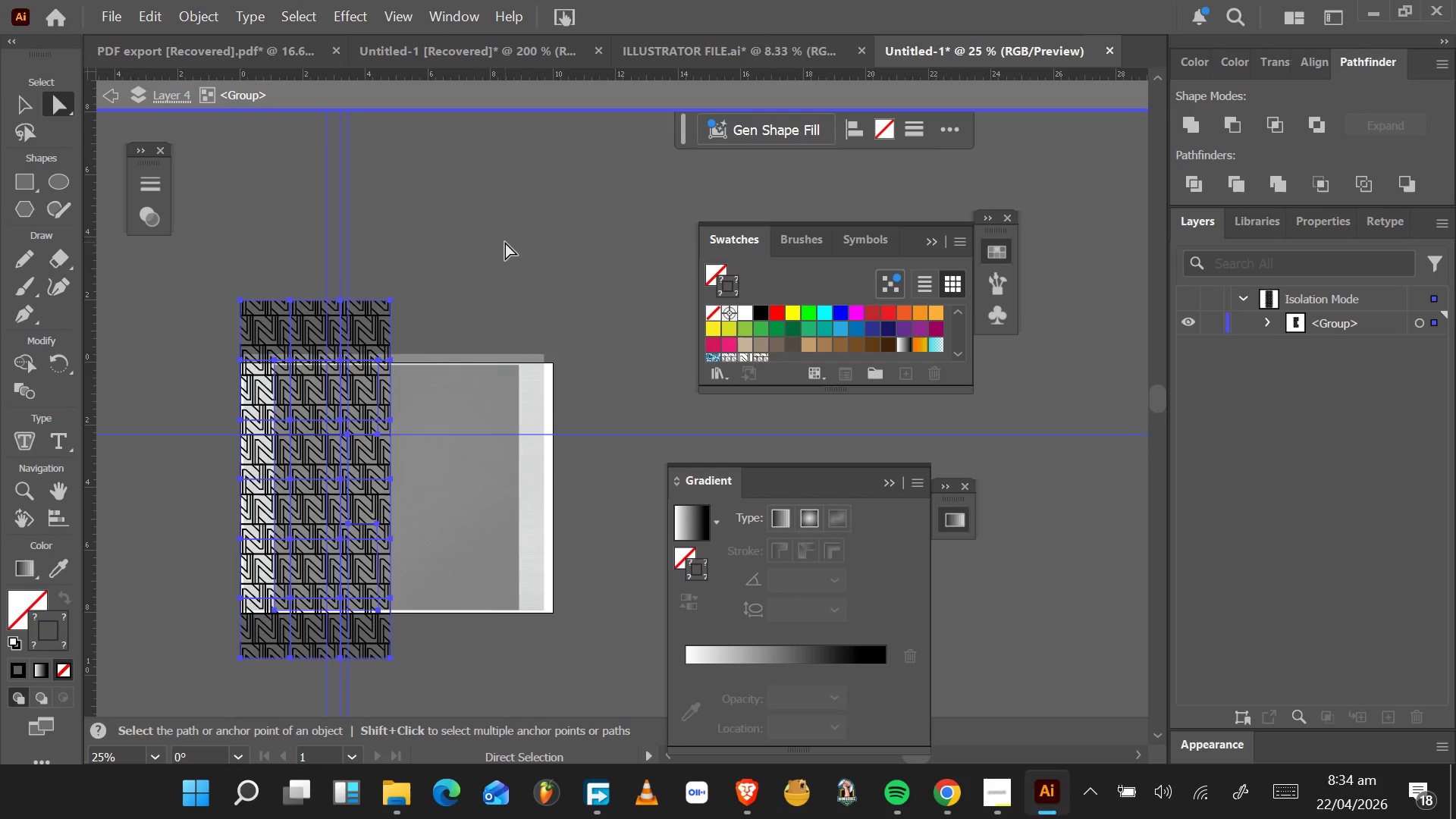 
hold_key(key=ShiftLeft, duration=1.5)
left_click_drag(start_coordinate=[503, 238], to_coordinate=[223, 234])
 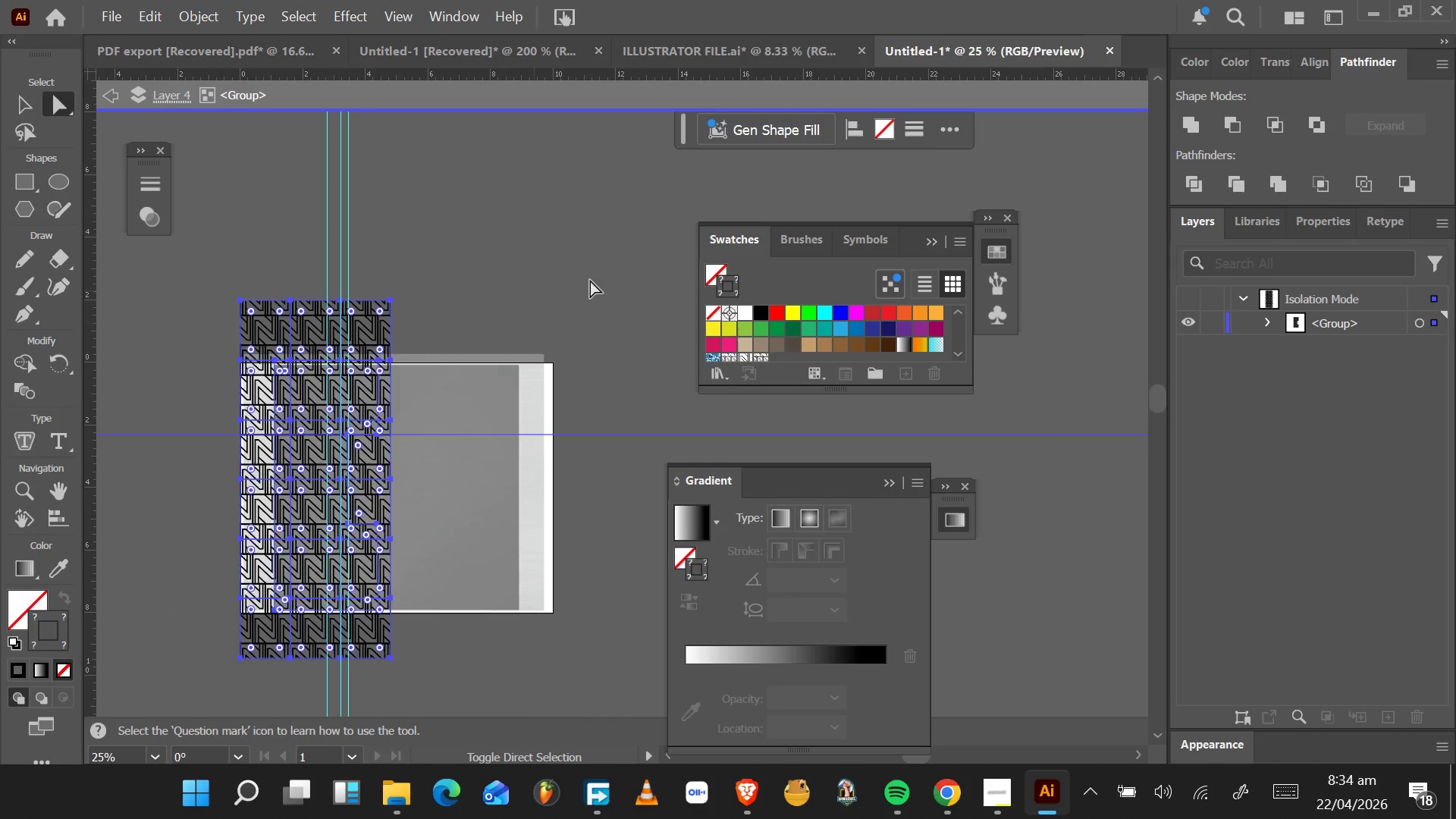 
left_click_drag(start_coordinate=[596, 278], to_coordinate=[644, 532])
 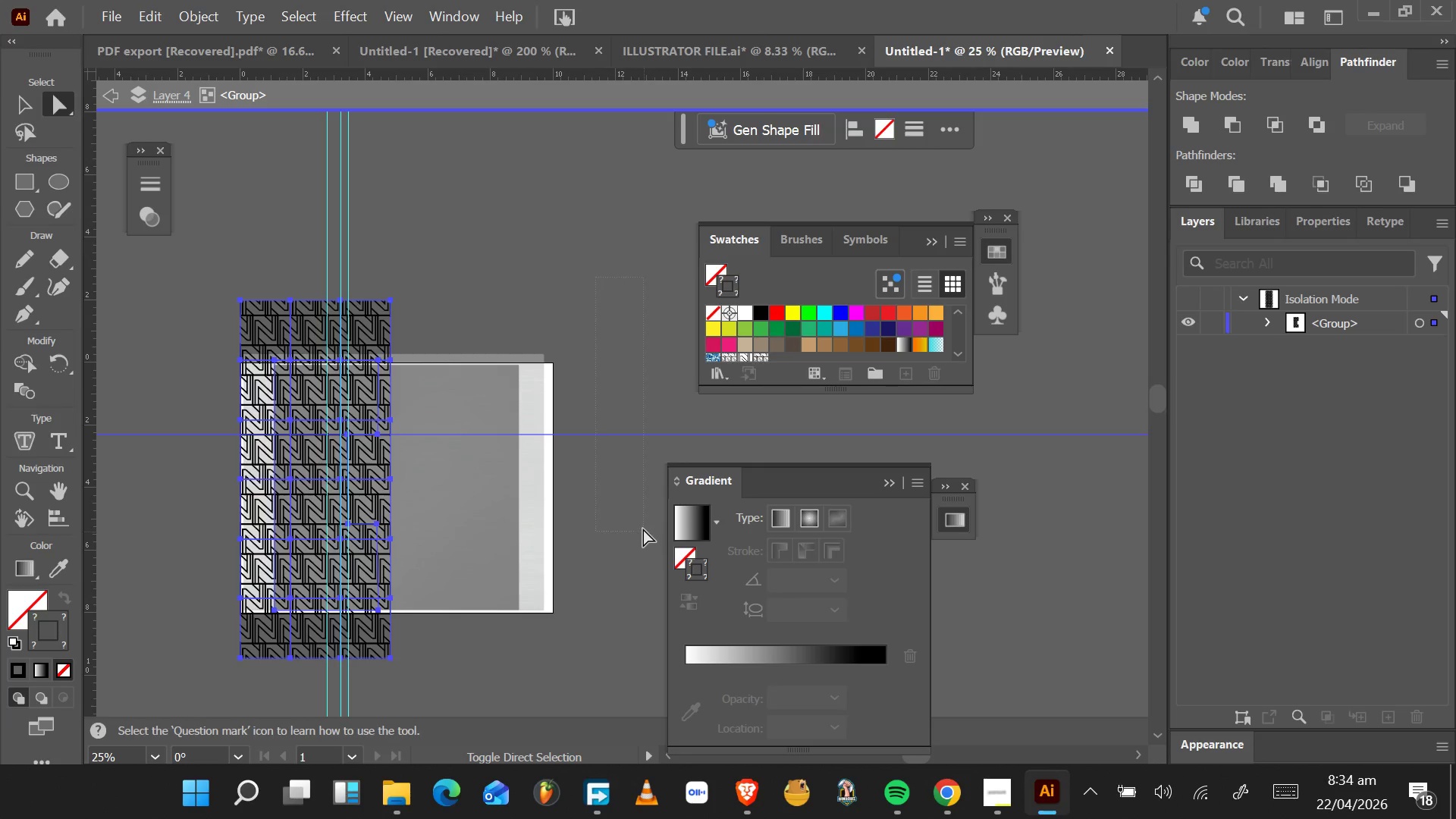 
hold_key(key=ShiftLeft, duration=0.45)
 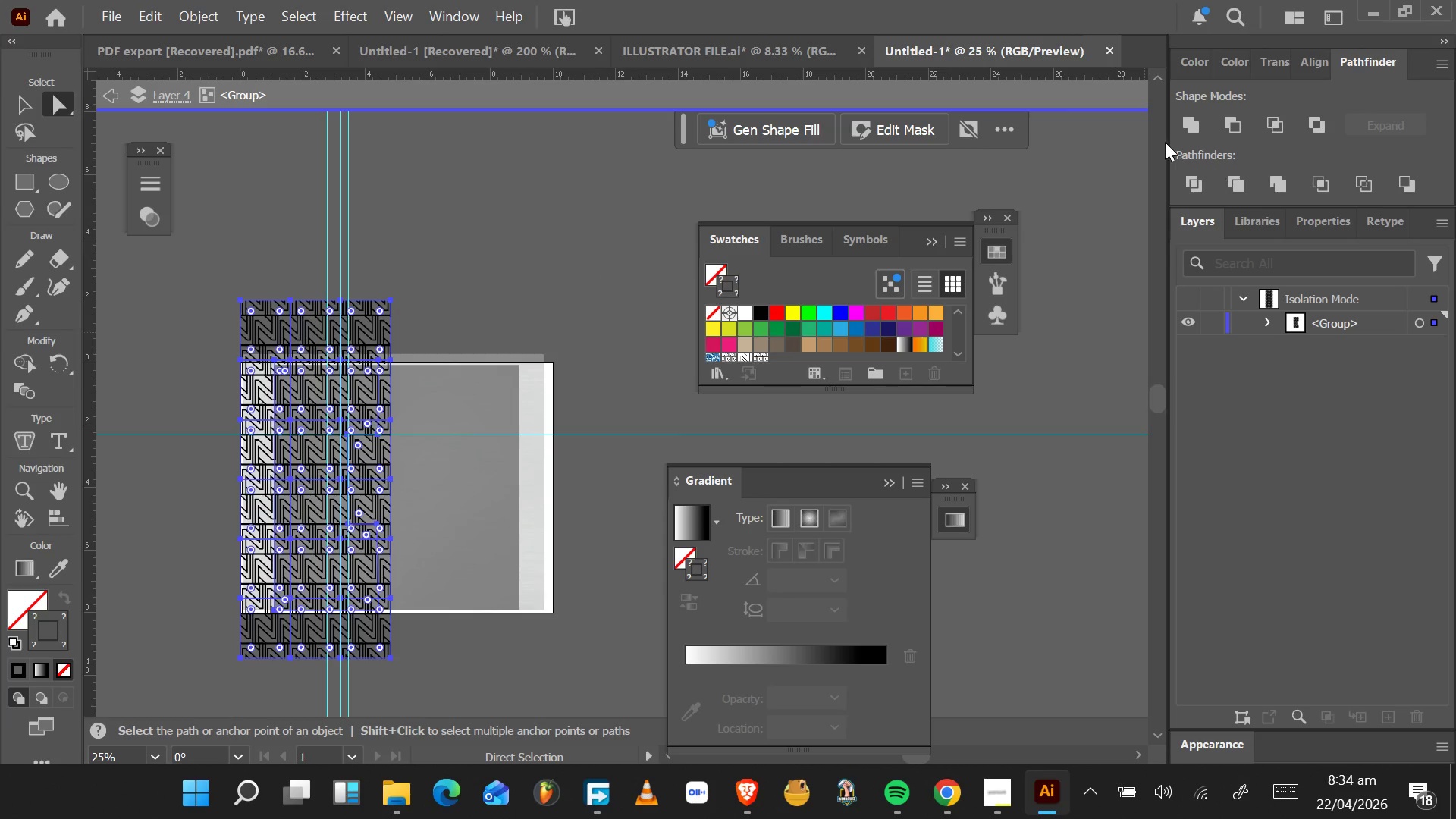 
left_click([1186, 128])
 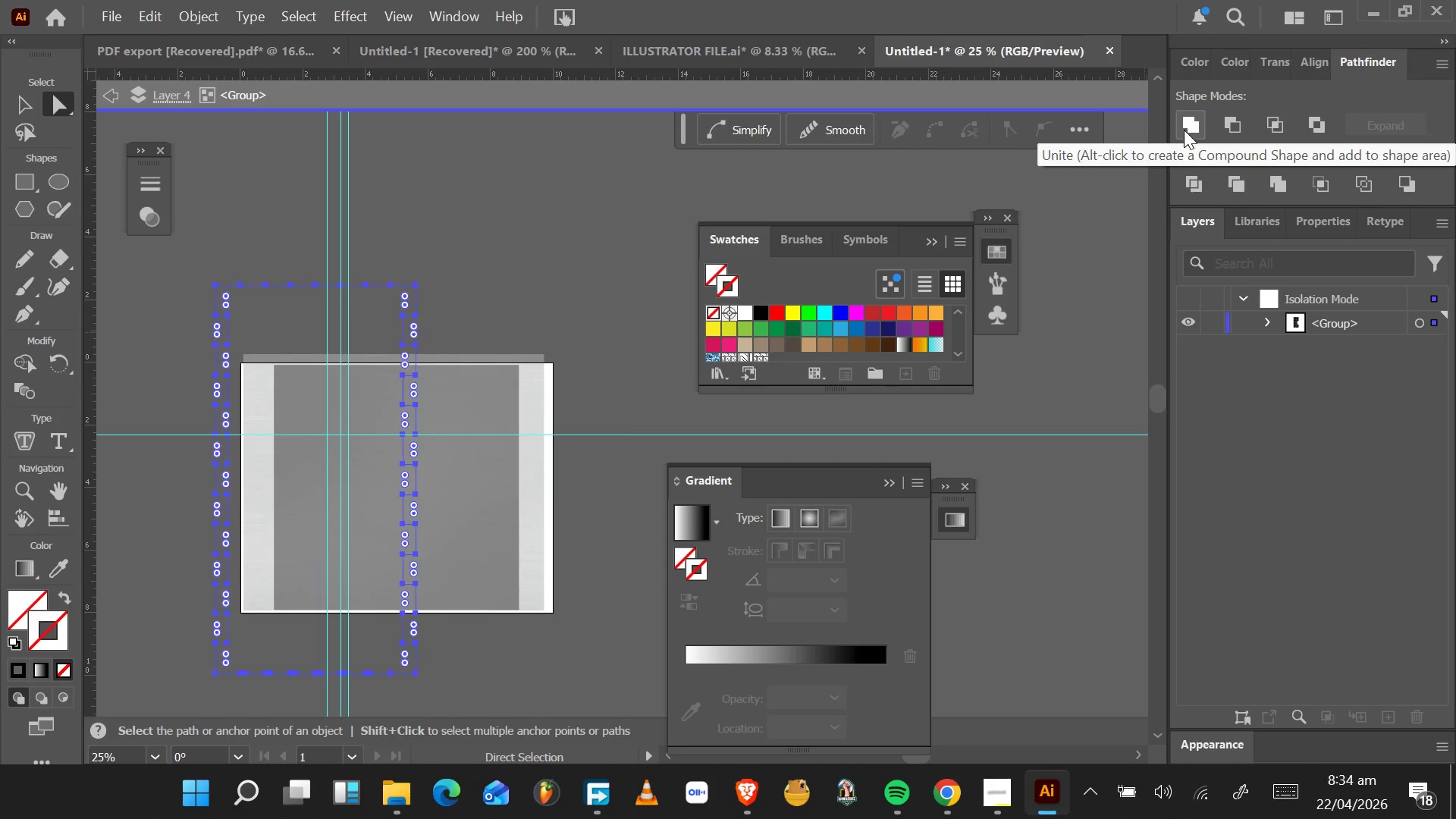 
key(Control+Z)
 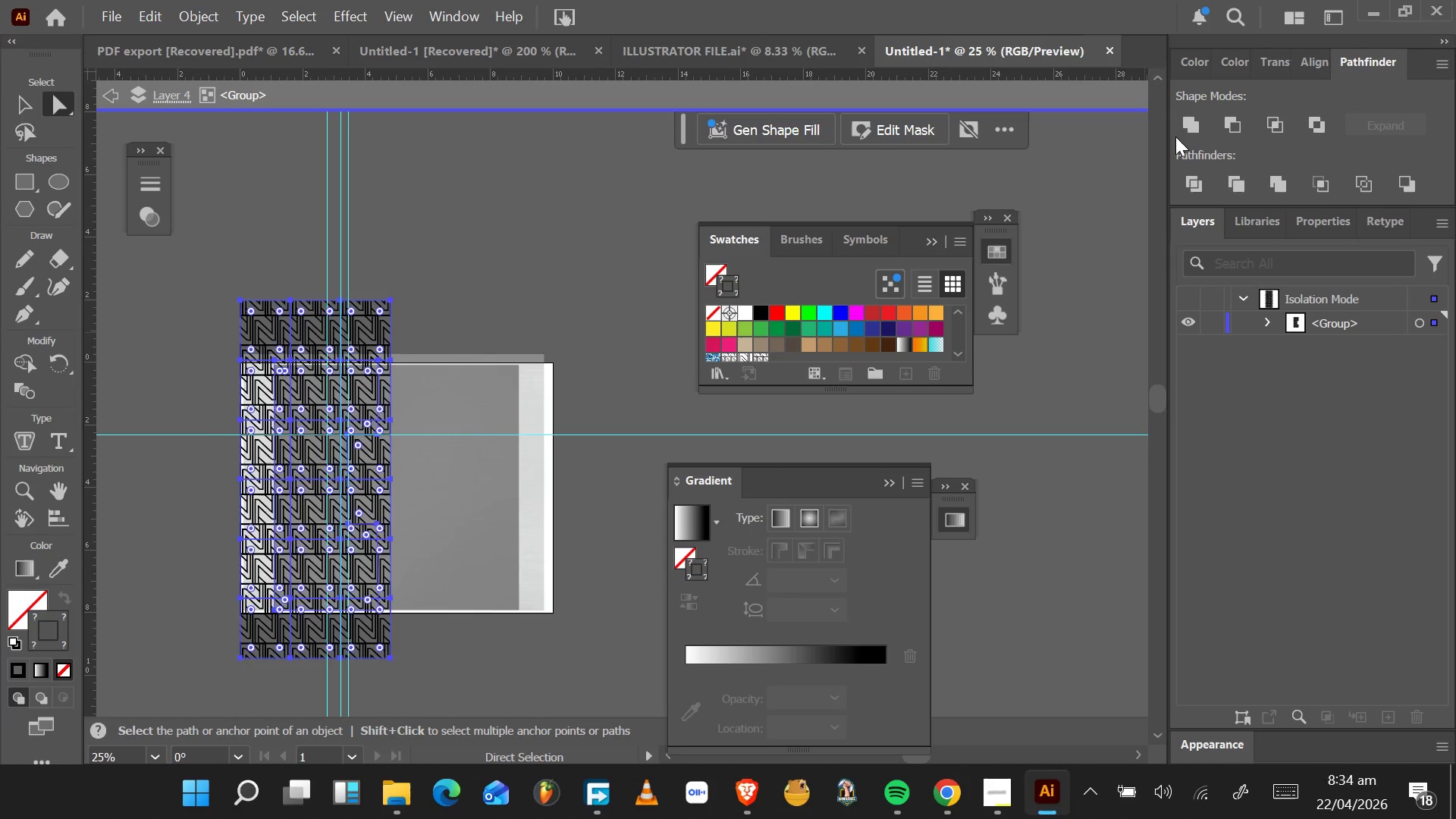 
key(Control+Z)
 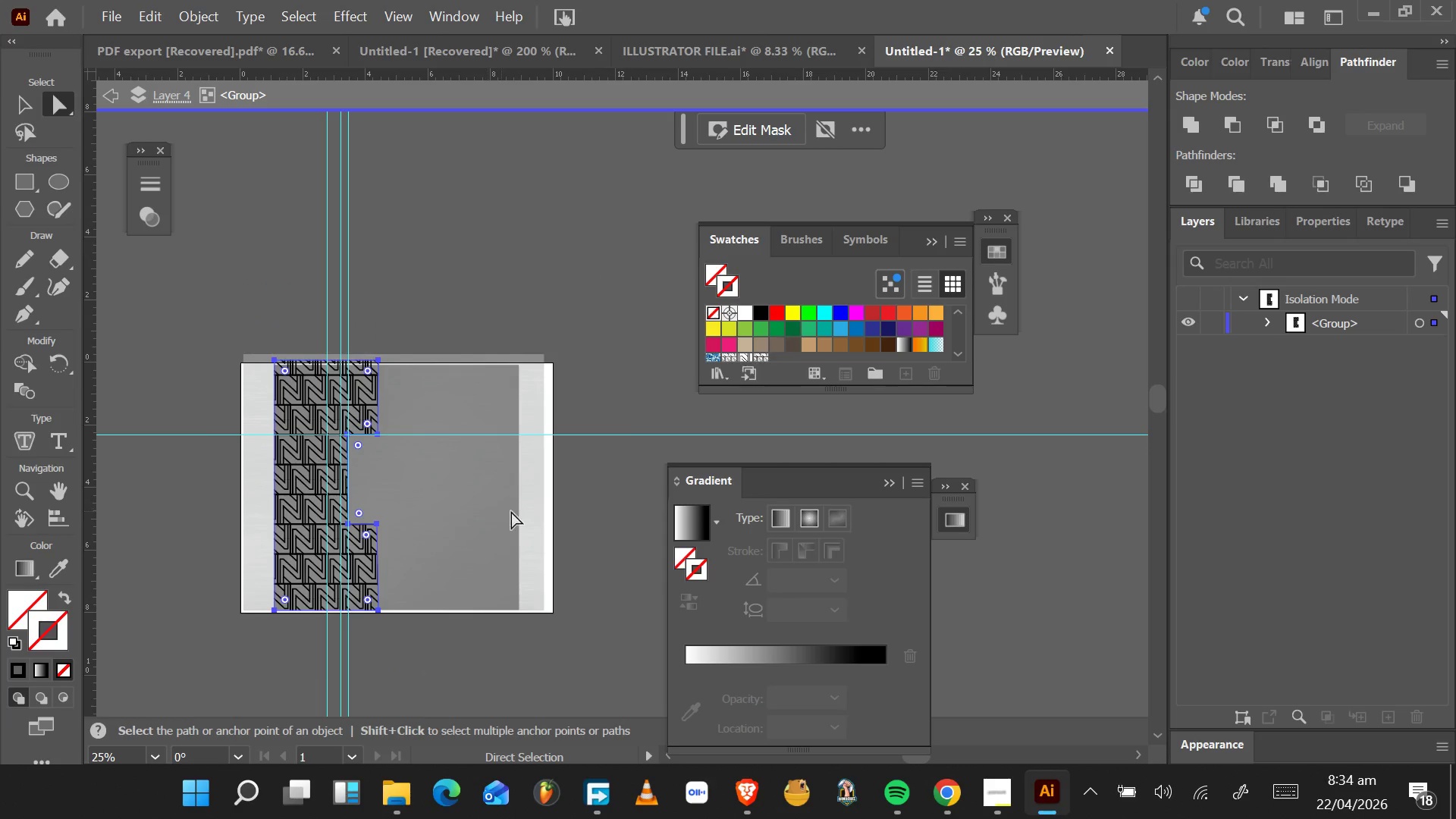 
left_click([544, 504])
 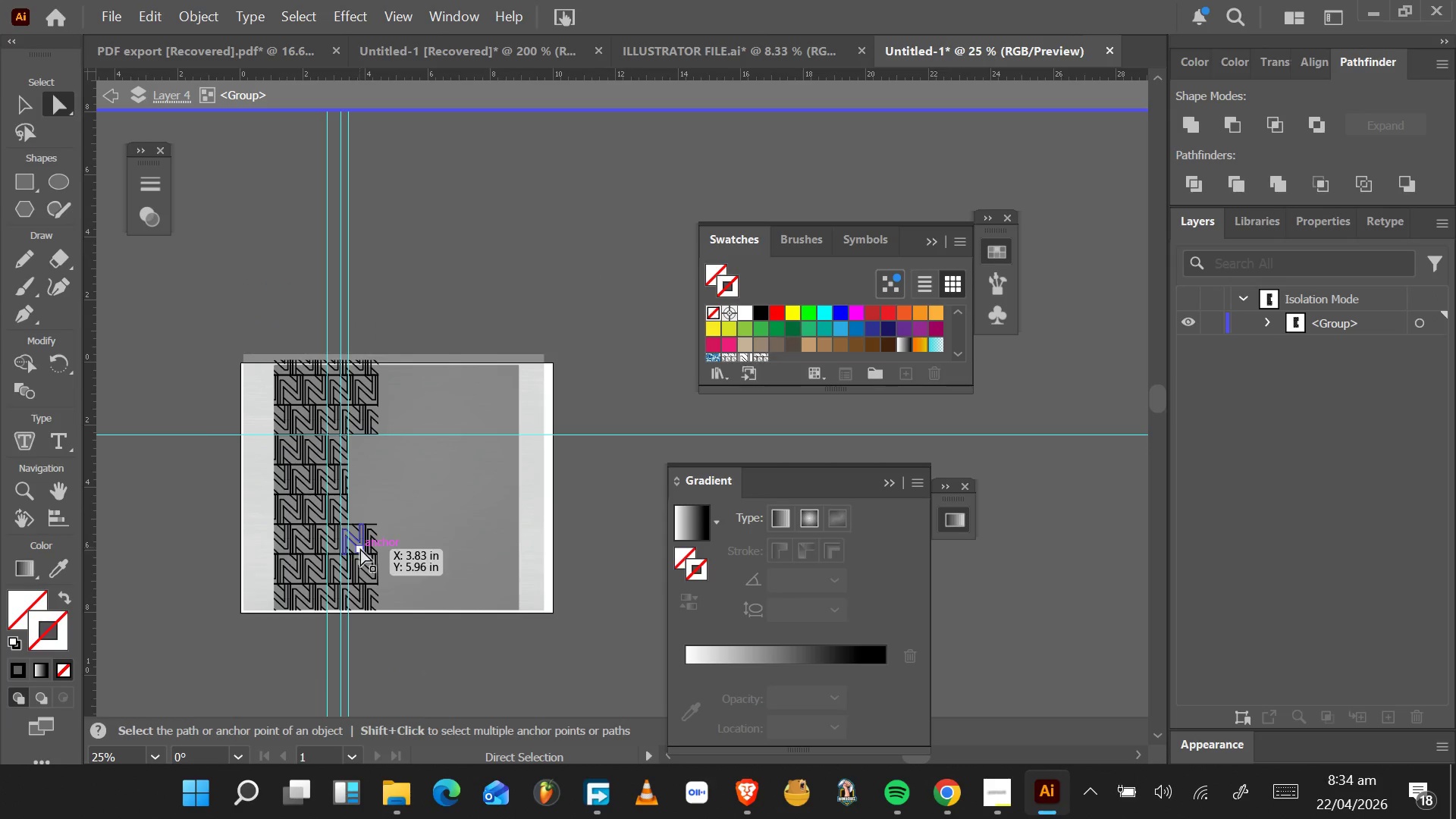 
hold_key(key=AltLeft, duration=0.75)
scroll: coordinate [362, 555], scroll_direction: up, amount: 4.0
 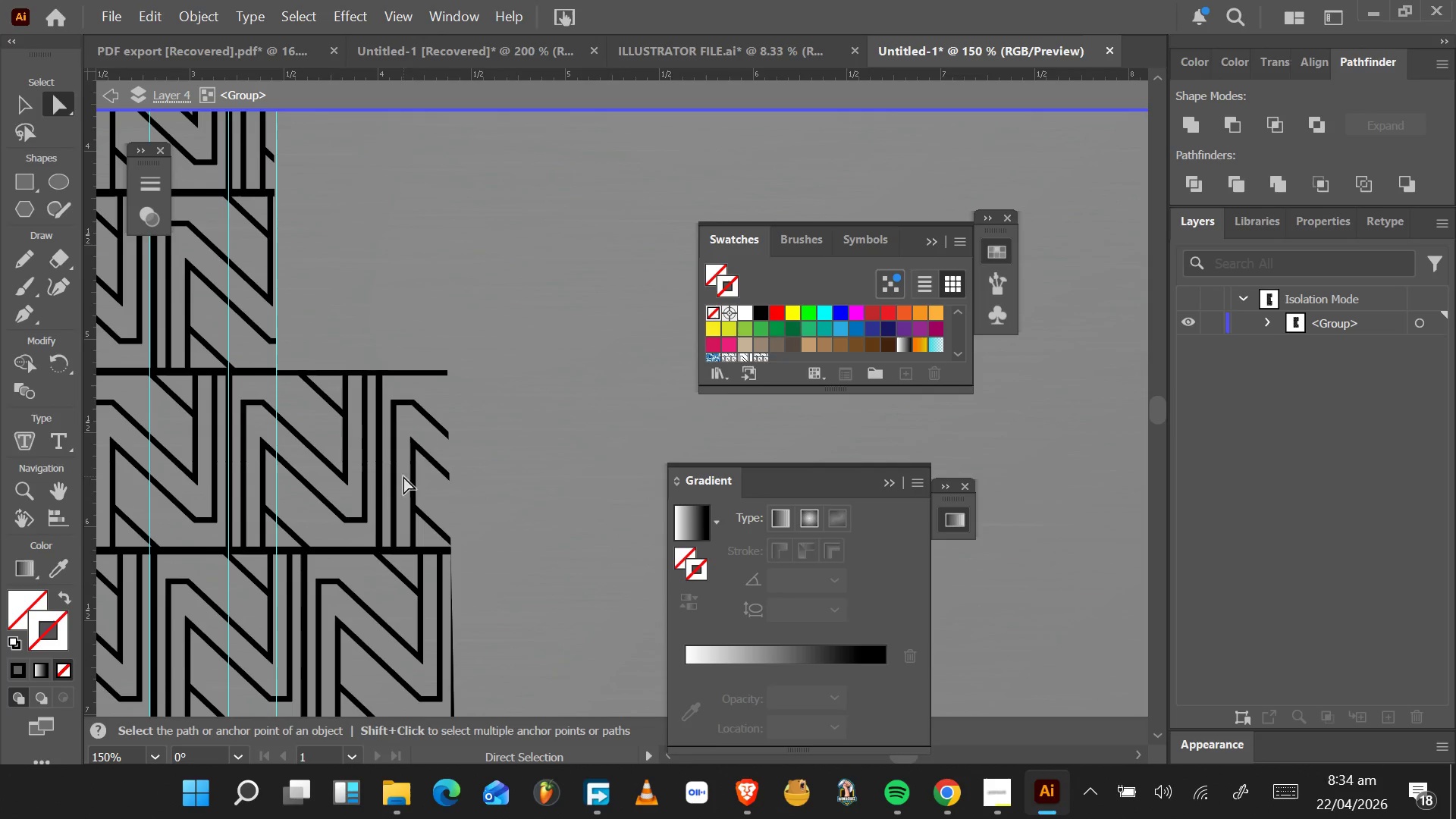 
wait(15.59)
 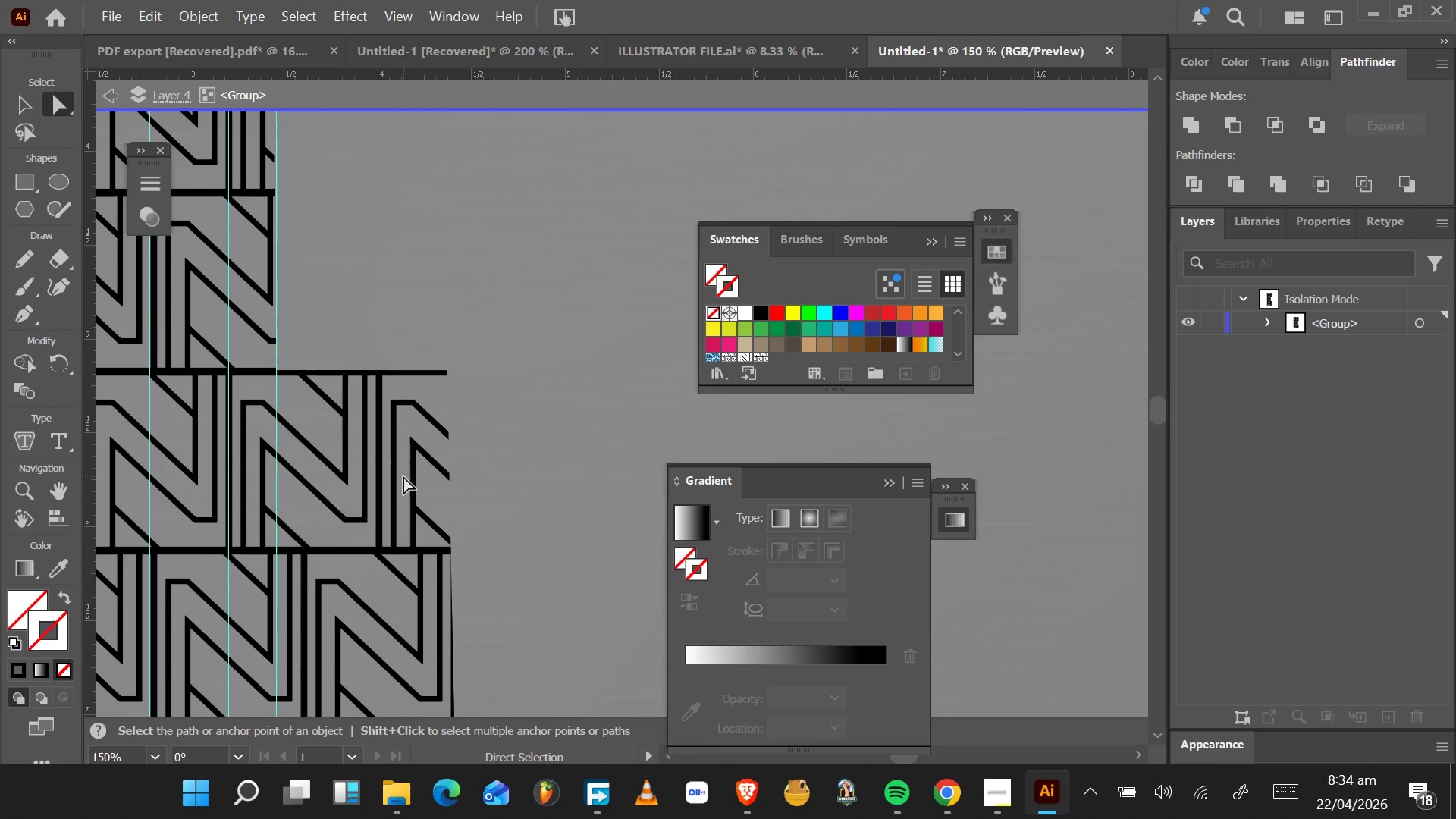 
hold_key(key=ShiftLeft, duration=1.55)
left_click([426, 517])
 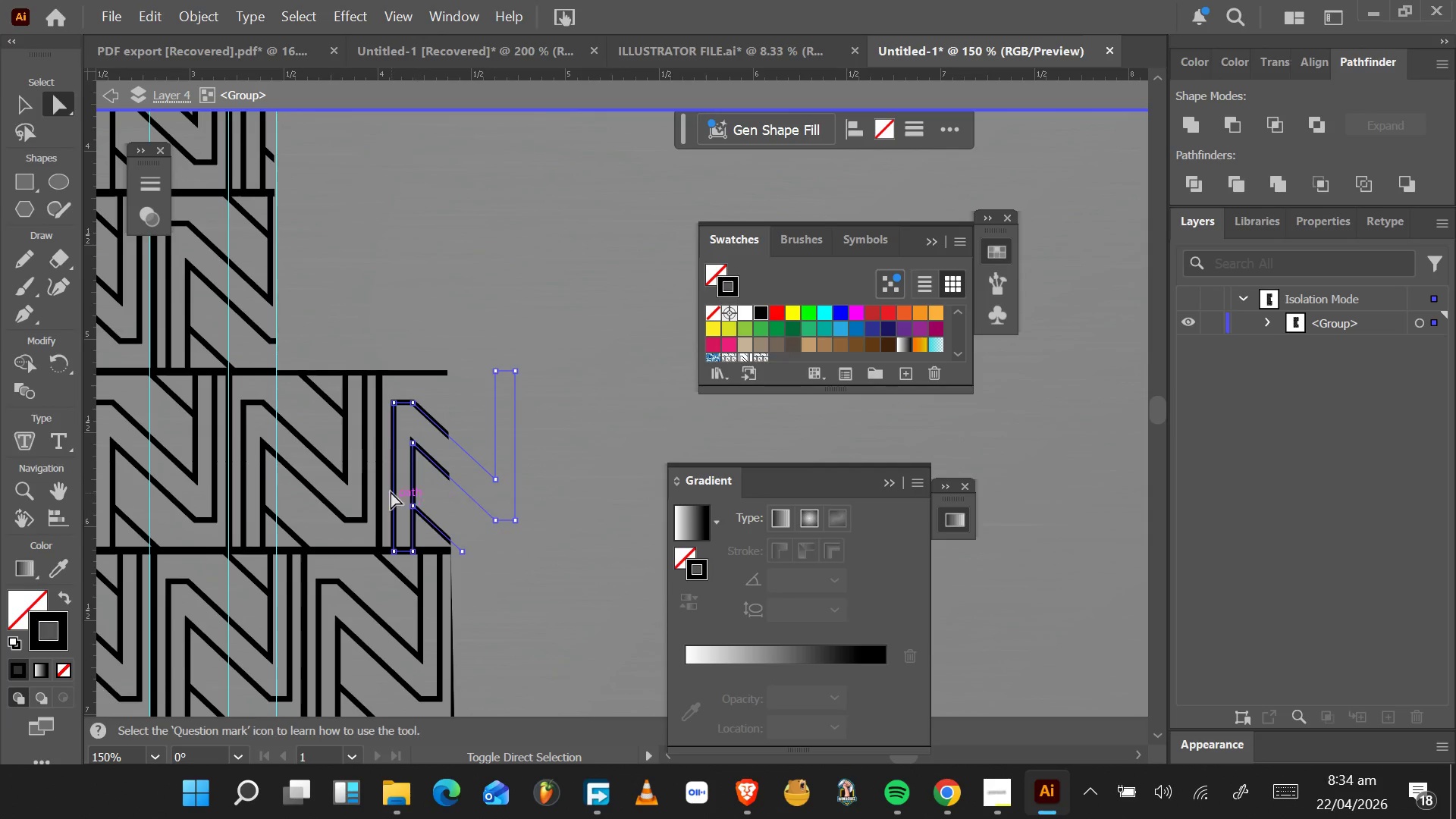 
hold_key(key=ShiftLeft, duration=1.53)
 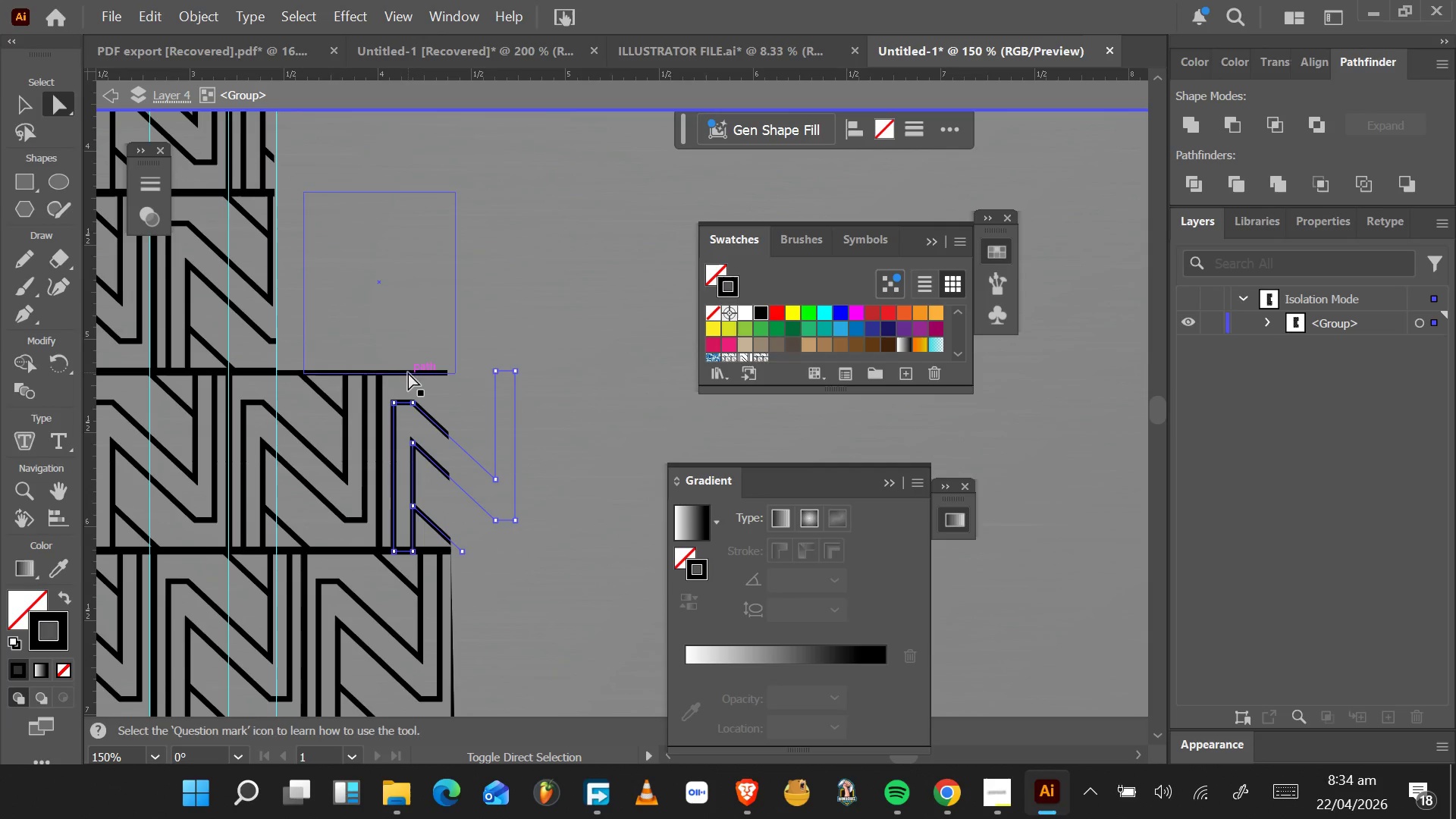 
hold_key(key=ShiftLeft, duration=1.53)
left_click([408, 372])
 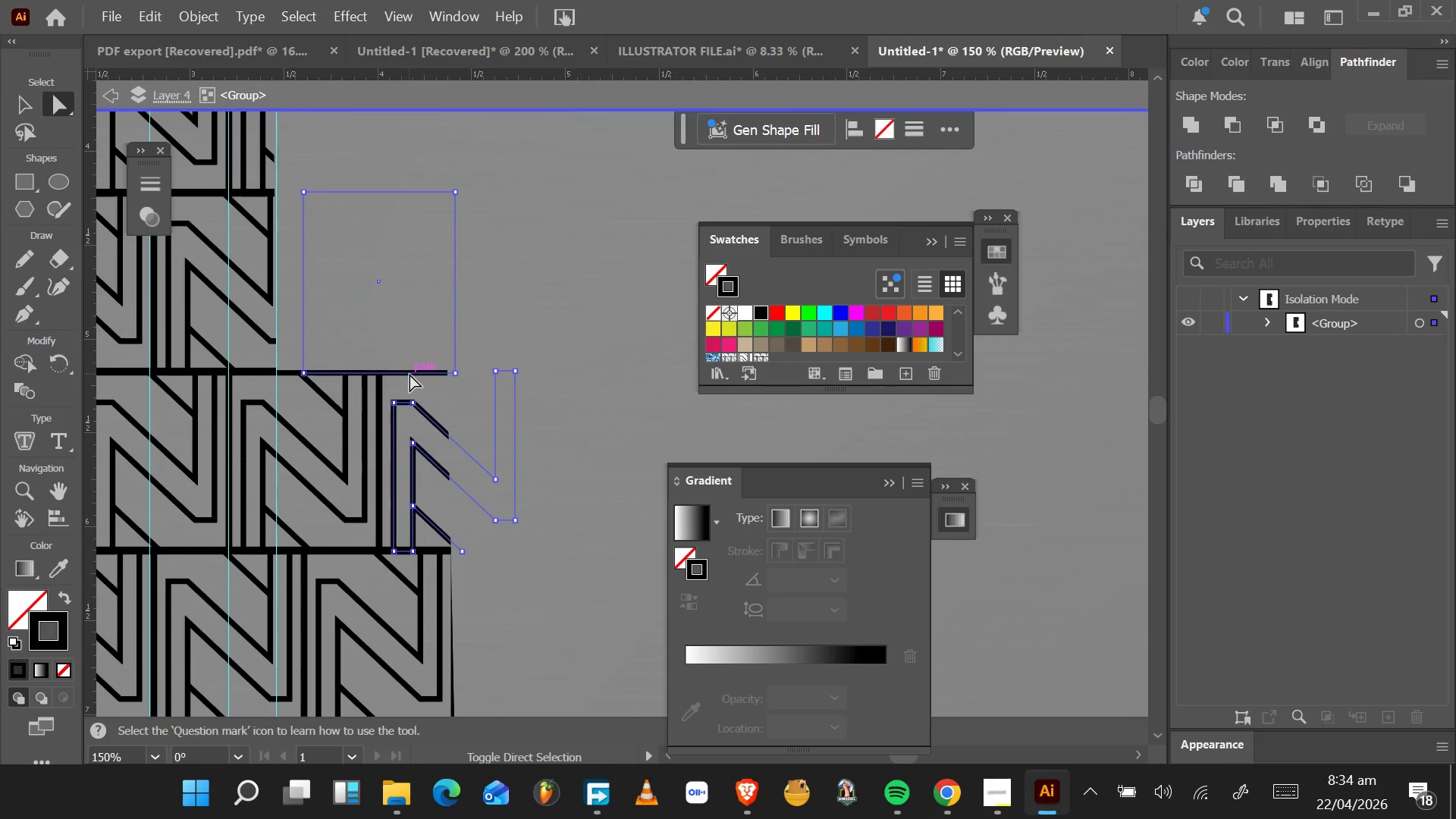 
hold_key(key=ShiftLeft, duration=1.03)
 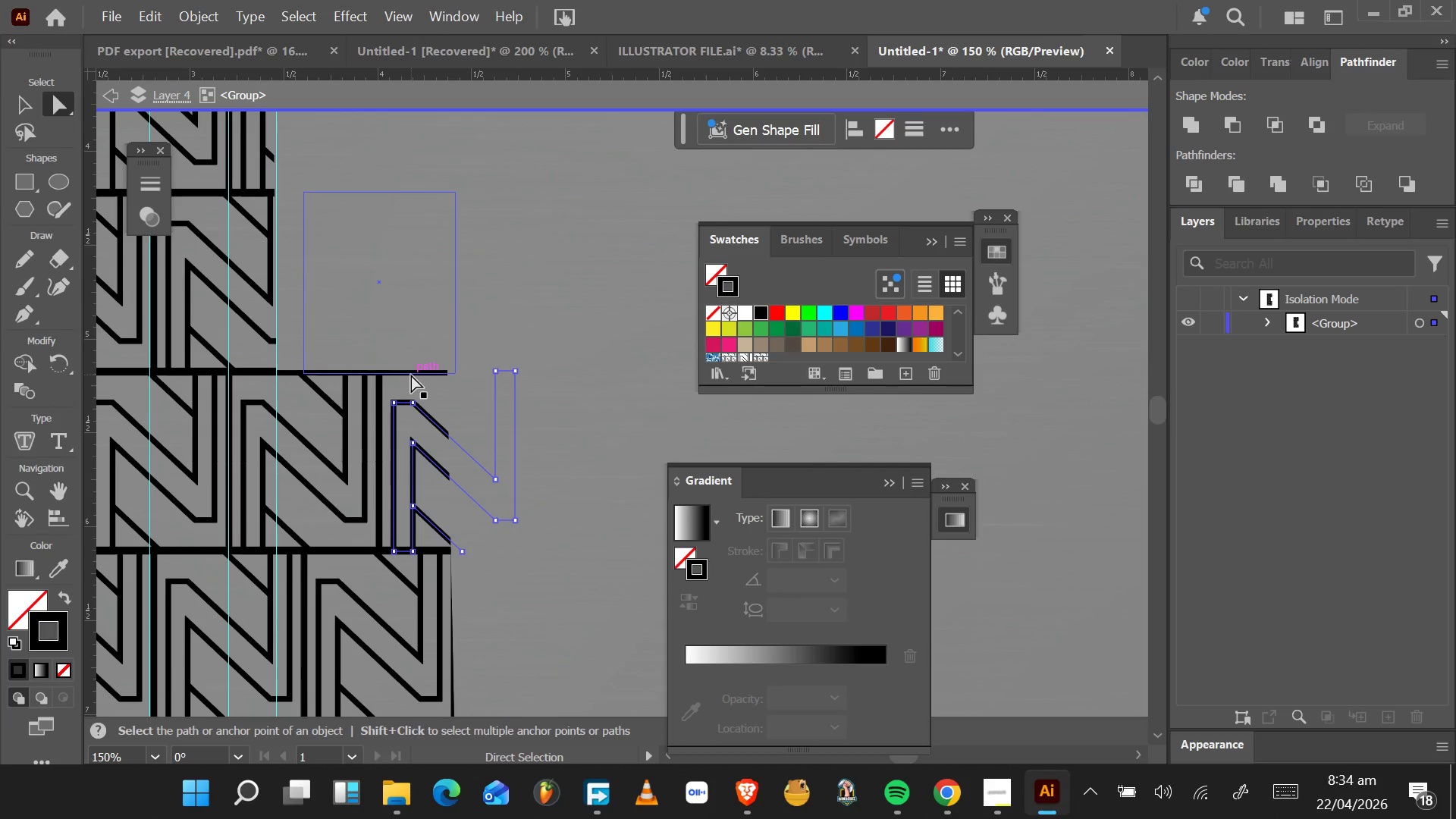 
hold_key(key=AltLeft, duration=0.75)
scroll: coordinate [410, 375], scroll_direction: up, amount: 4.0
 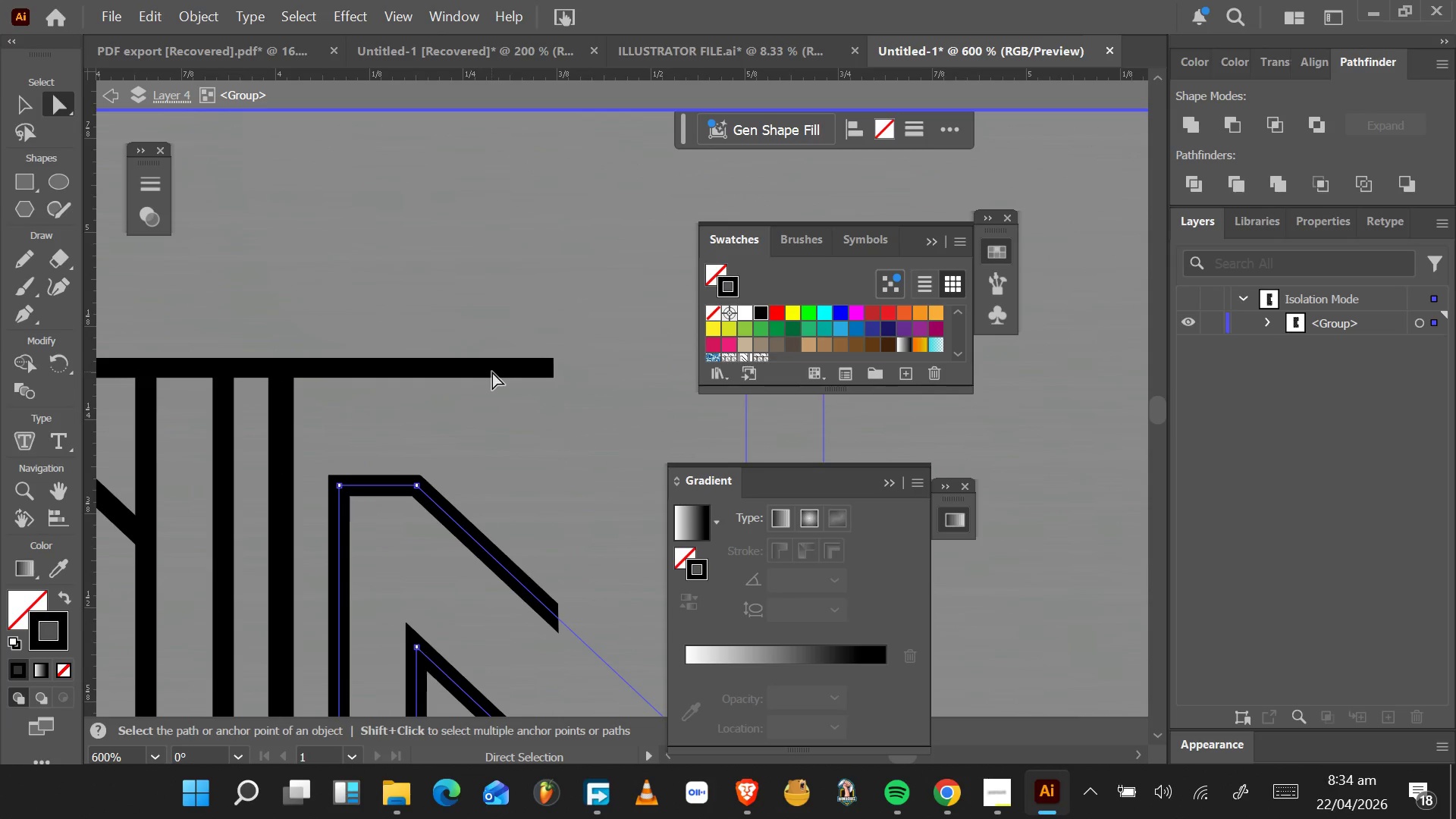 
hold_key(key=ShiftLeft, duration=1.5)
left_click([538, 369])
 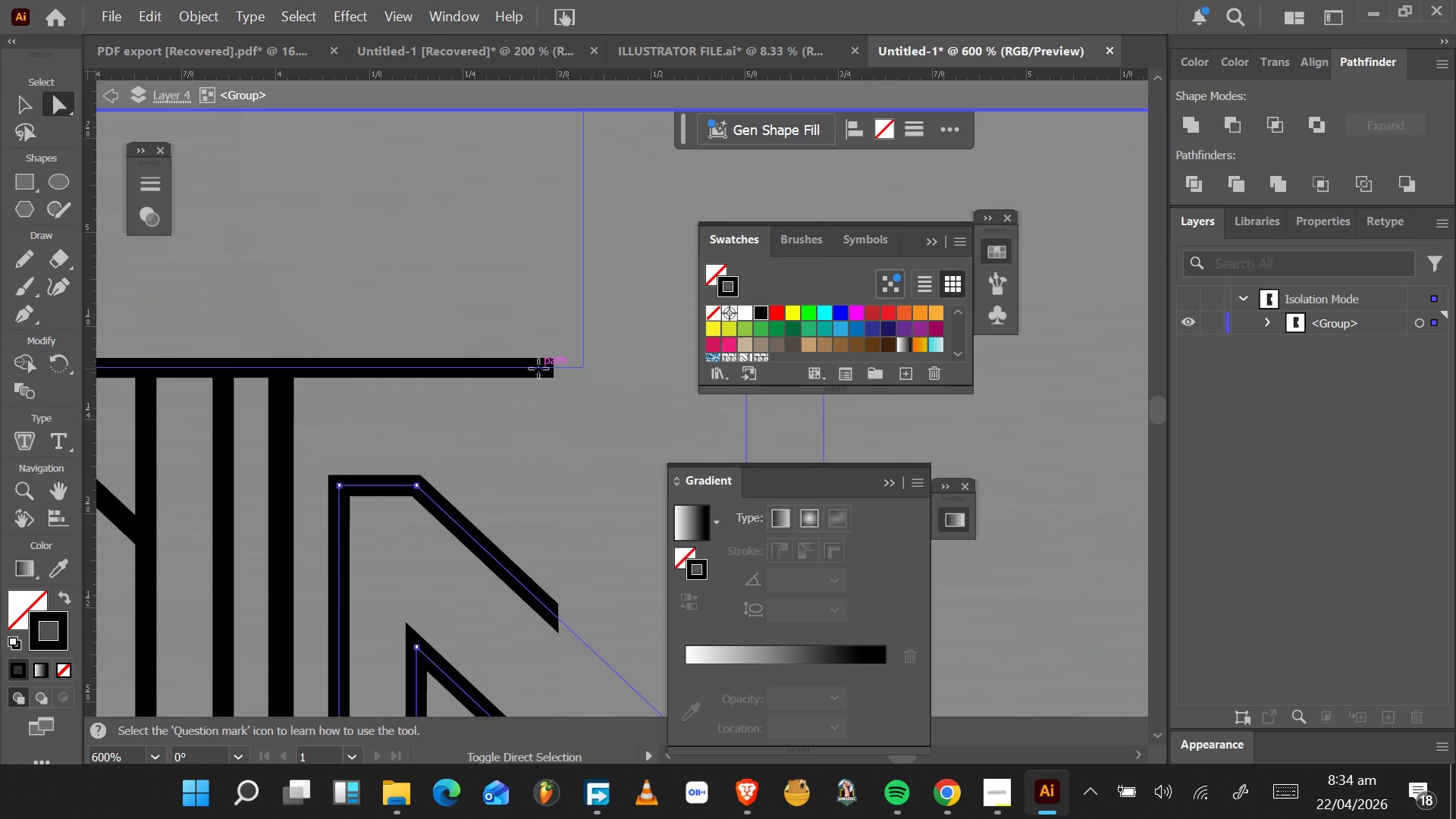 
hold_key(key=ShiftLeft, duration=1.53)
 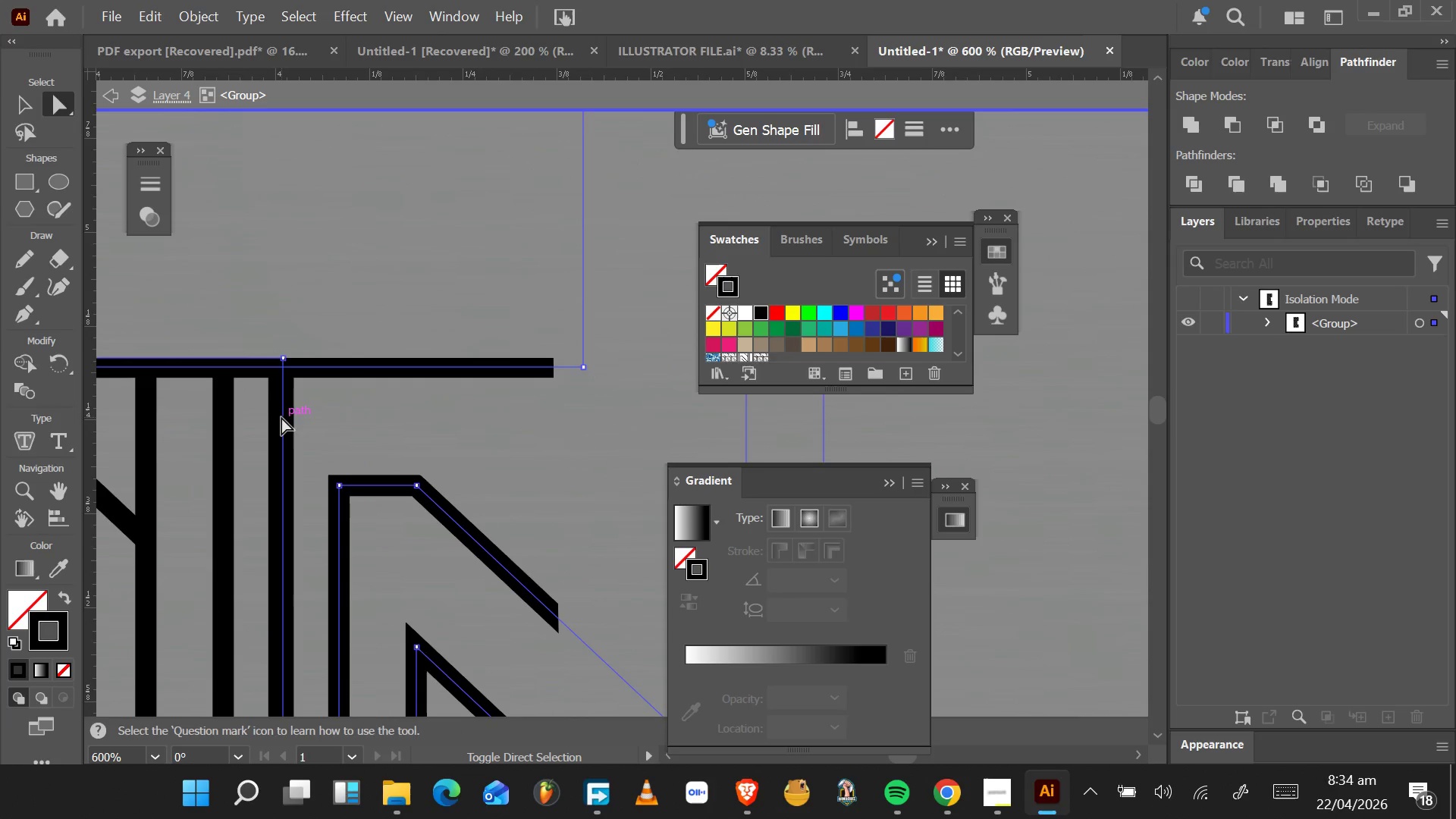 
hold_key(key=ShiftLeft, duration=1.11)
left_click([281, 417])
 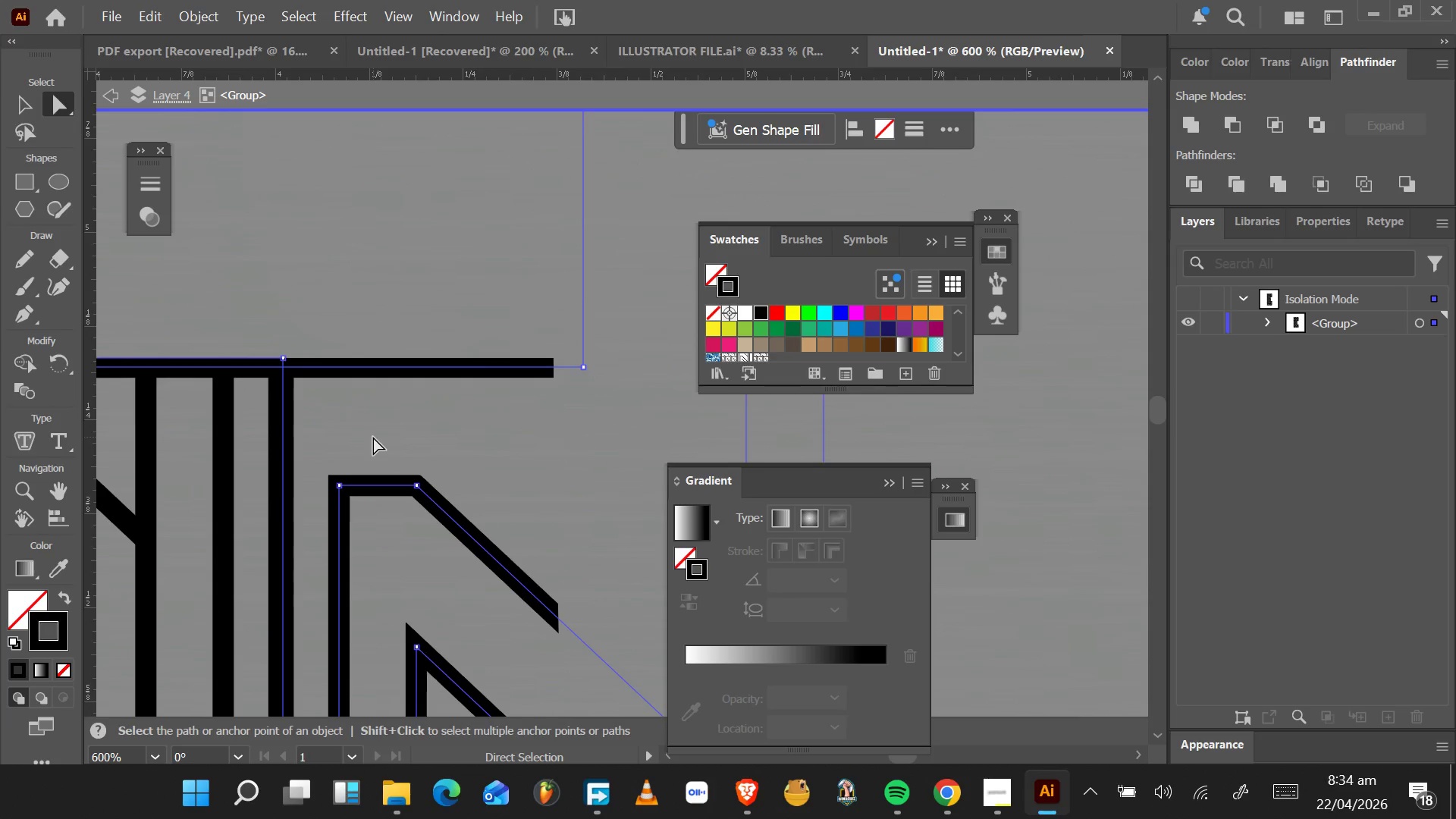 
key(Delete)
 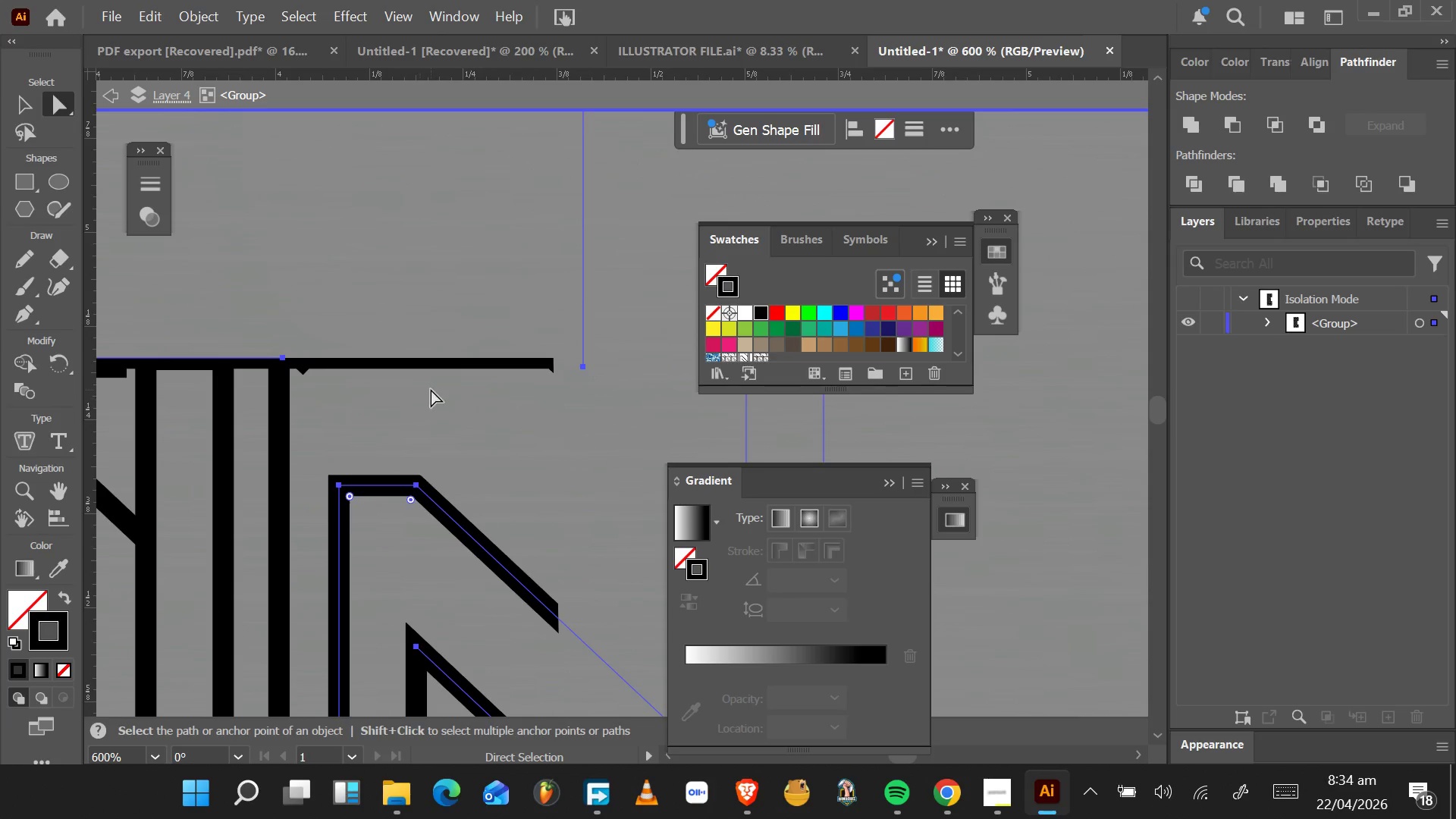 
left_click([443, 362])
 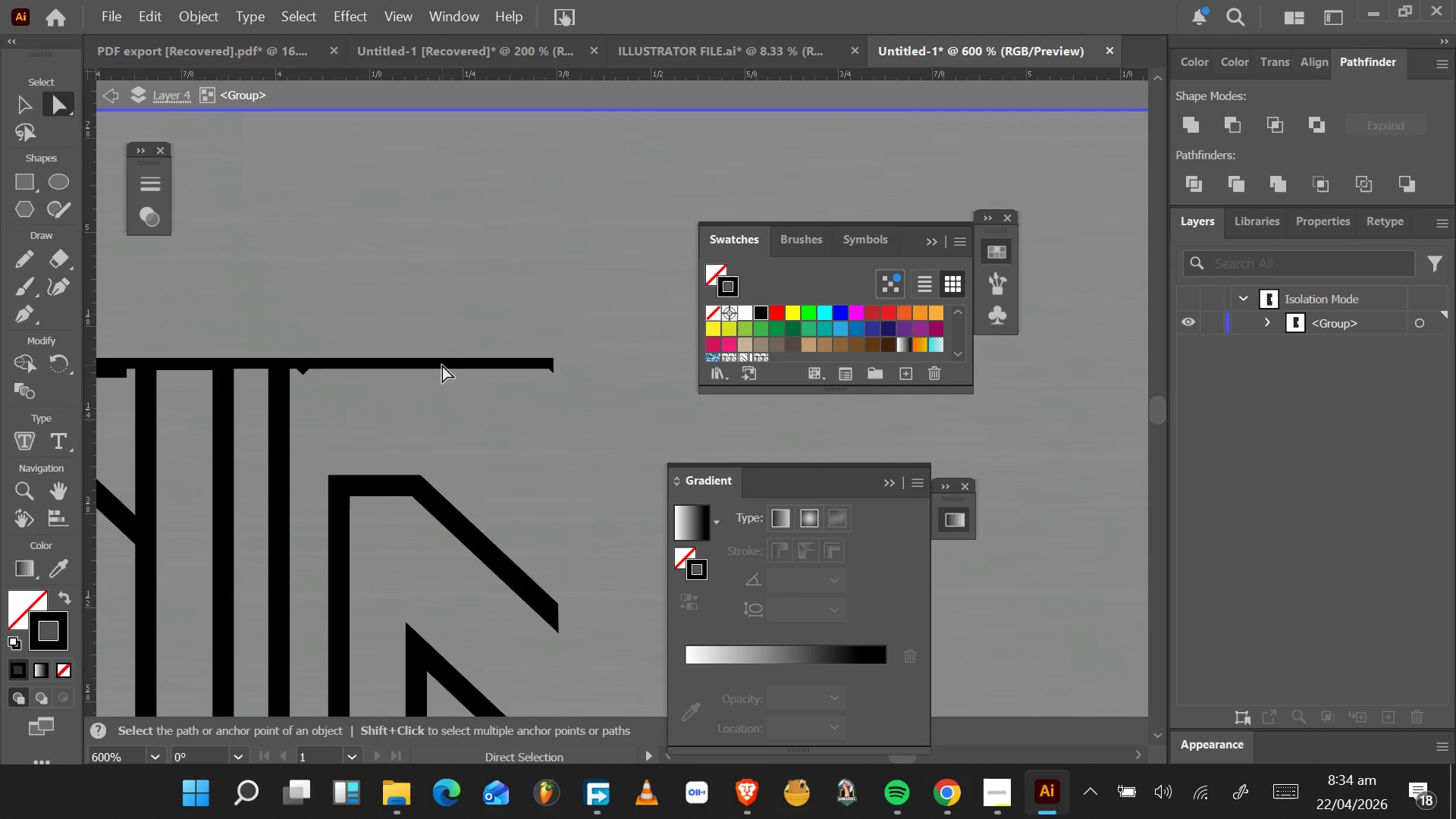 
left_click([442, 365])
 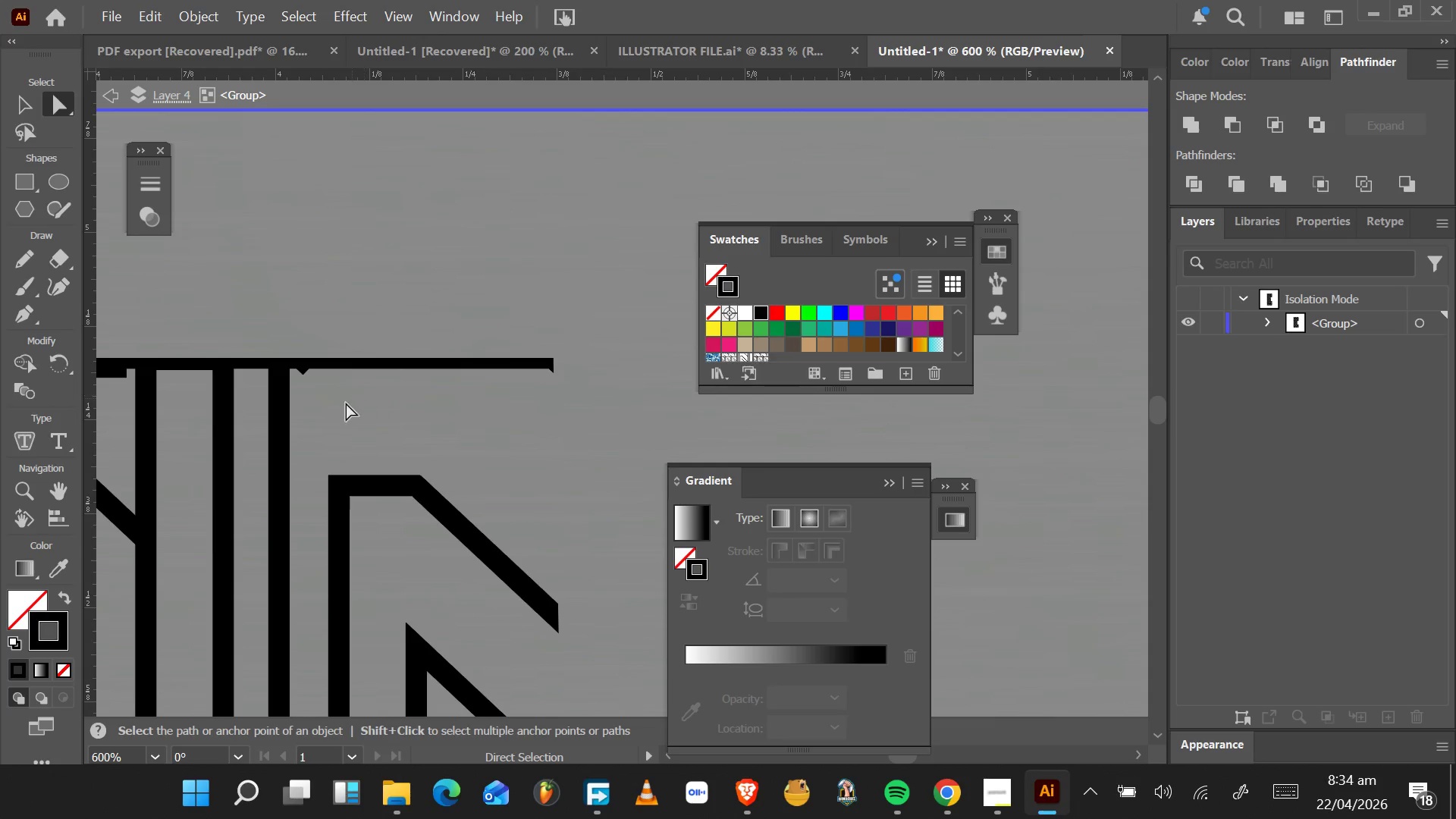 
left_click_drag(start_coordinate=[332, 406], to_coordinate=[419, 344])
 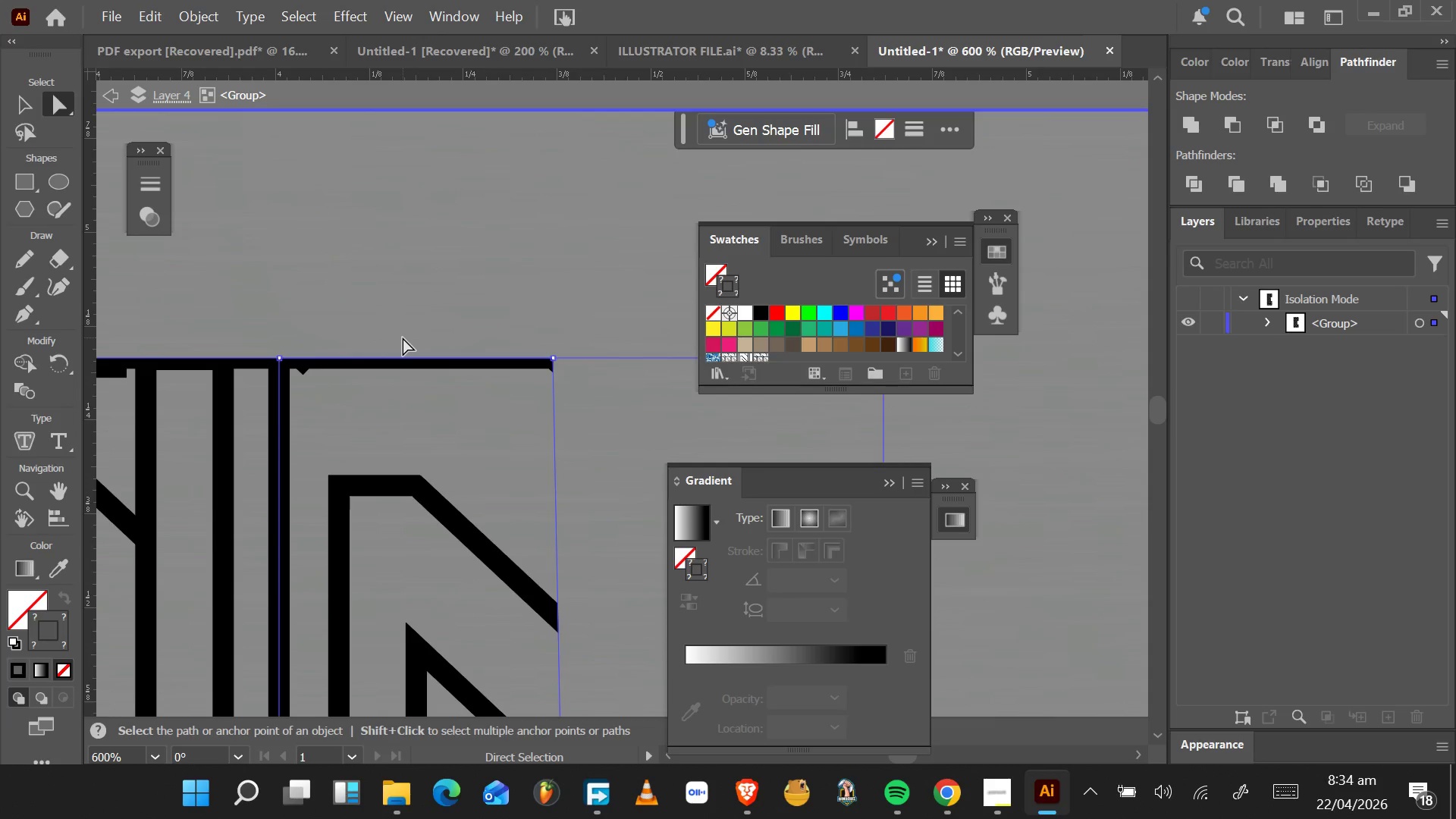 
key(Delete)
 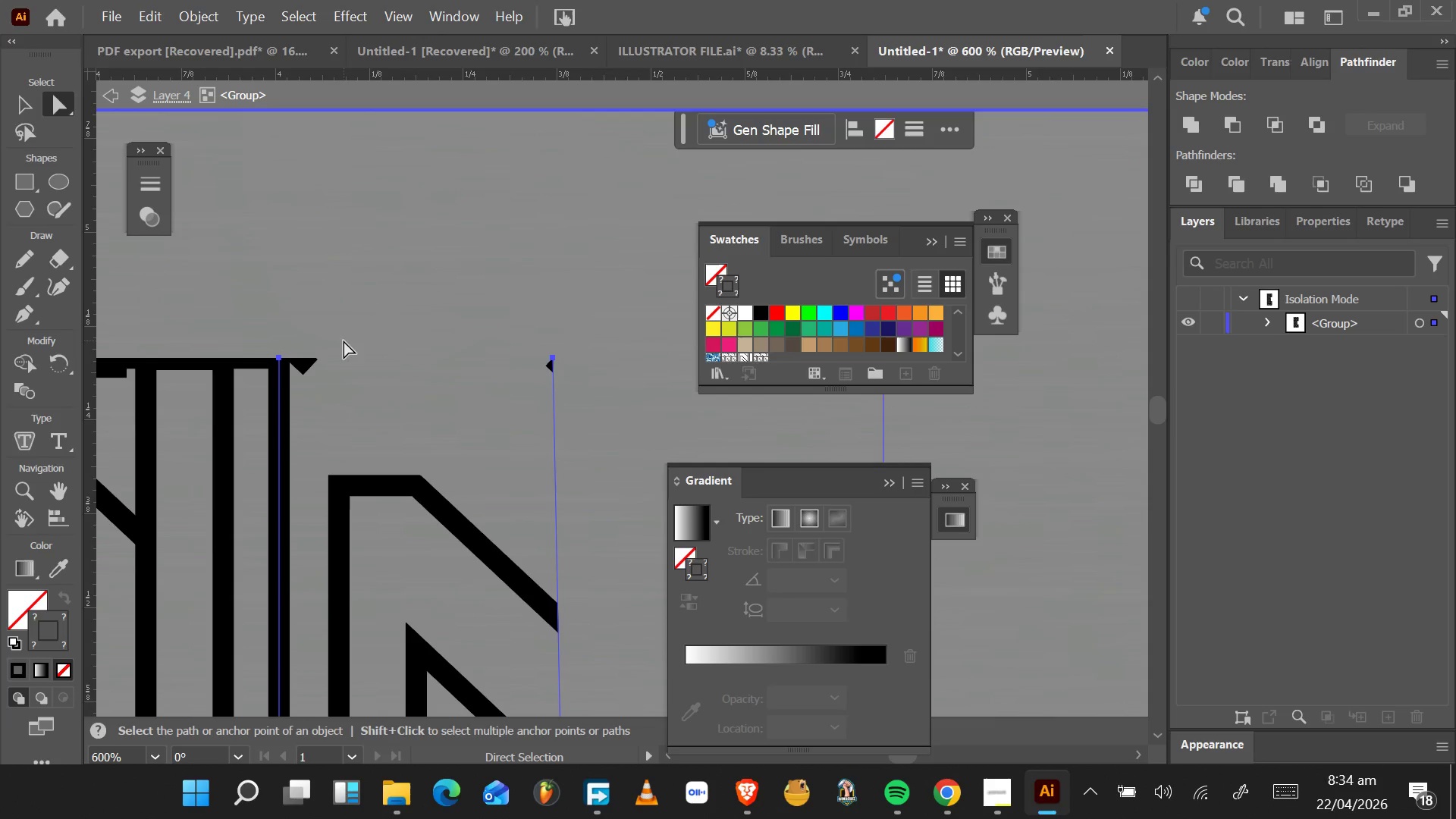 
key(Control+Z)
 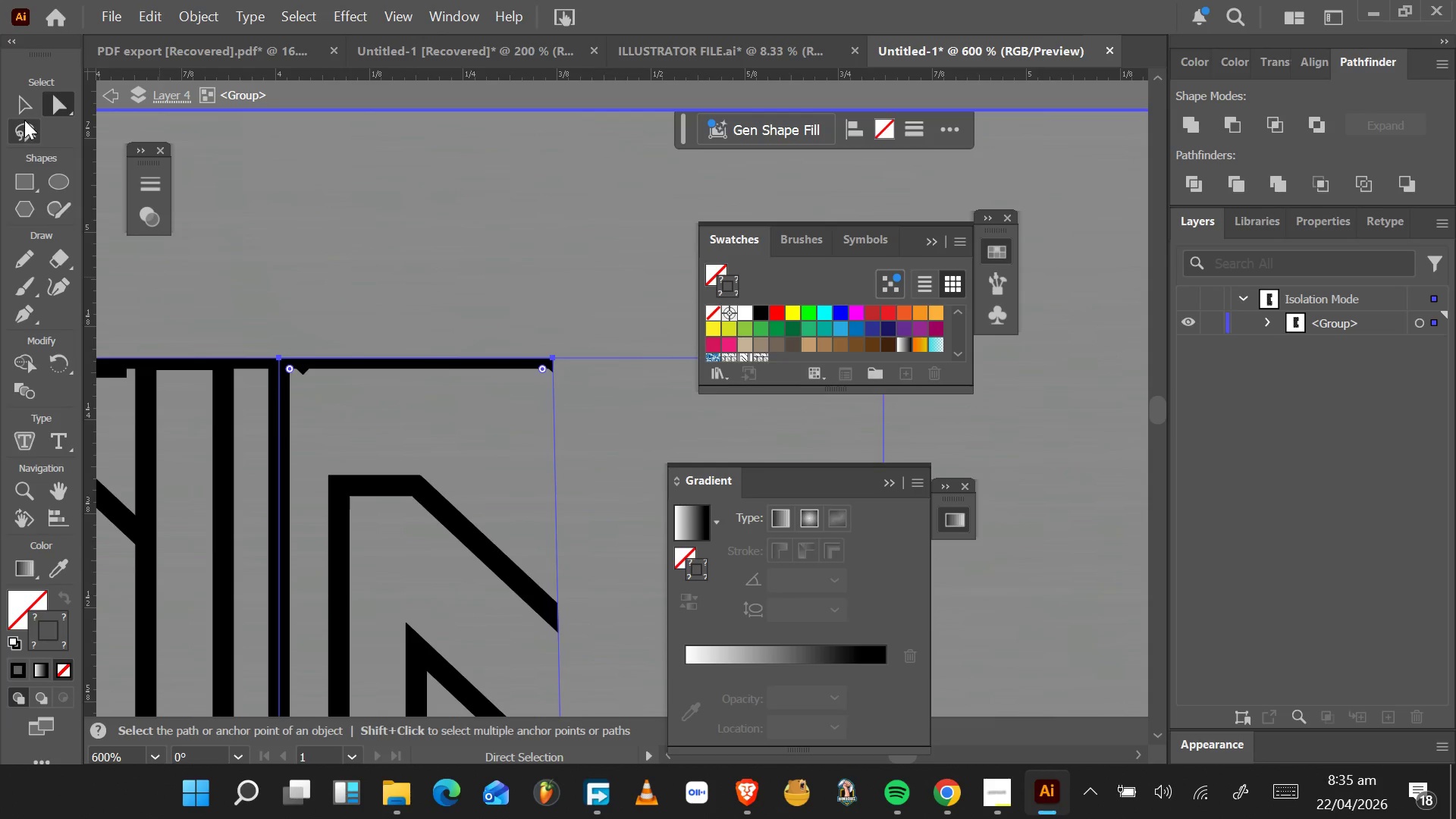 
left_click([24, 107])
 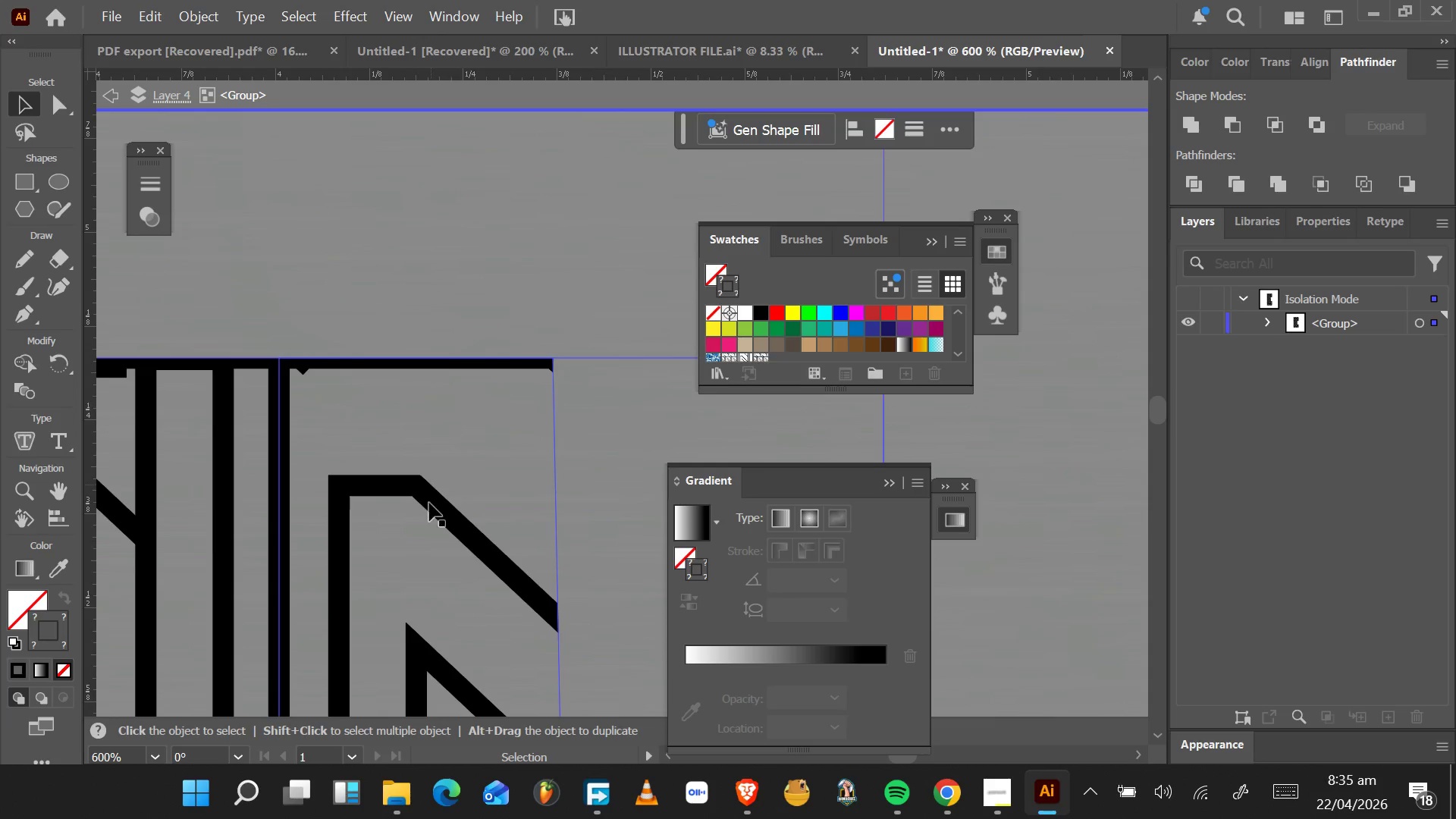 
left_click([429, 504])
 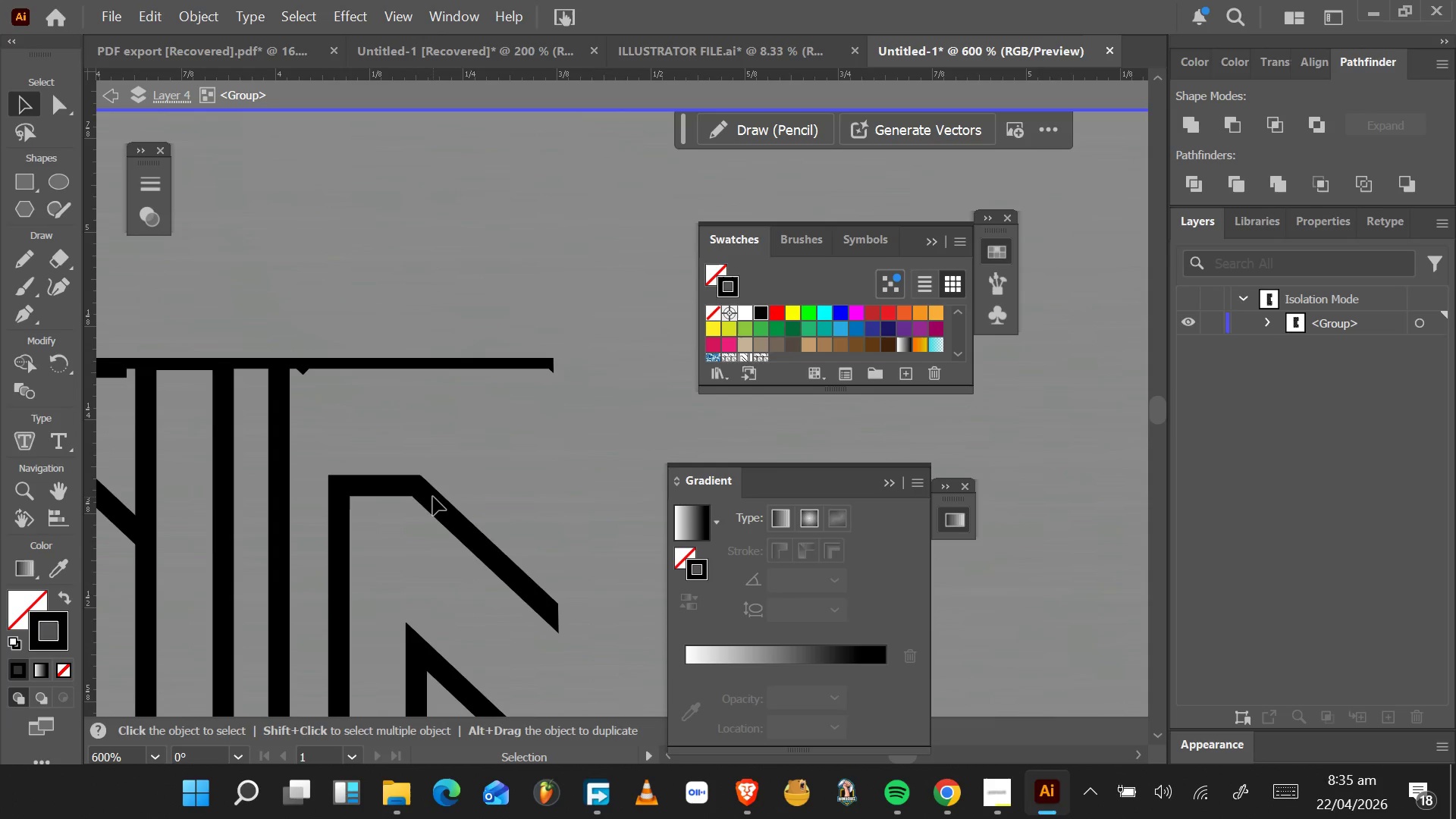 
left_click([433, 497])
 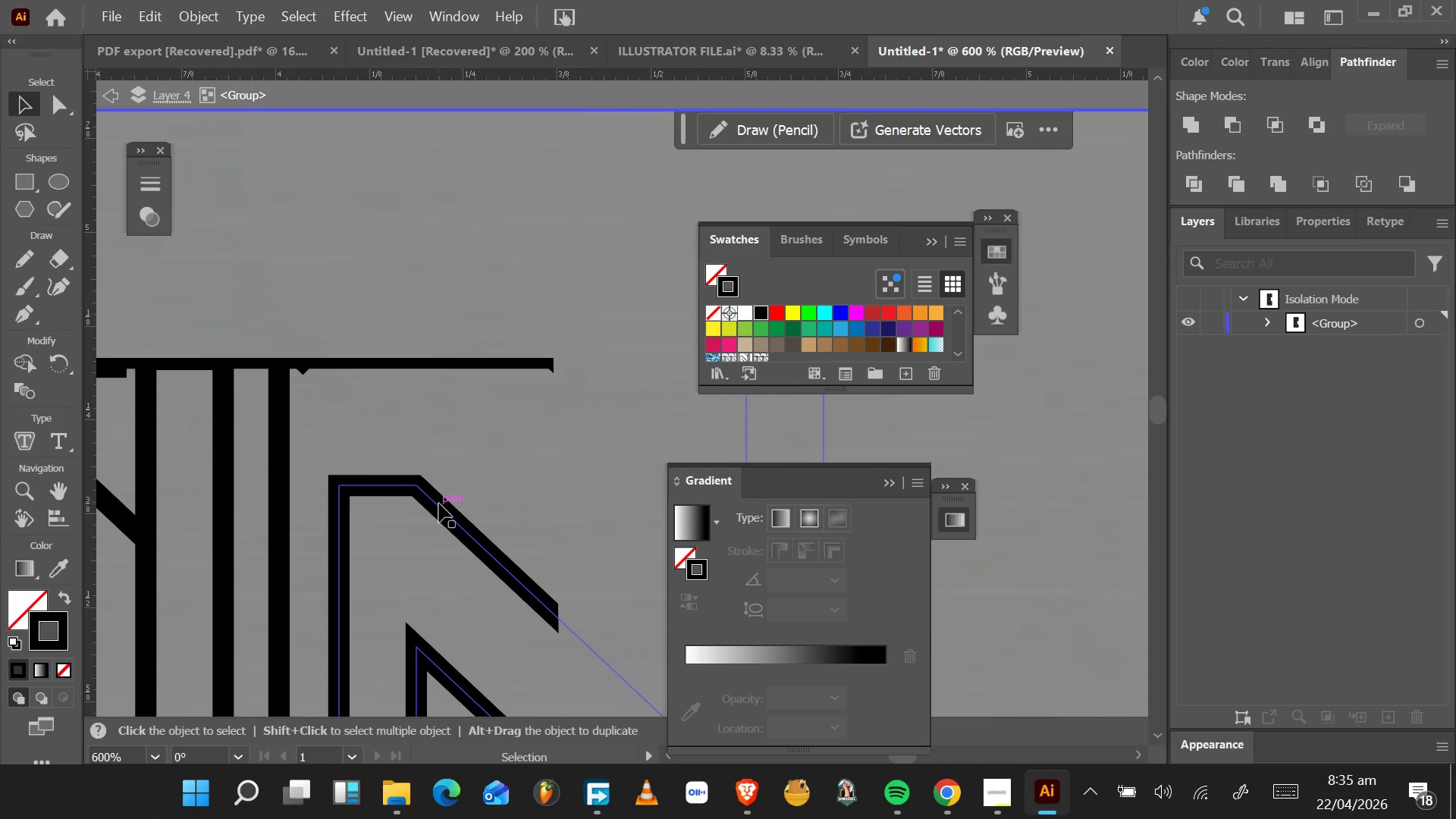 
left_click([439, 504])
 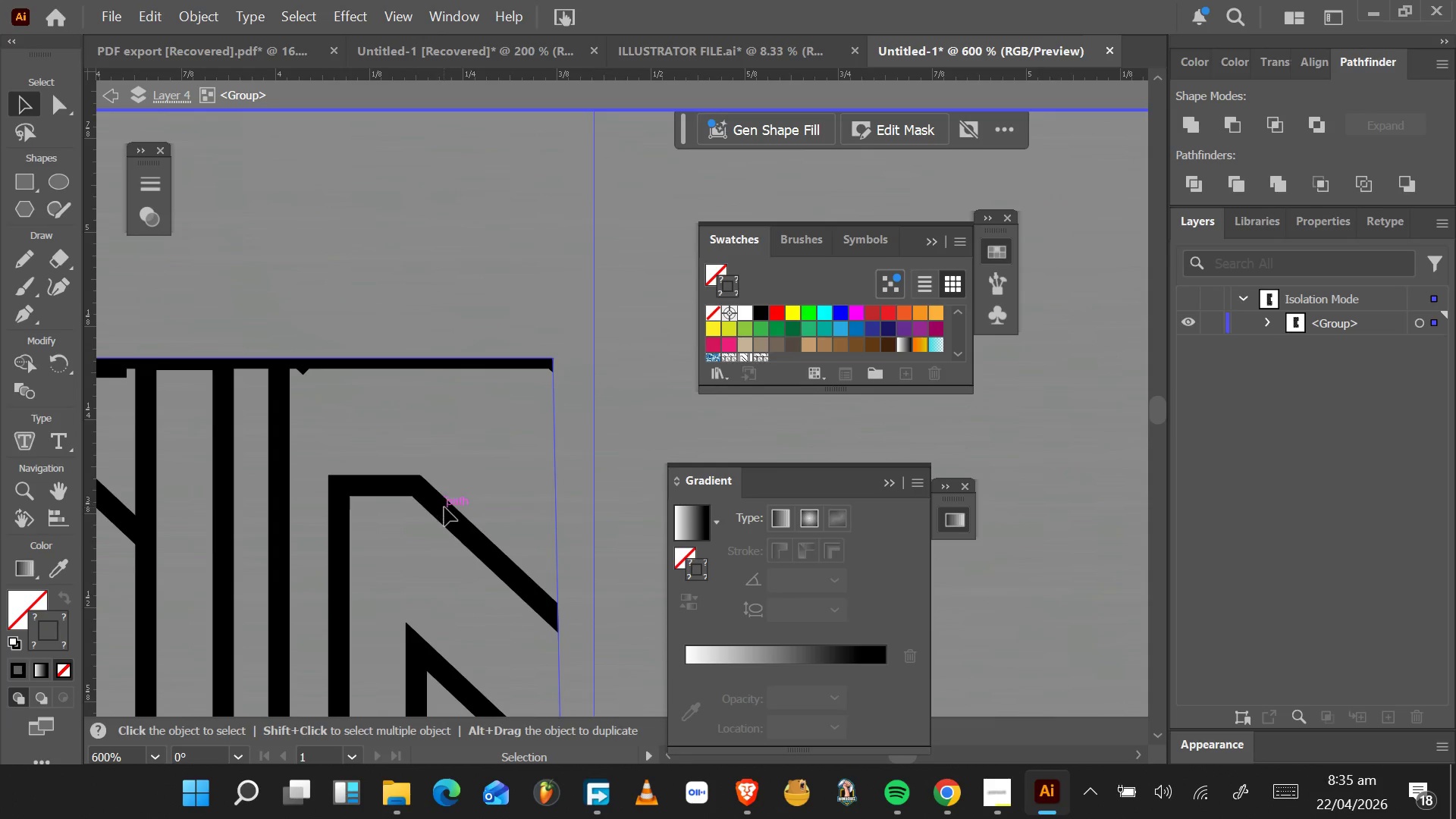 
left_click([444, 507])
 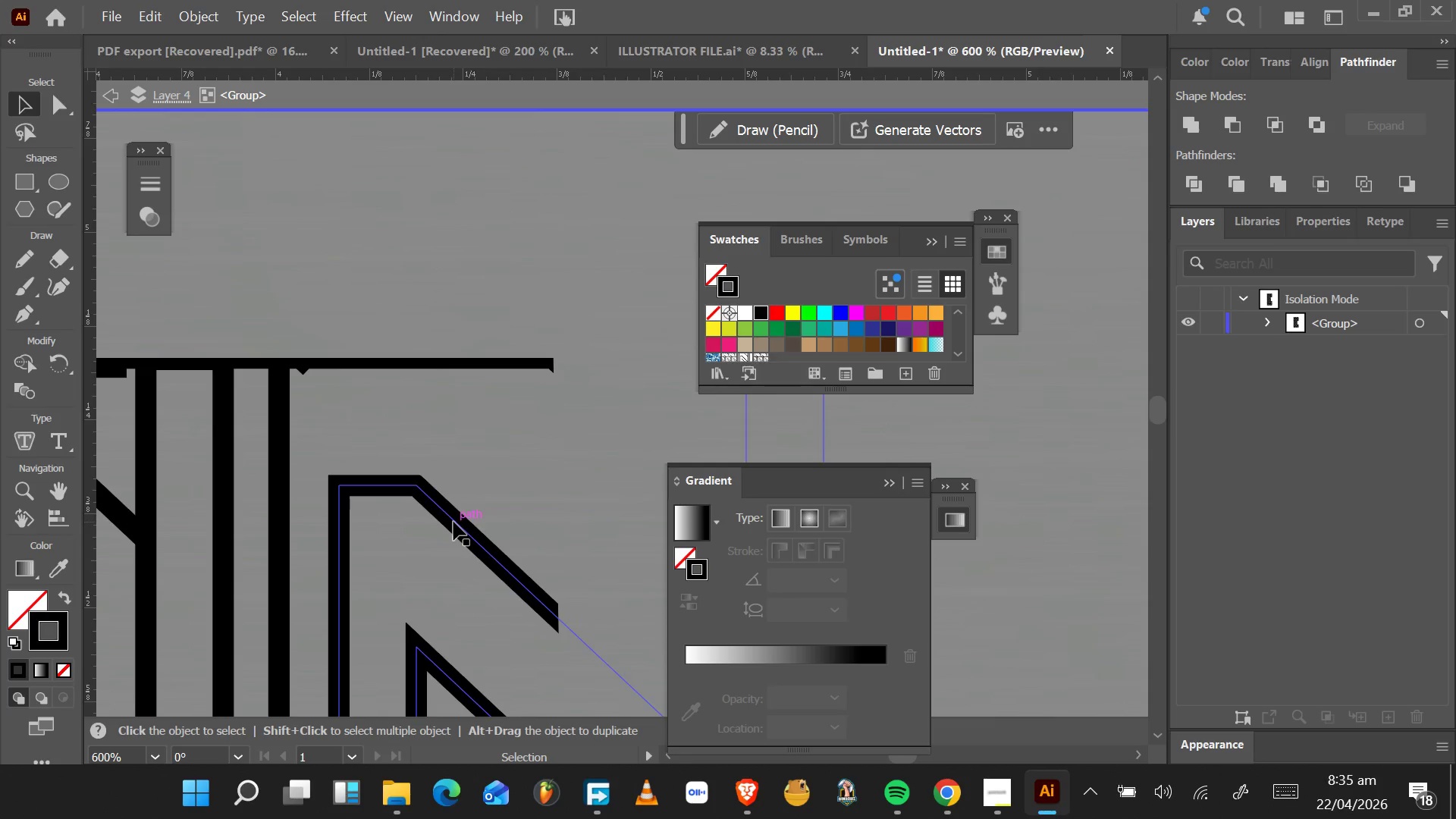 
double_click([453, 522])
 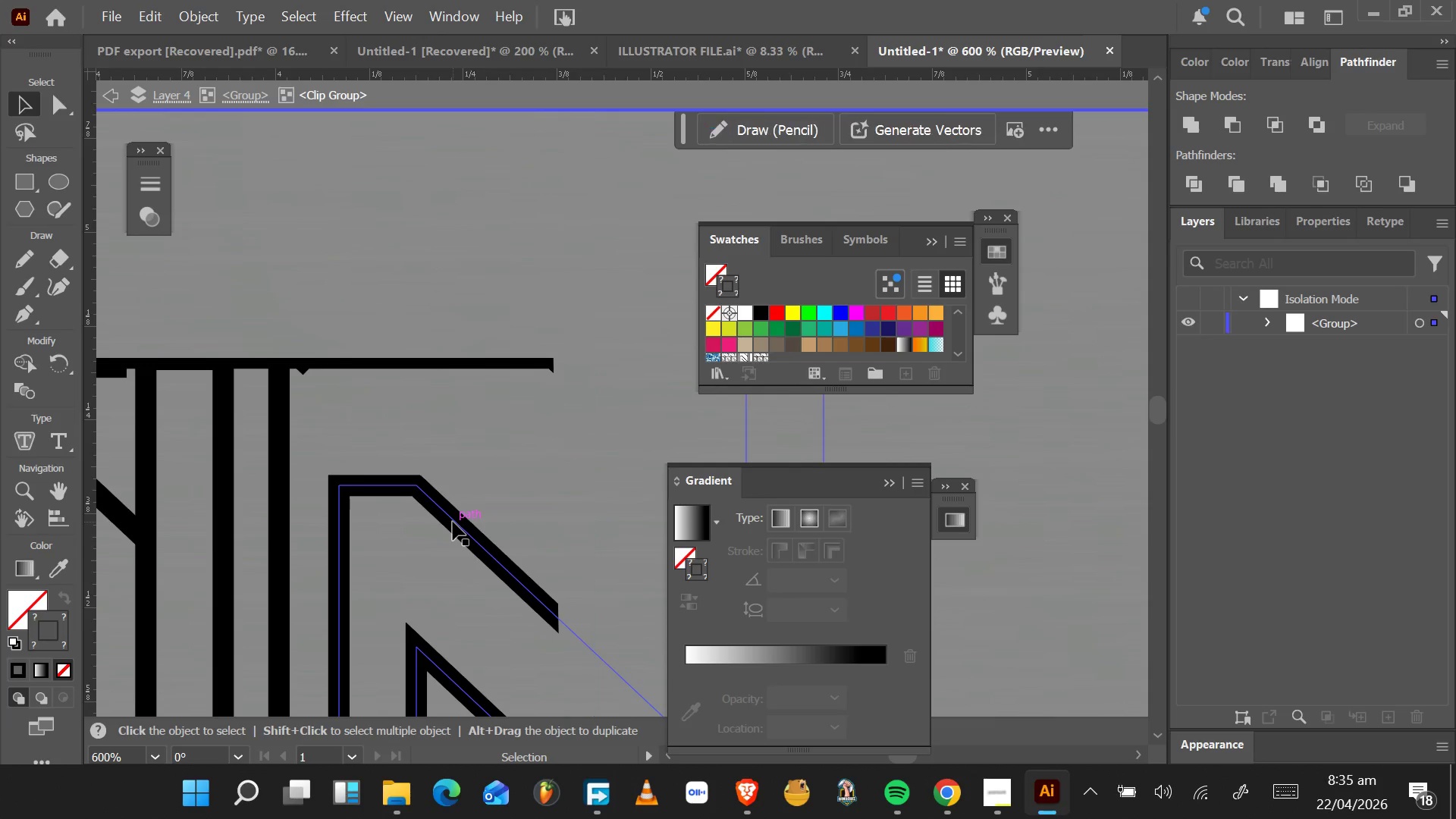 
triple_click([453, 522])
 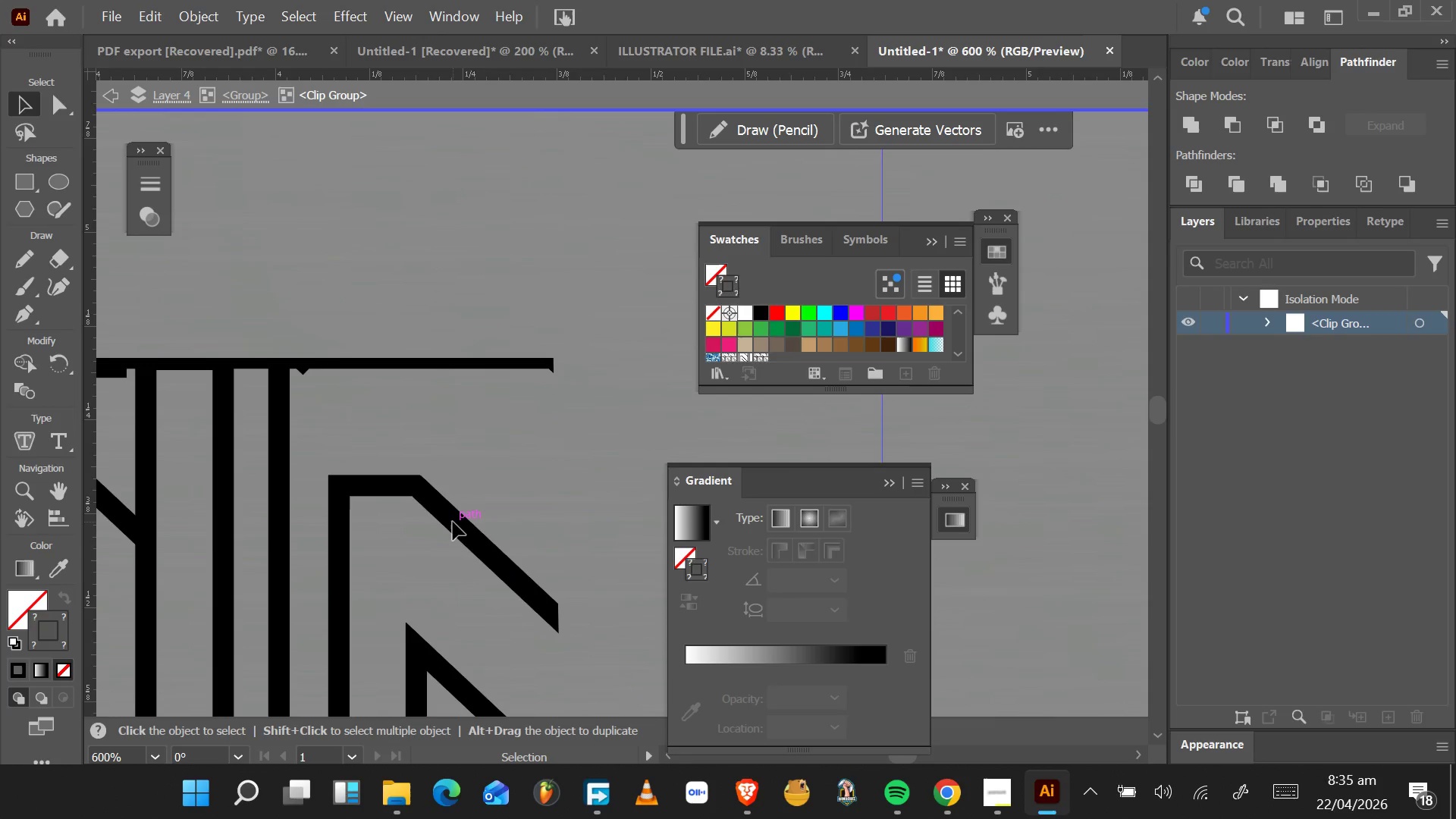 
triple_click([453, 522])
 